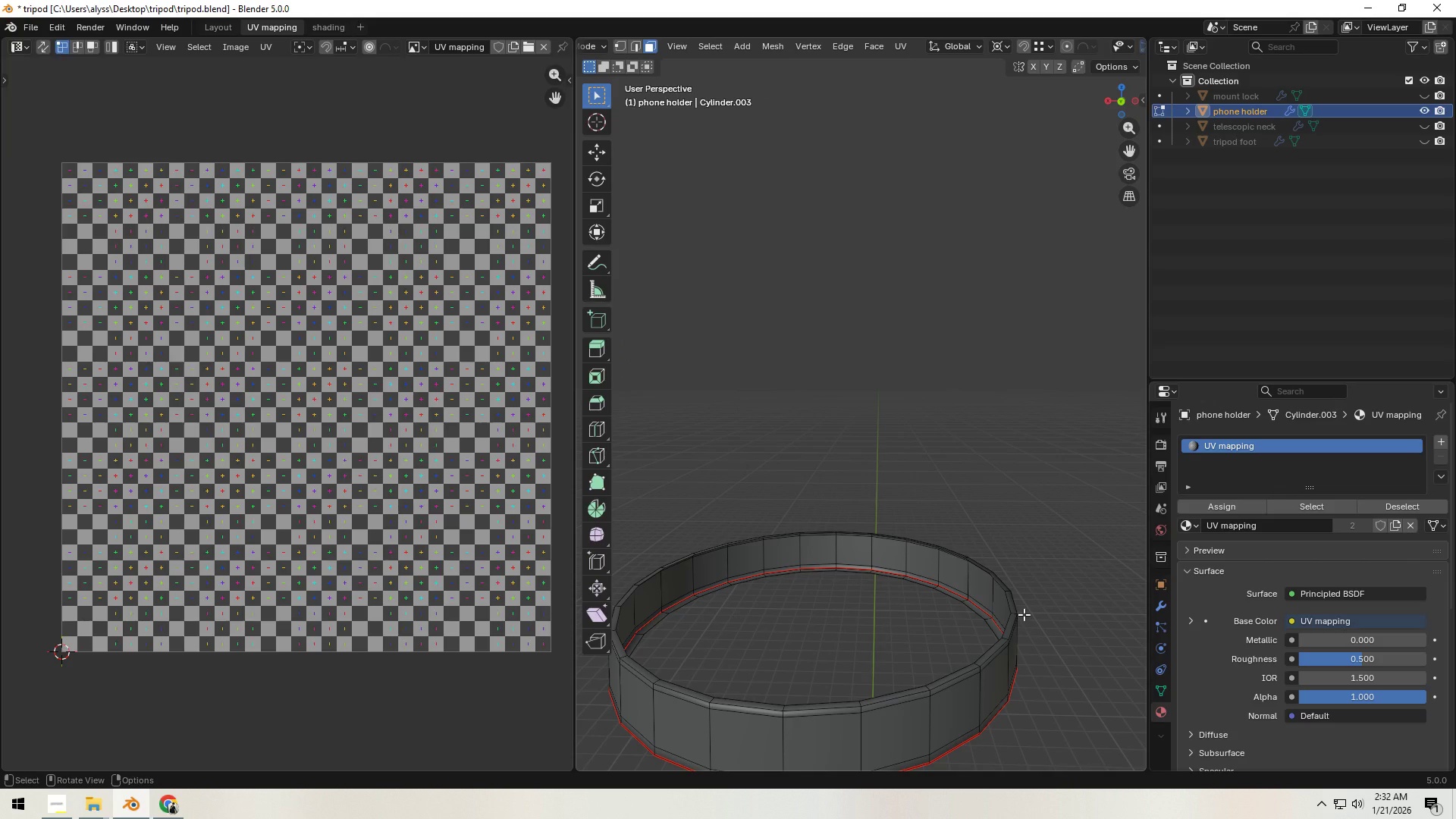 
wait(10.42)
 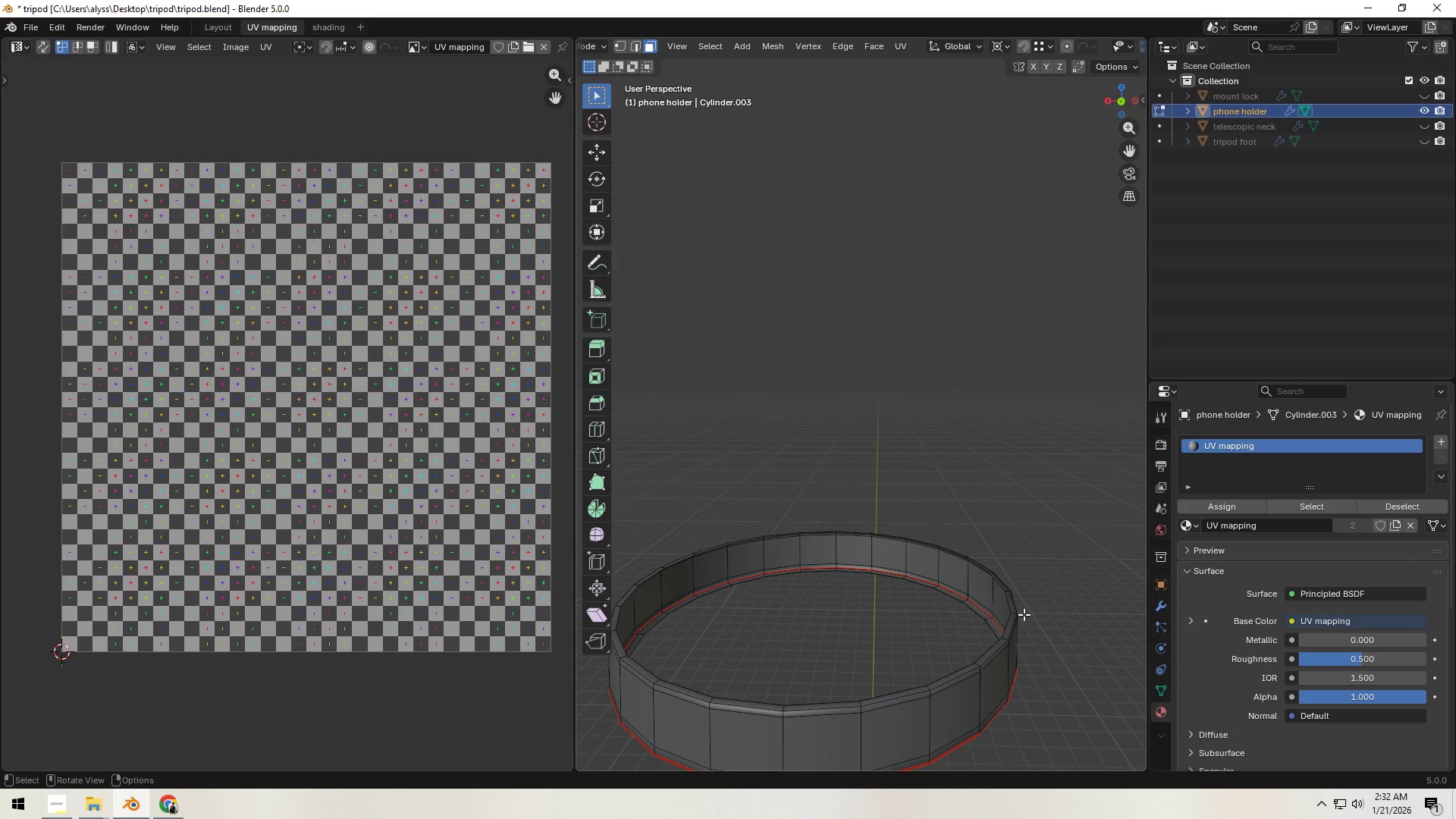 
key(Alt+H)
 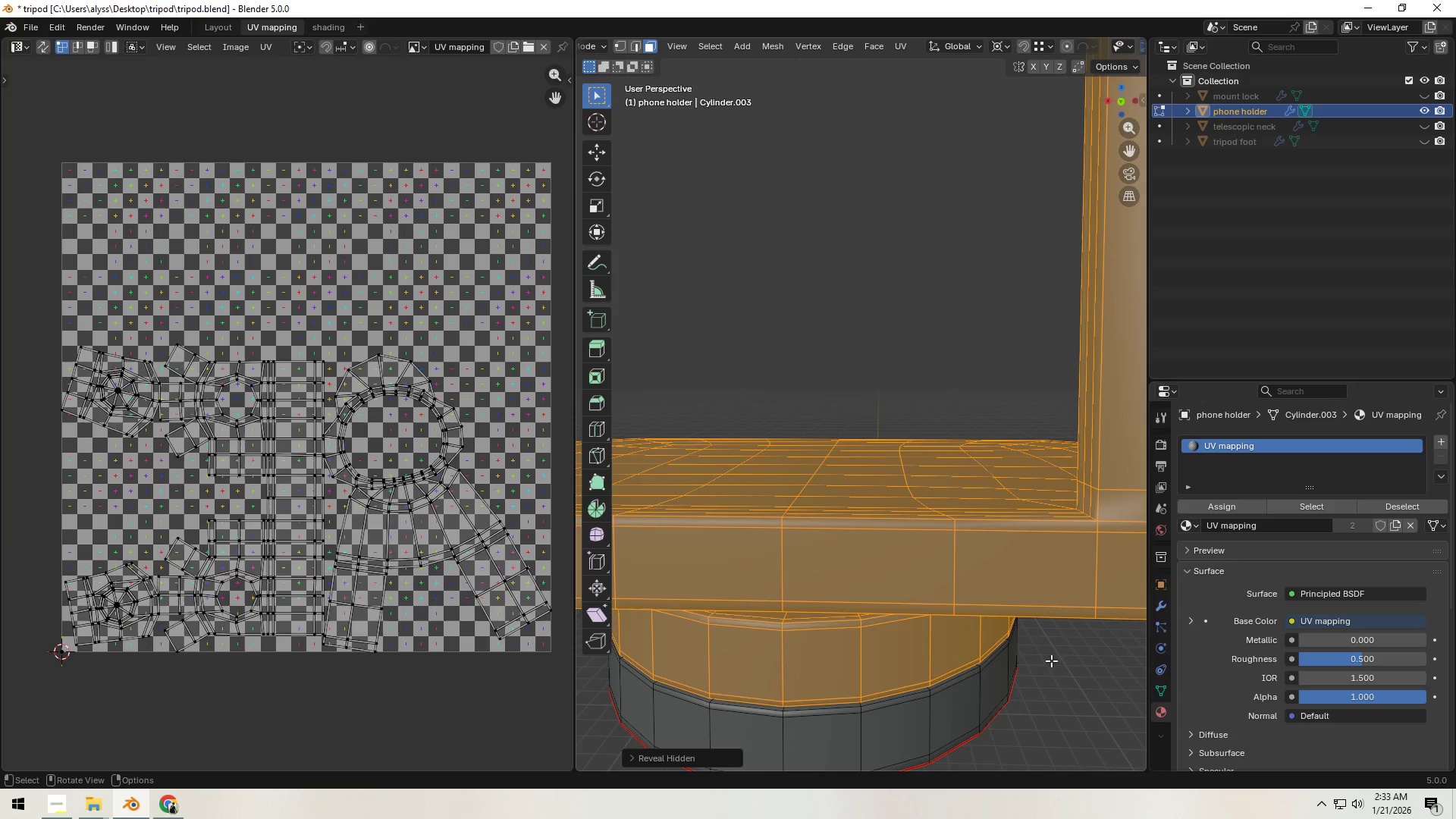 
left_click([1054, 670])
 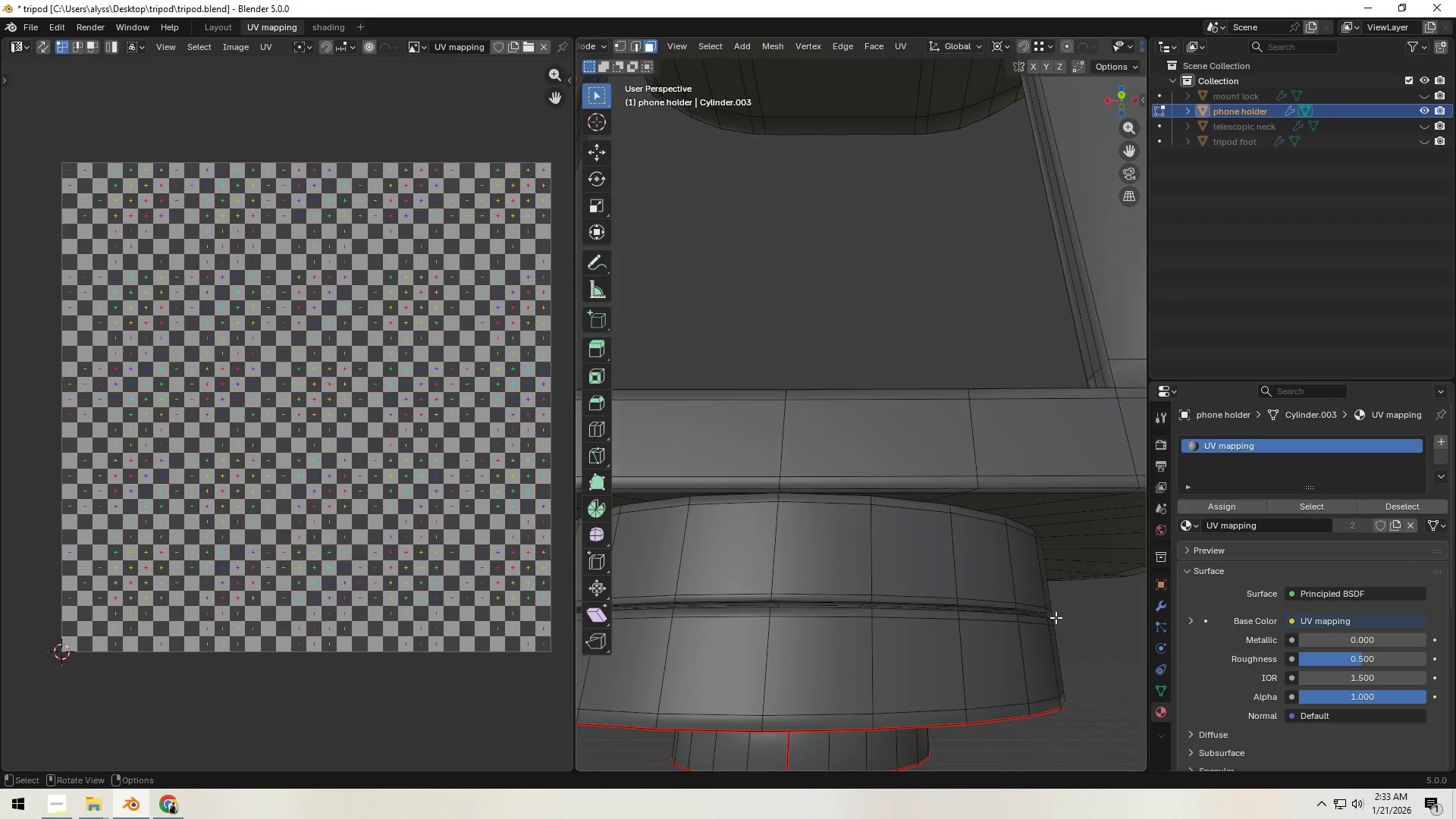 
scroll: coordinate [927, 629], scroll_direction: down, amount: 2.0
 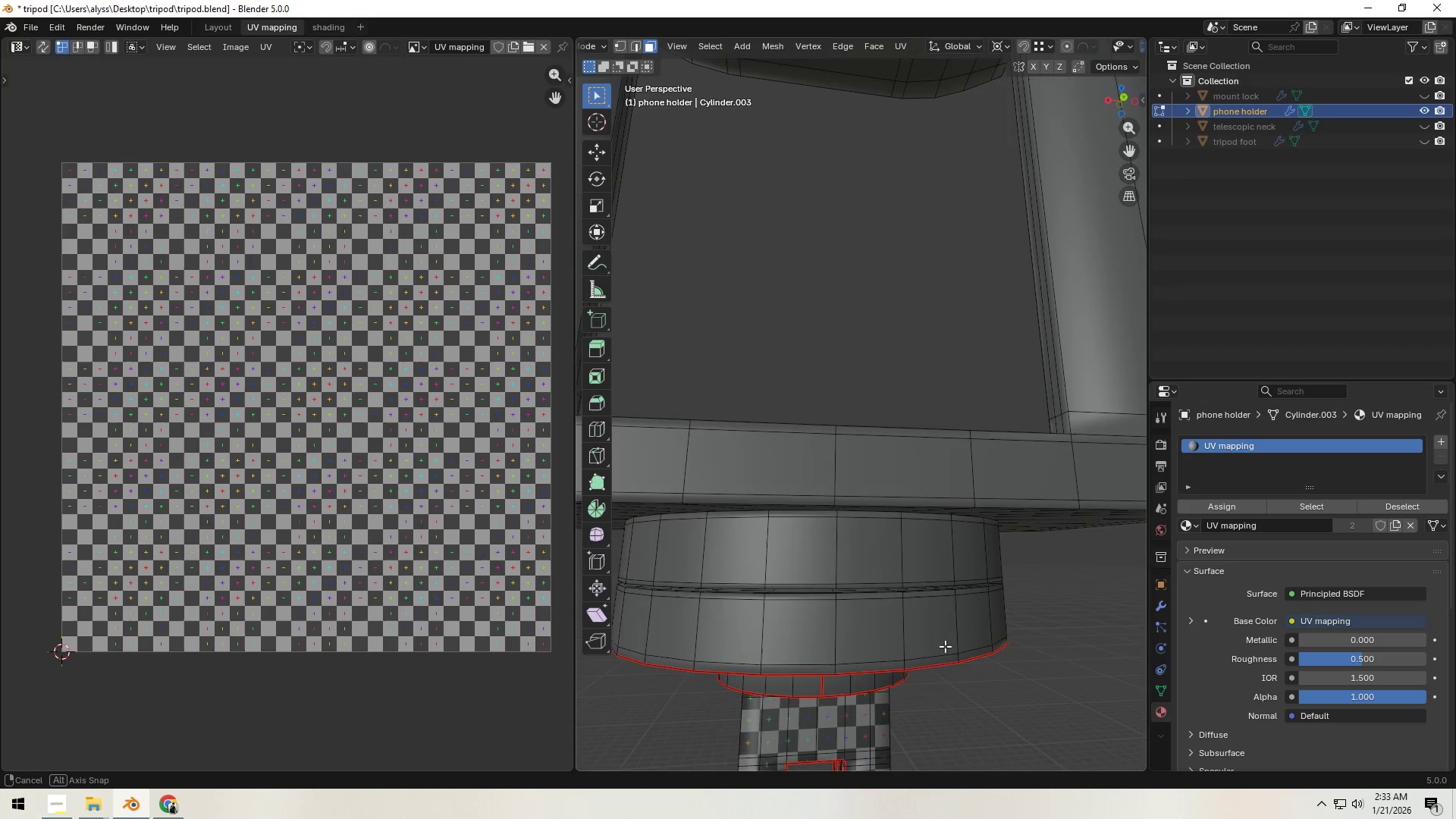 
hold_key(key=ShiftLeft, duration=0.36)
 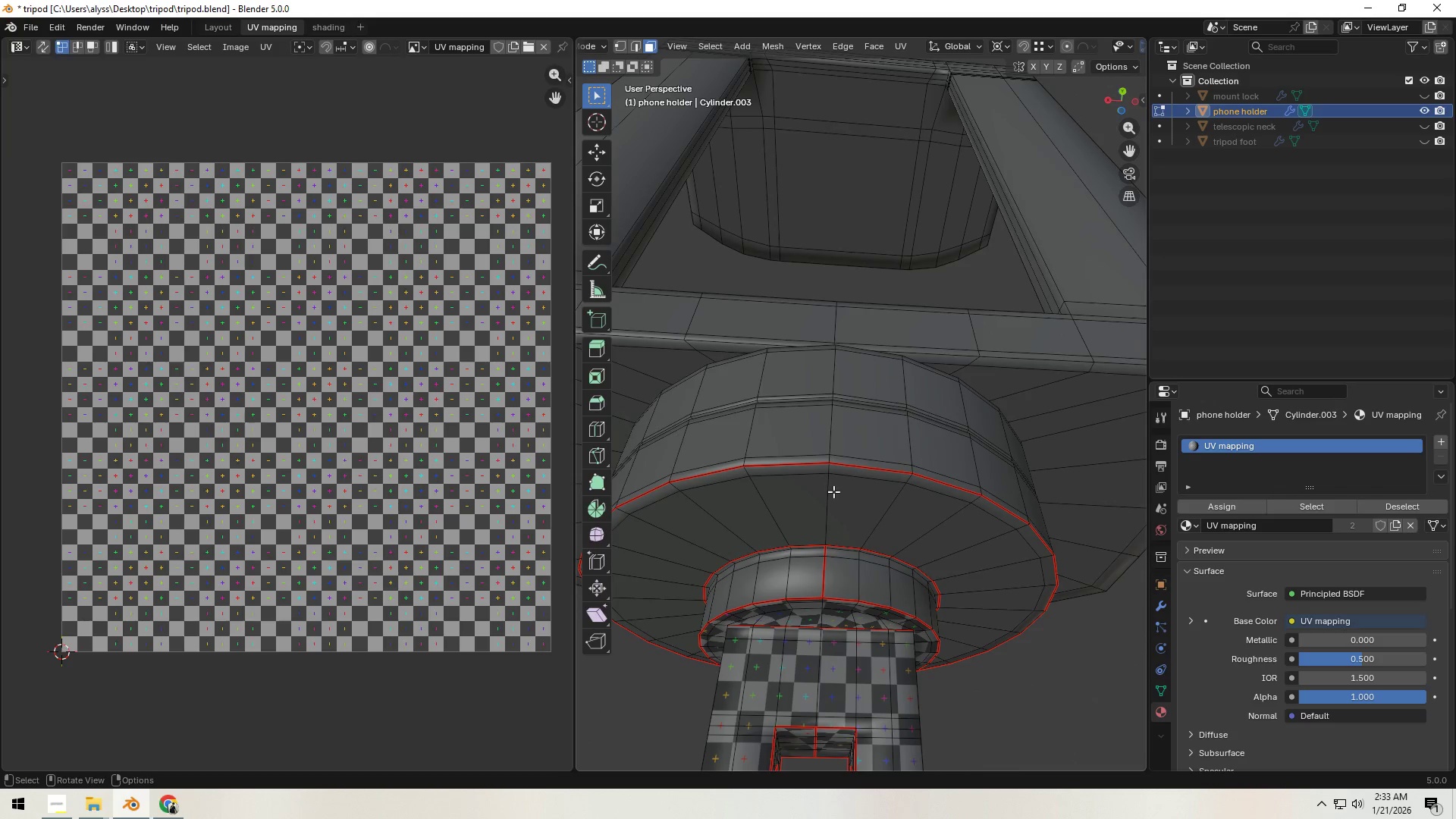 
left_click([830, 563])
 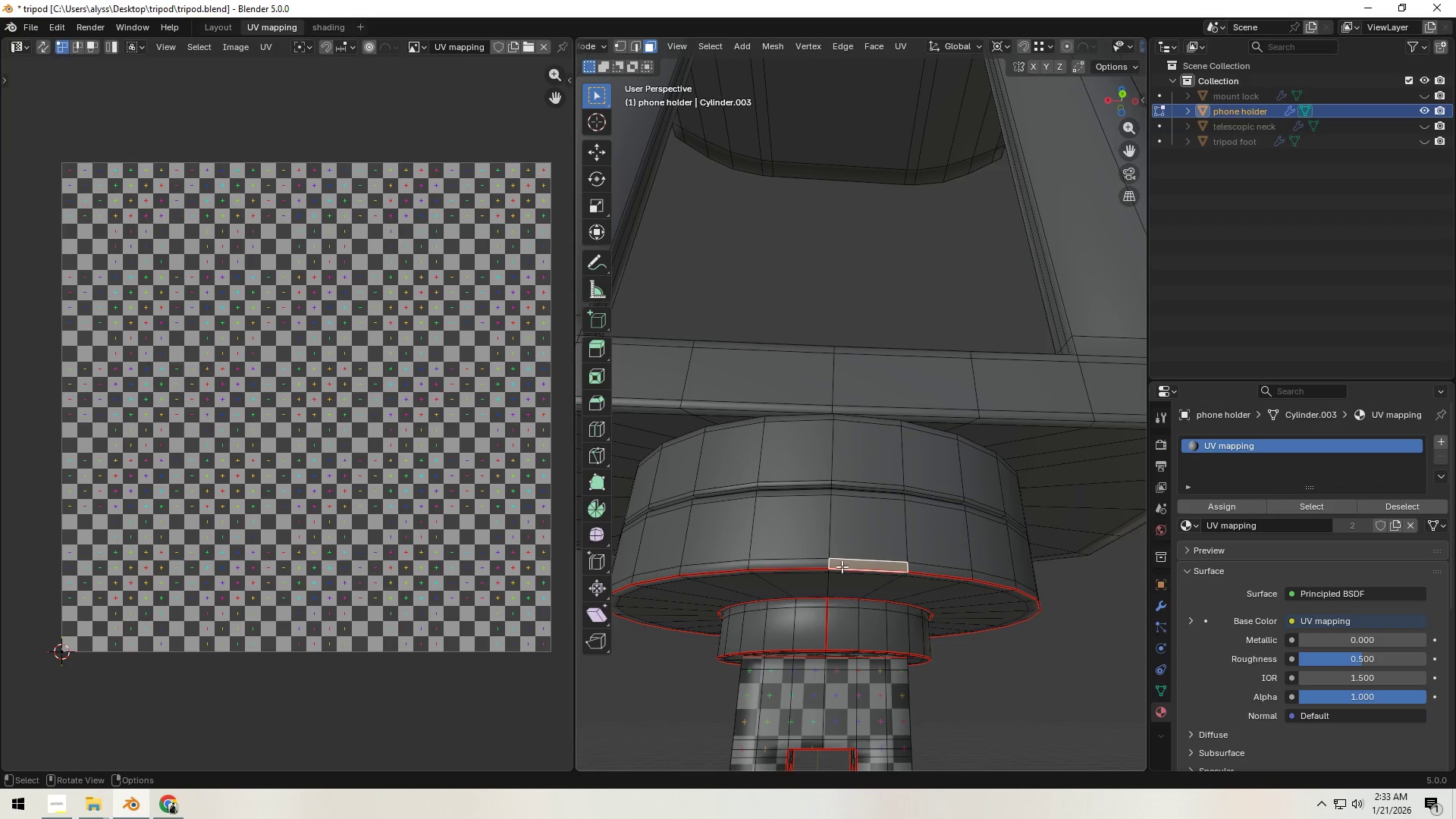 
key(2)
 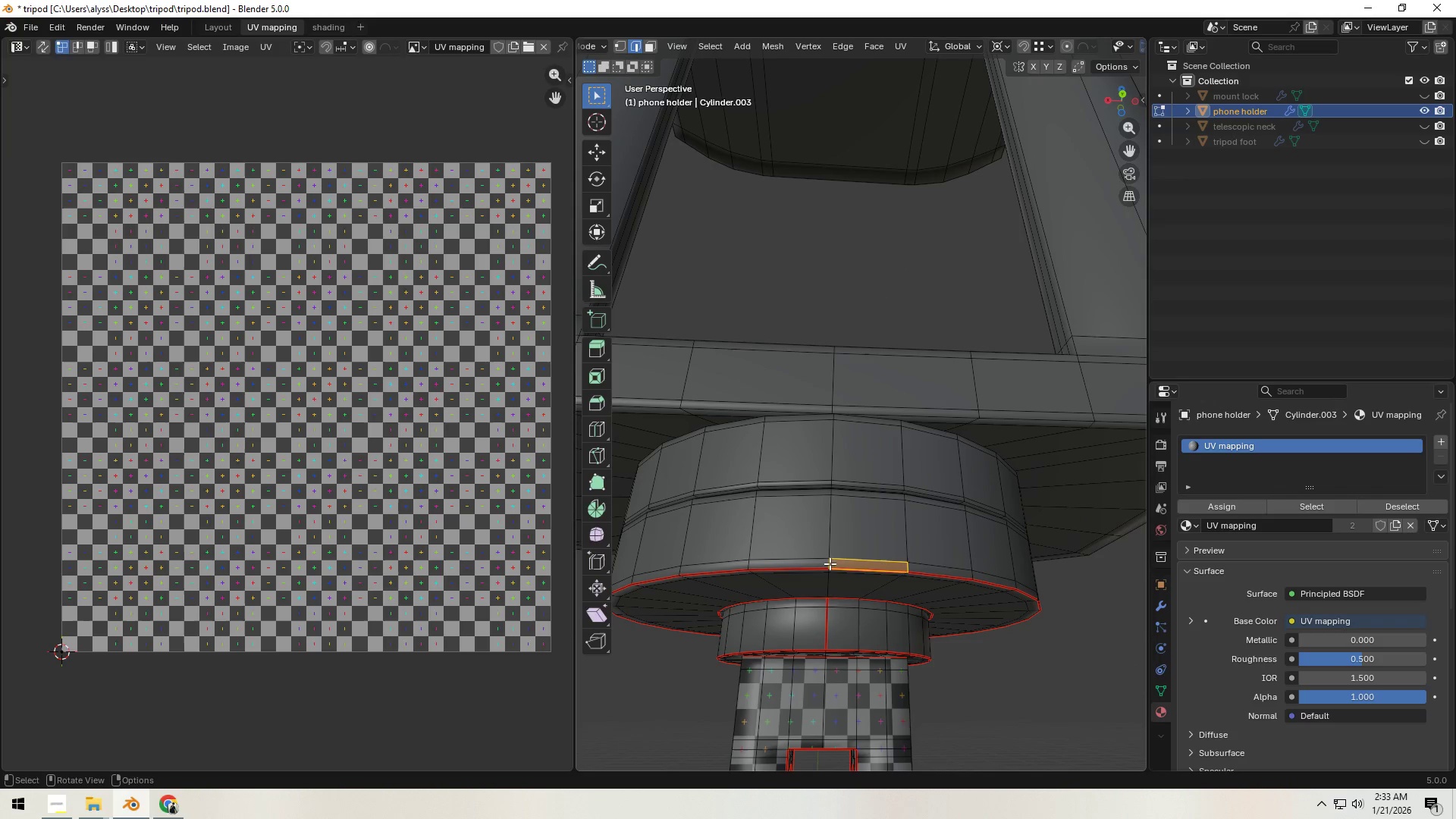 
left_click([830, 563])
 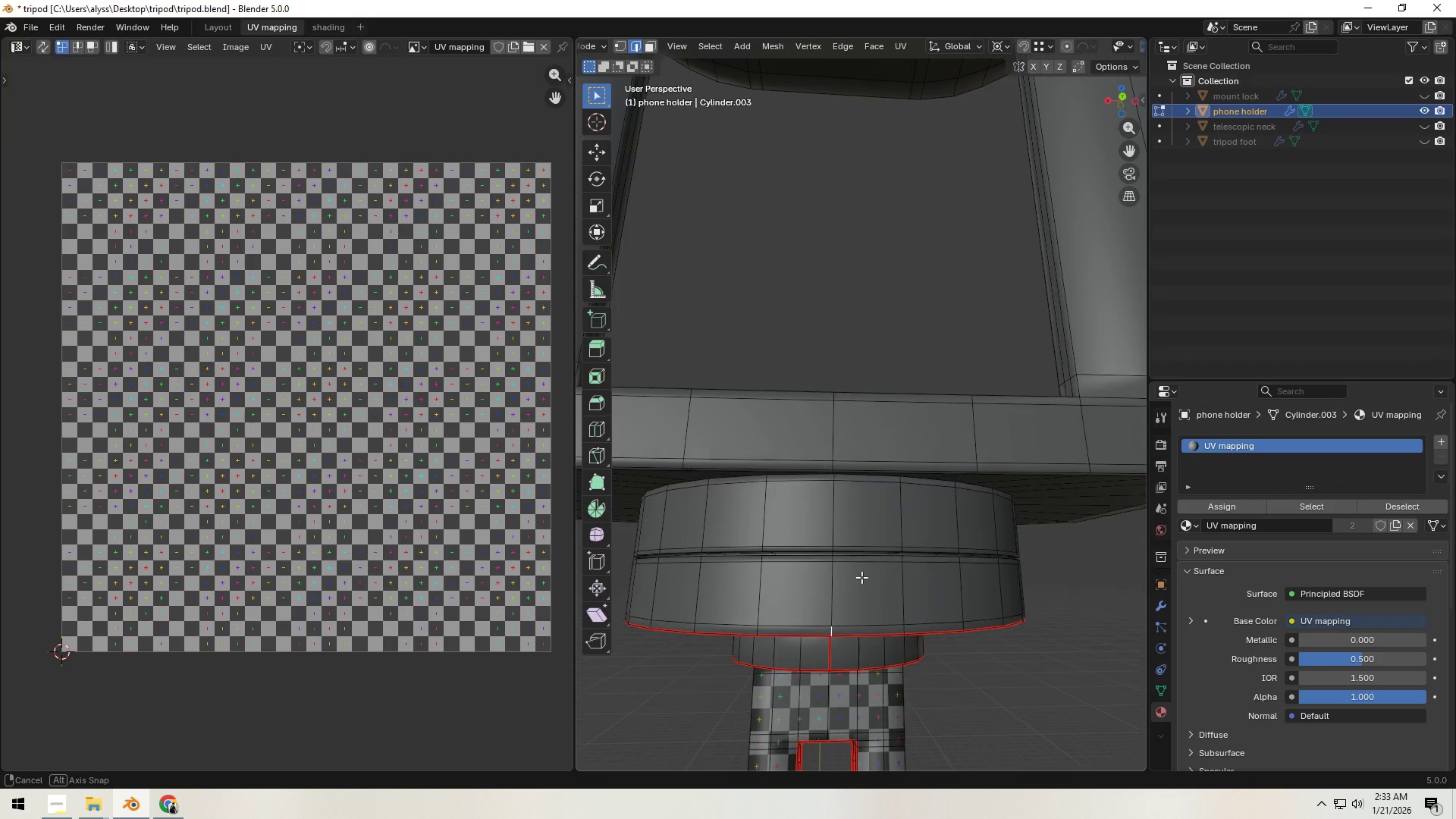 
scroll: coordinate [861, 577], scroll_direction: up, amount: 1.0
 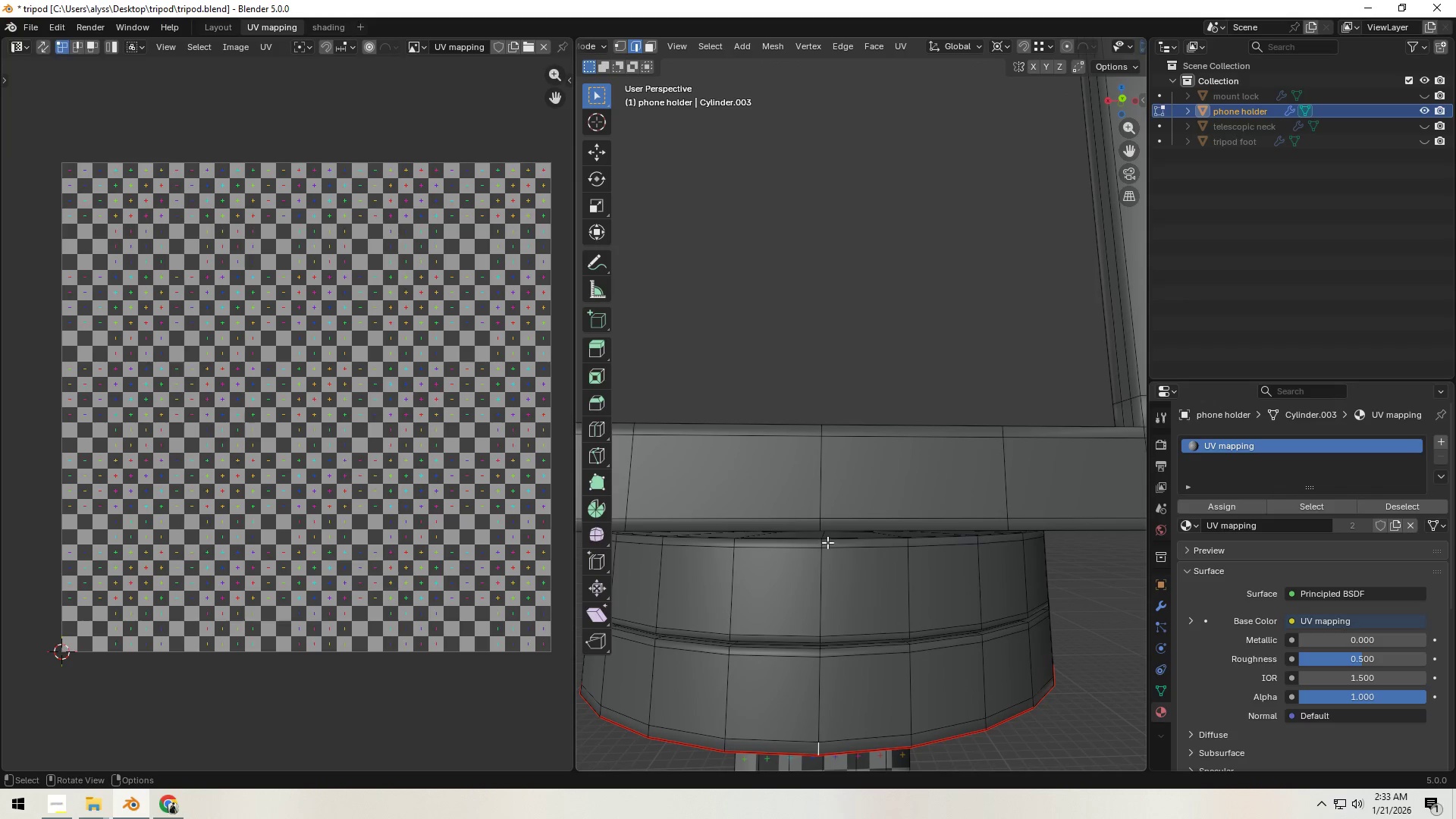 
hold_key(key=ControlLeft, duration=1.5)
left_click([821, 543])
 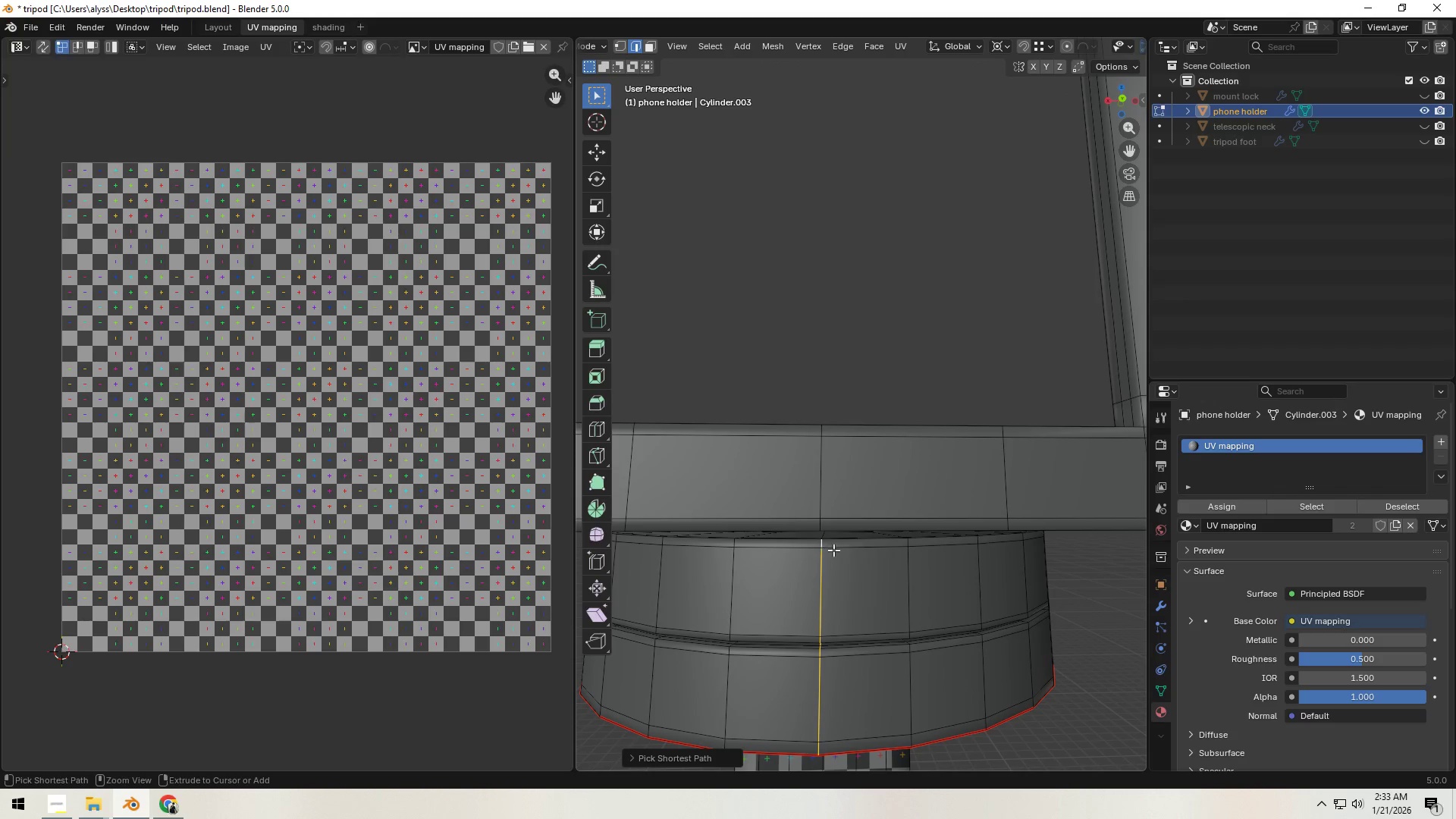 
key(Control+ControlLeft)
 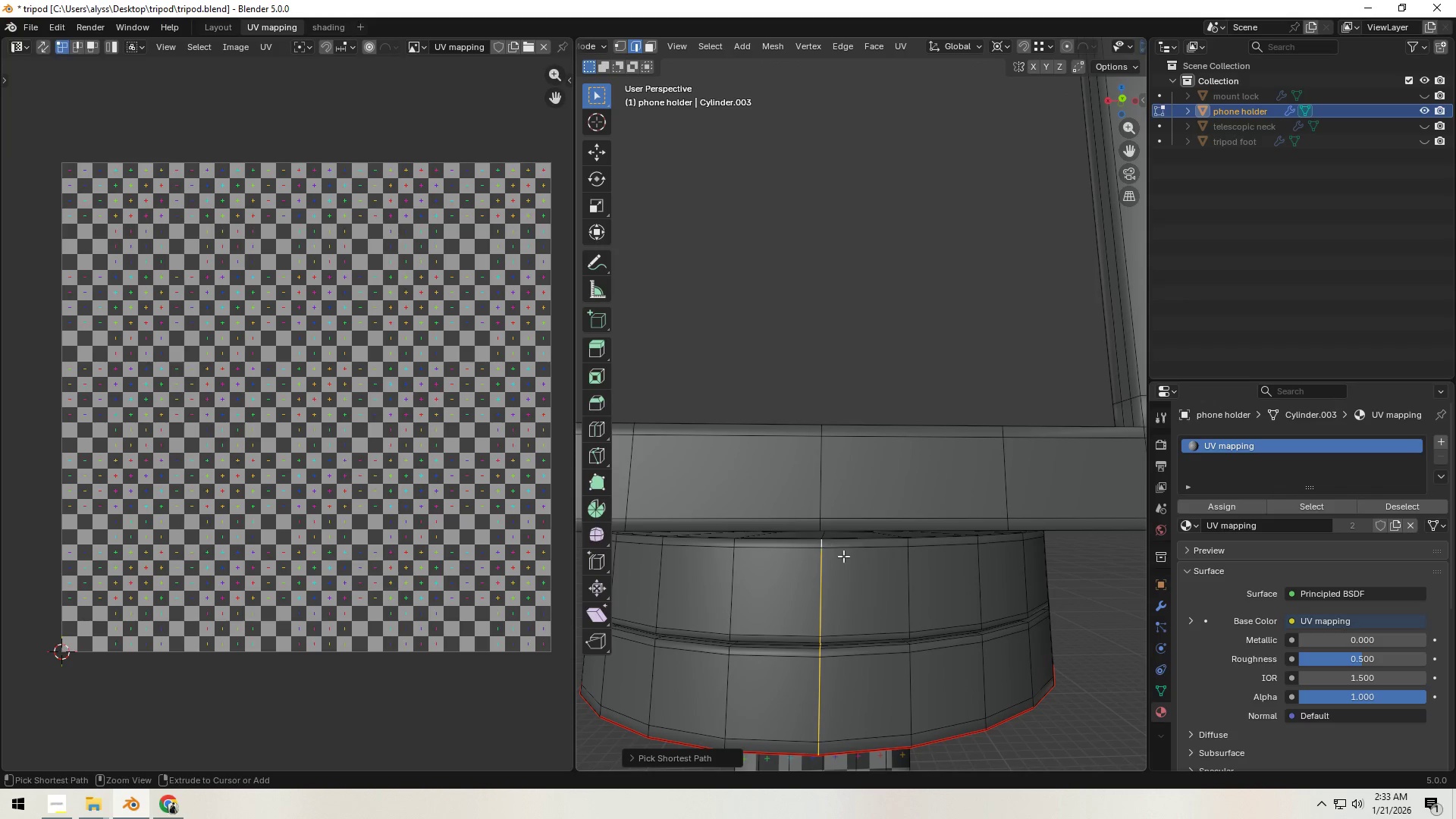 
key(Control+ControlLeft)
 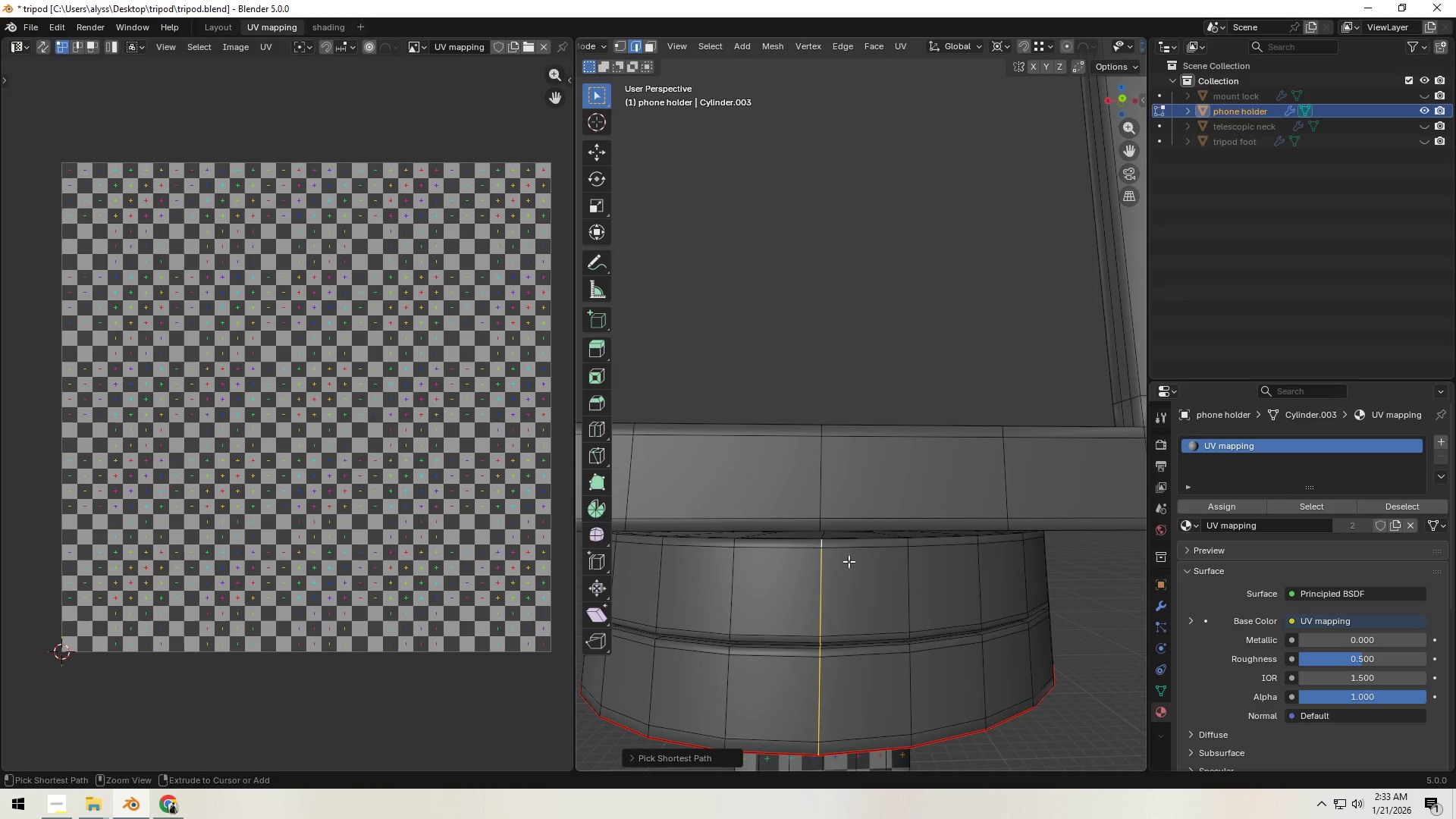 
key(Control+ControlLeft)
 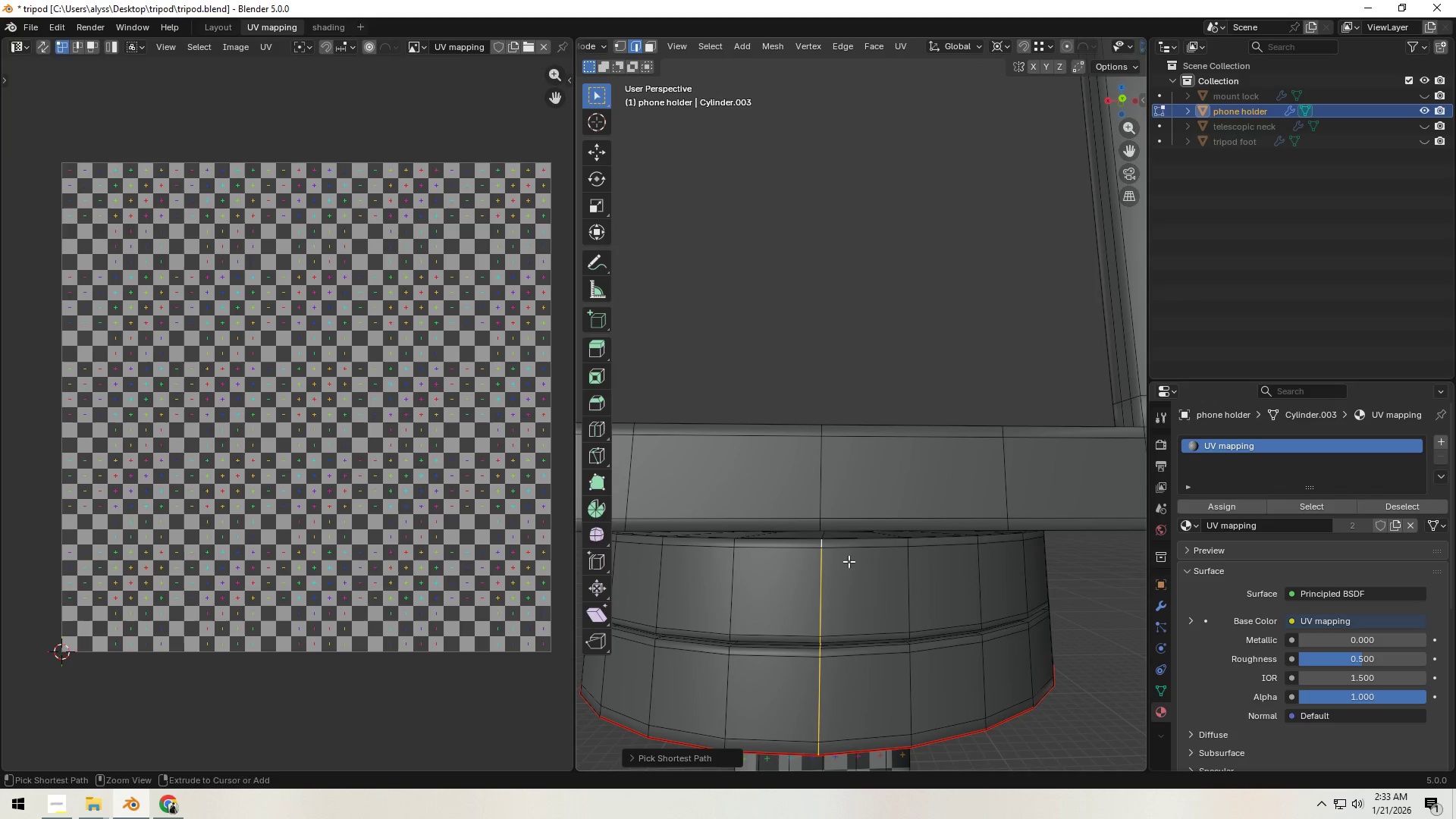 
key(Control+ControlLeft)
 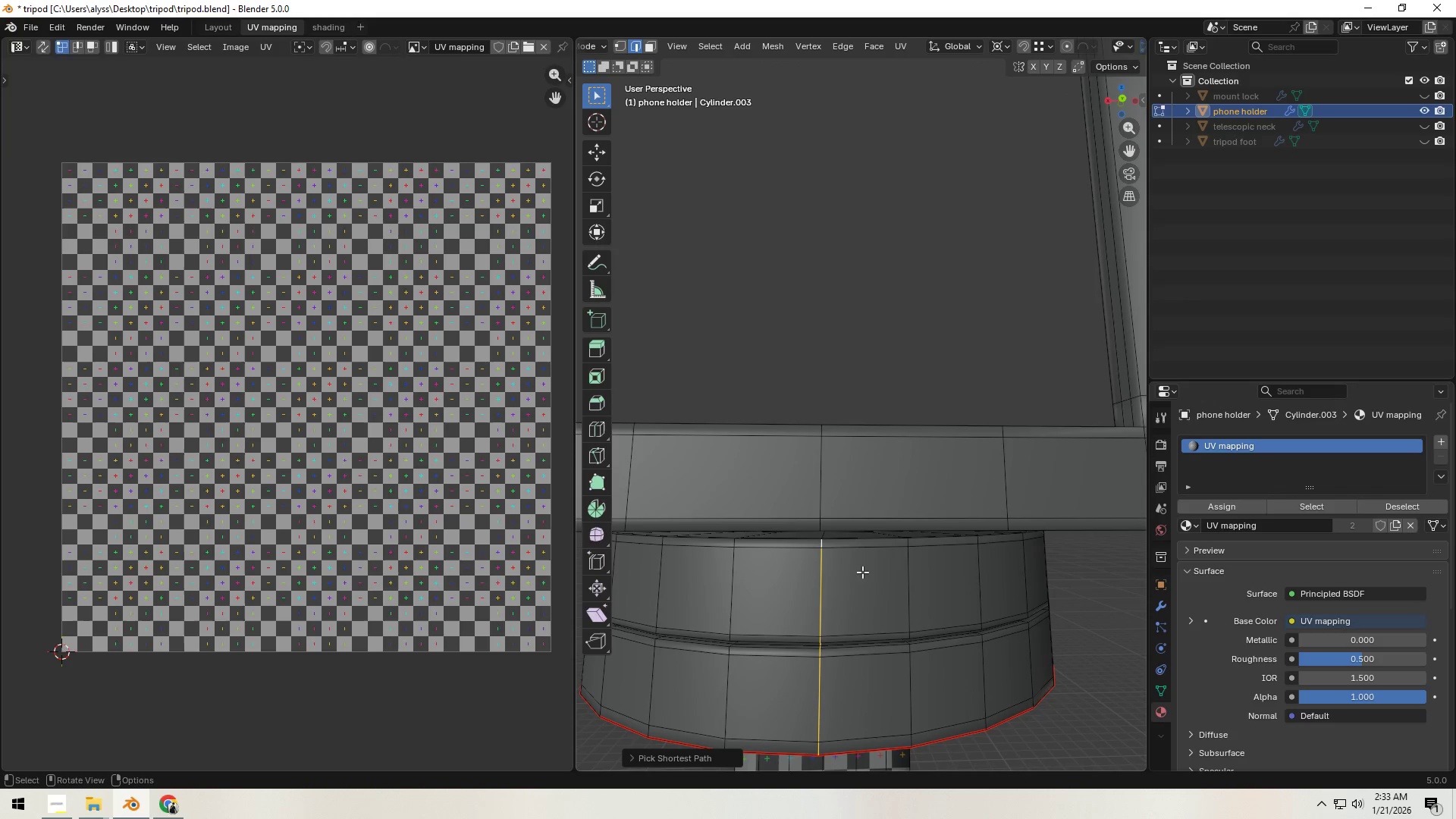 
key(Control+E)
 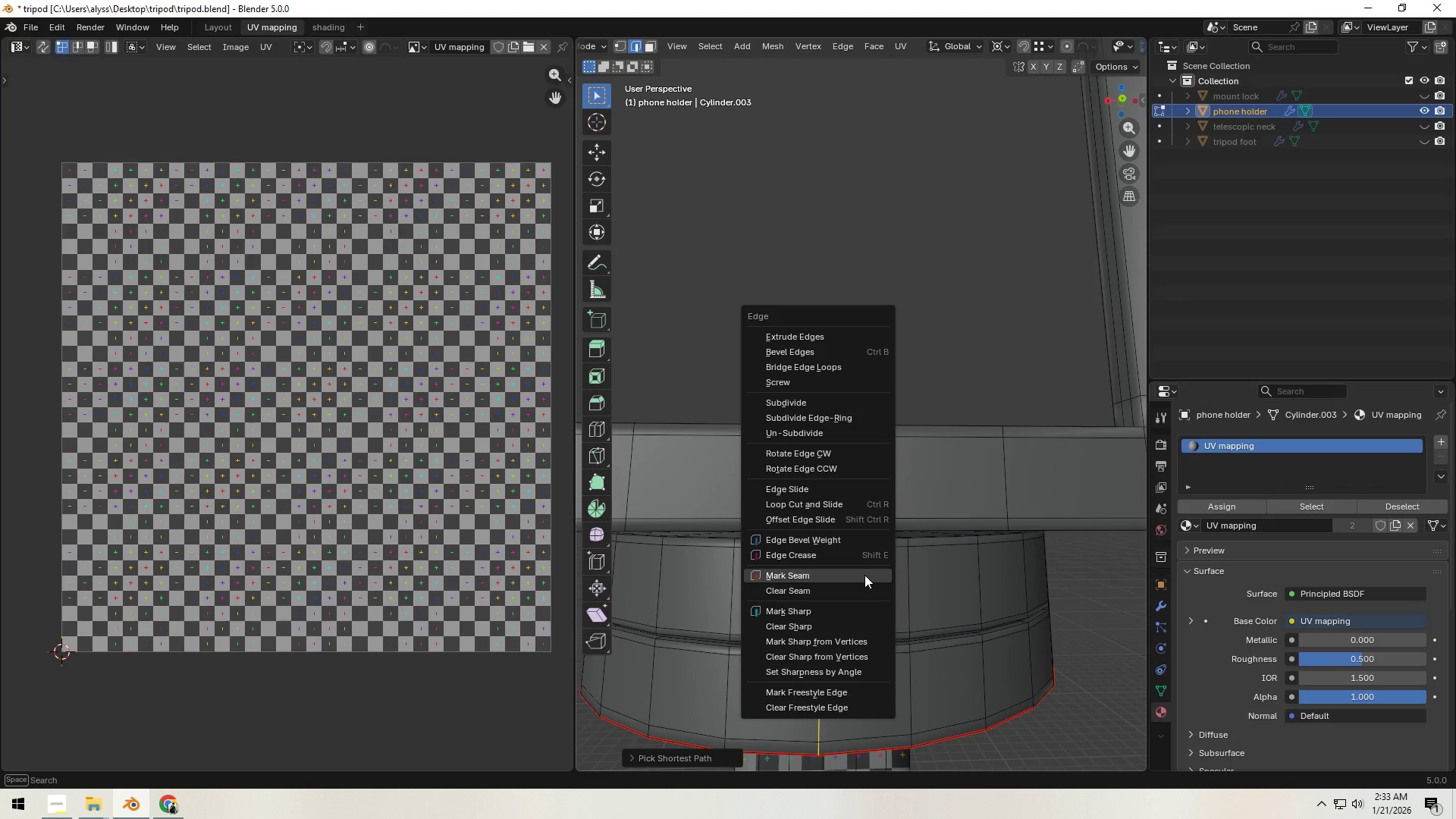 
left_click([864, 575])
 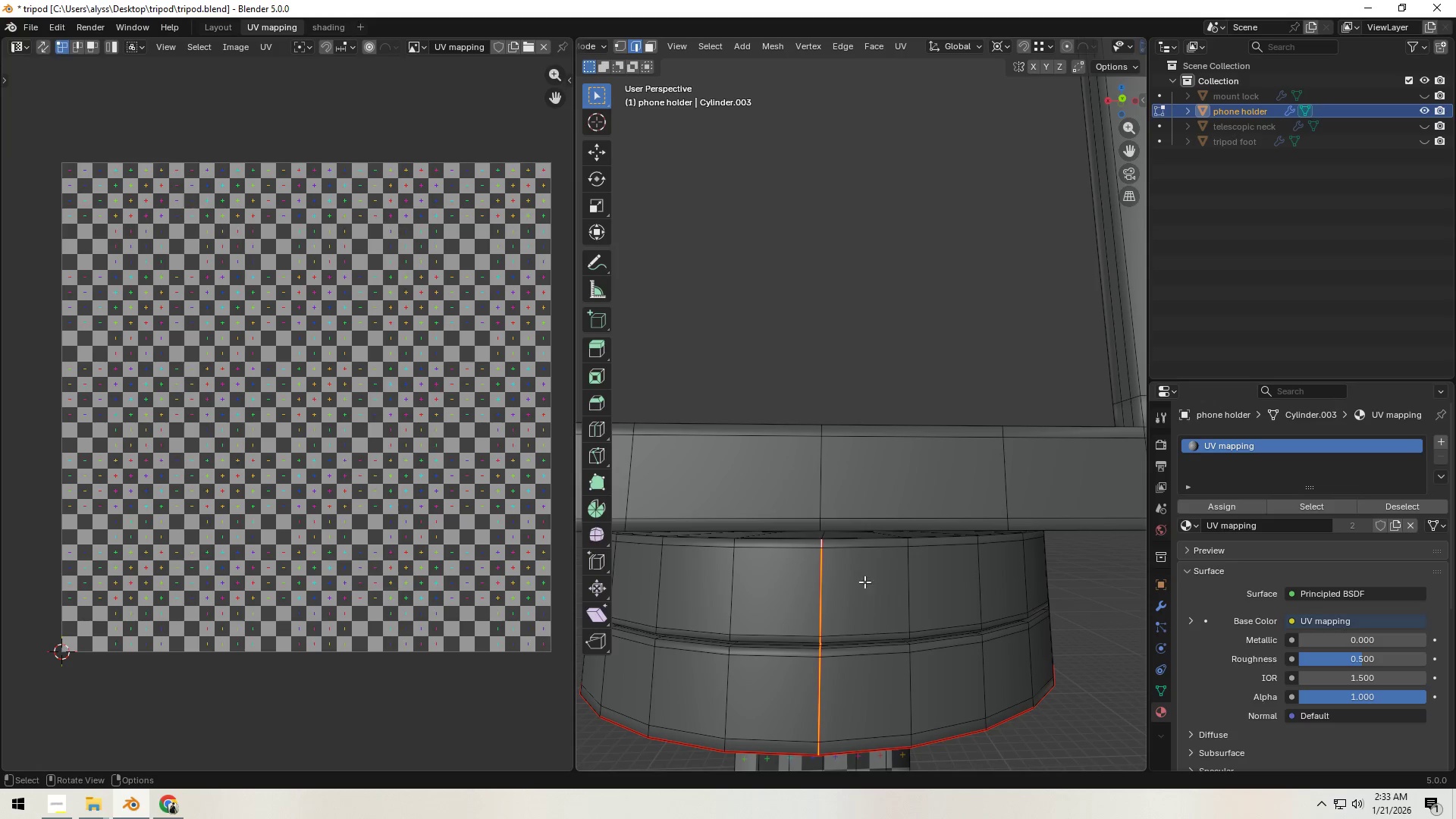 
hold_key(key=ShiftLeft, duration=0.42)
 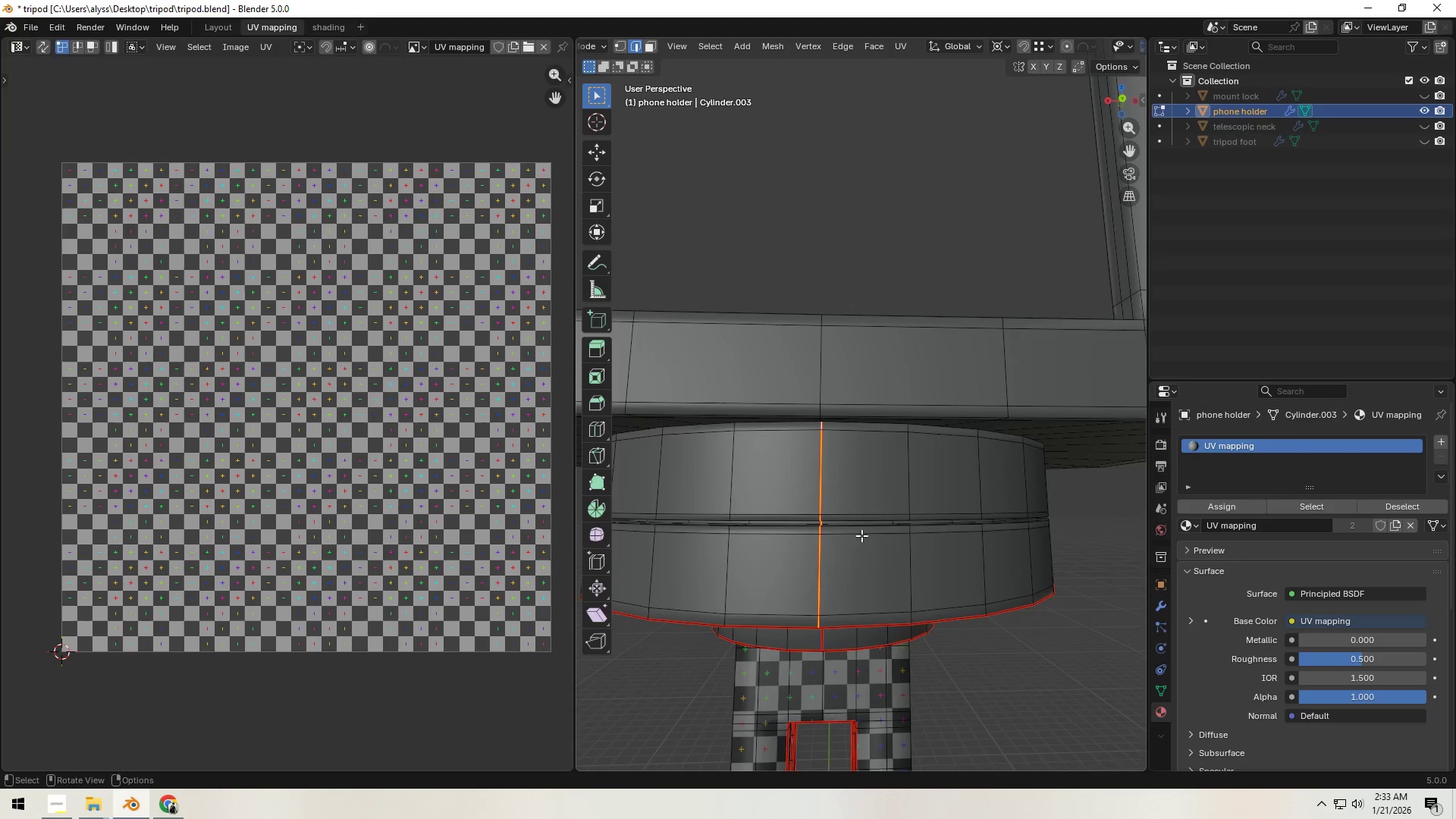 
scroll: coordinate [863, 548], scroll_direction: up, amount: 2.0
 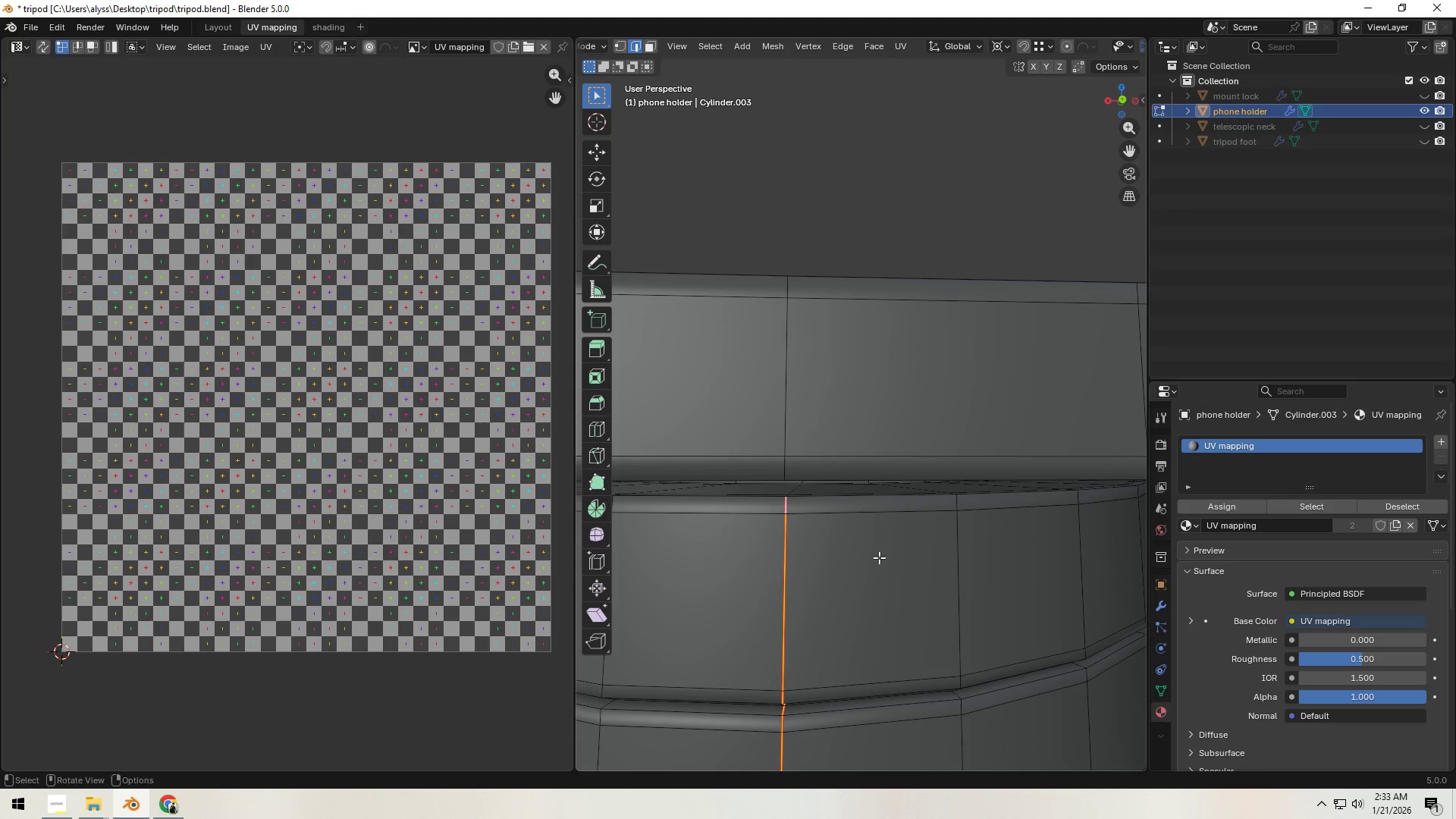 
hold_key(key=ShiftLeft, duration=0.55)
 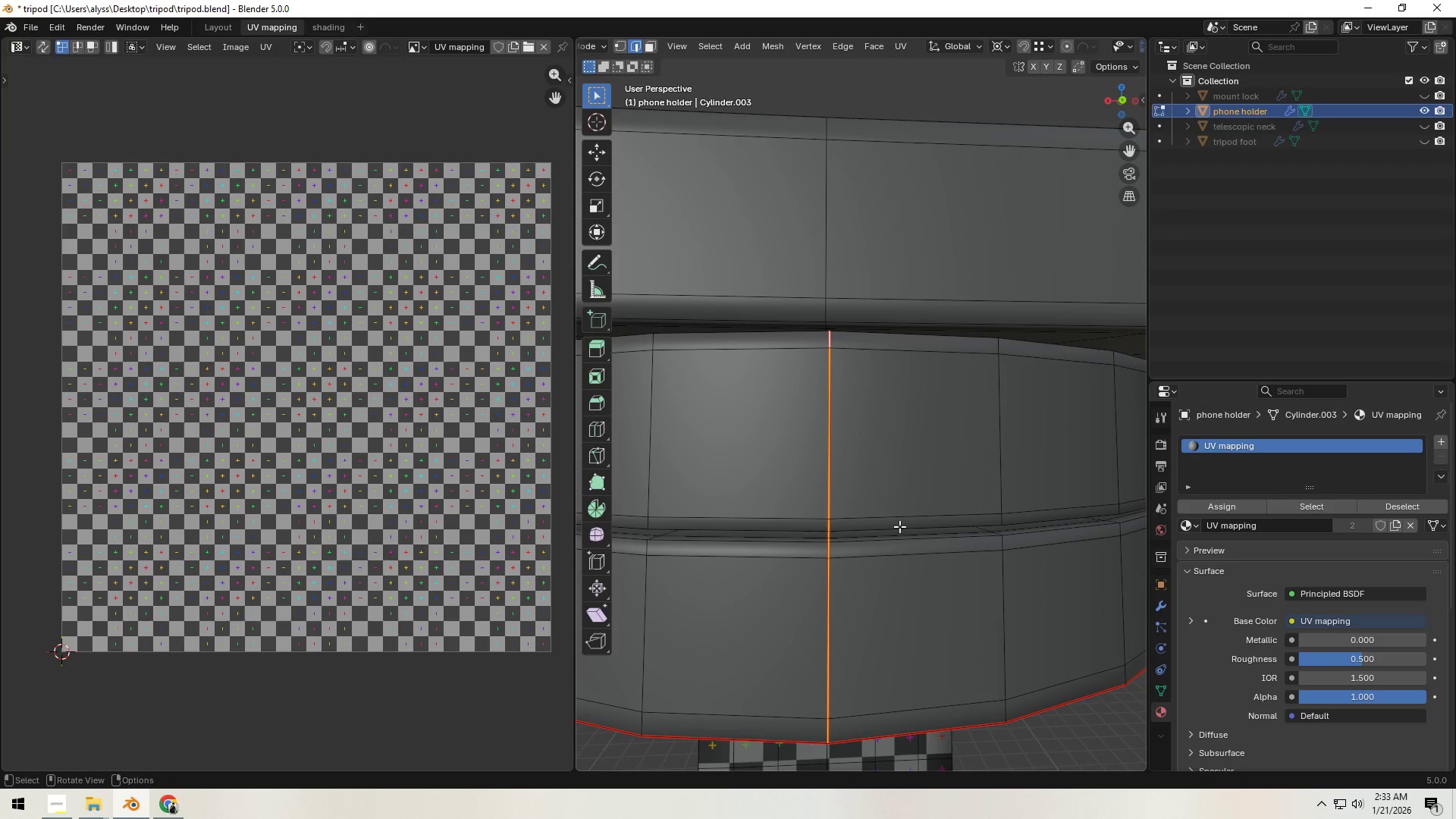 
scroll: coordinate [899, 528], scroll_direction: down, amount: 1.0
 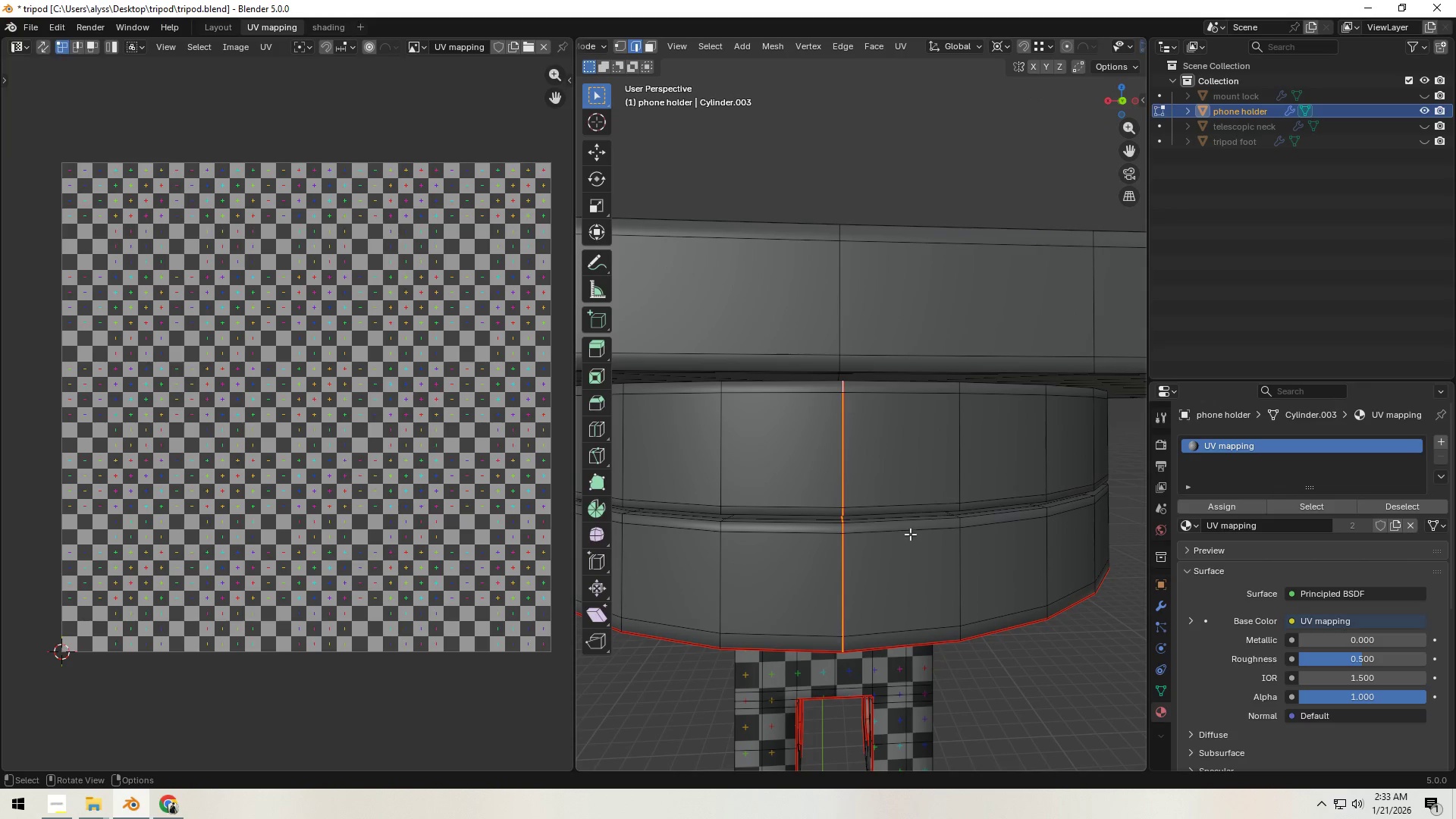 
hold_key(key=AltLeft, duration=0.66)
left_click([915, 521])
 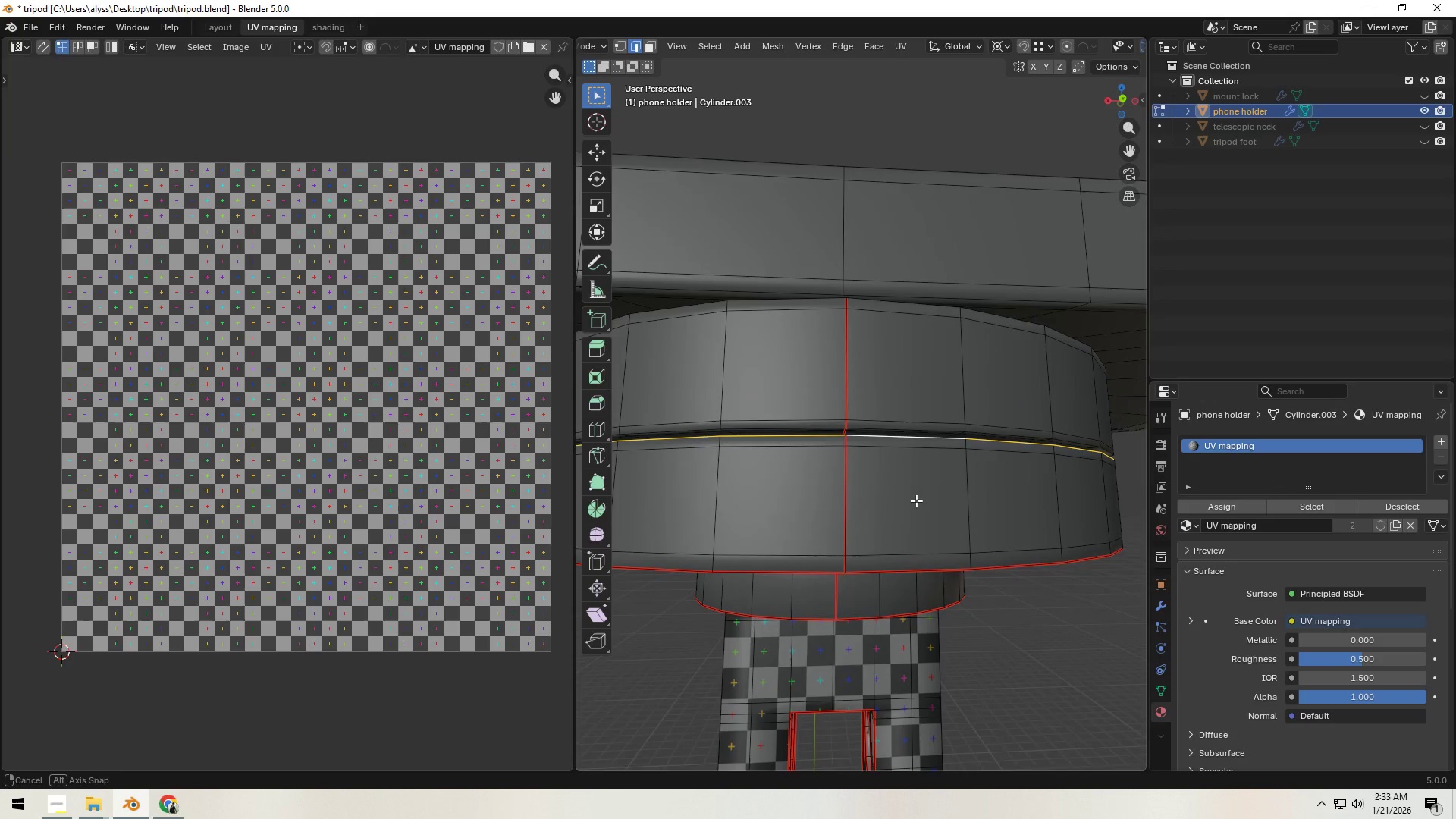 
hold_key(key=ShiftLeft, duration=0.92)
hold_key(key=AltLeft, duration=0.72)
left_click([920, 418])
 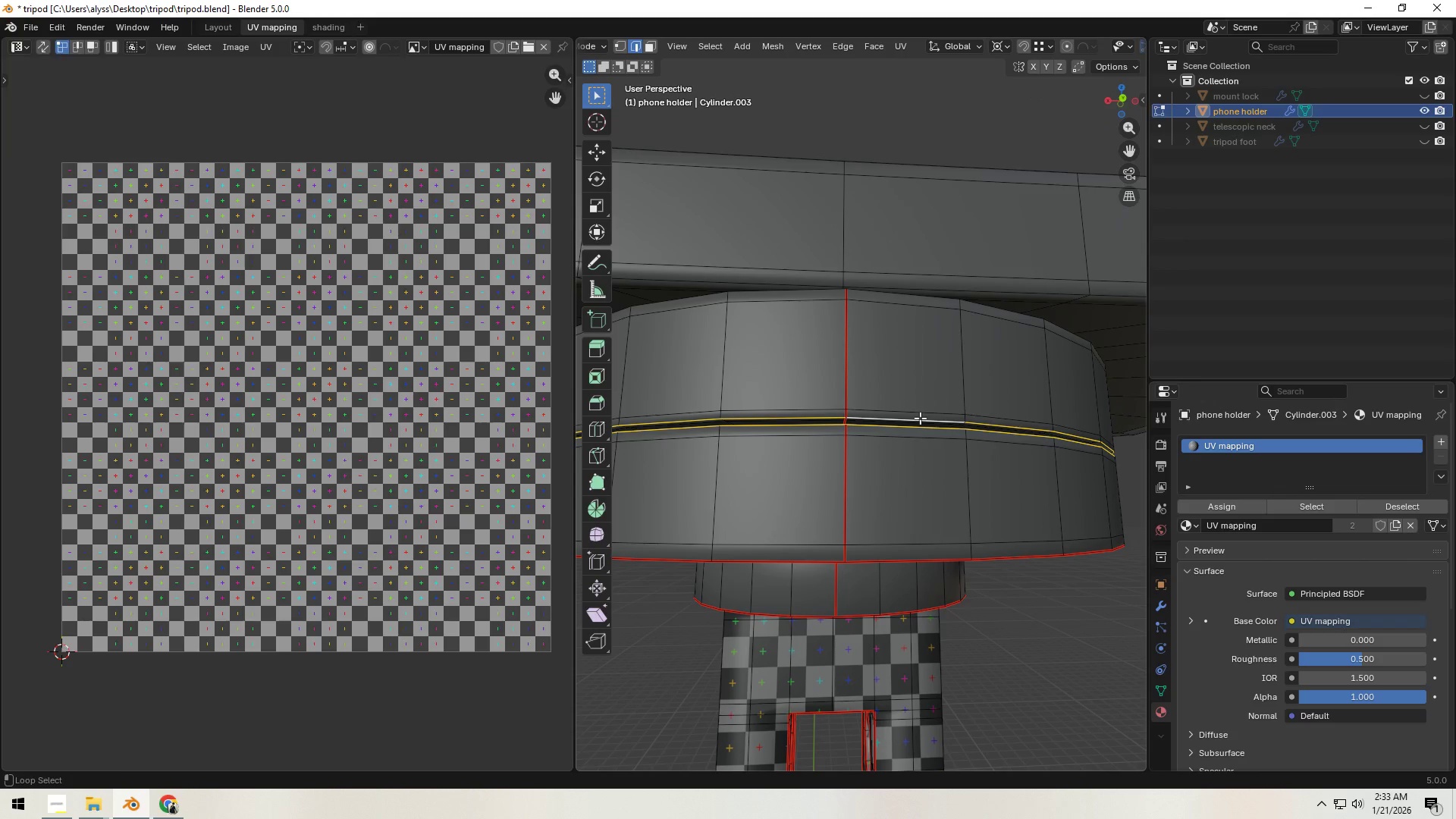 
hold_key(key=AltLeft, duration=7.95)
 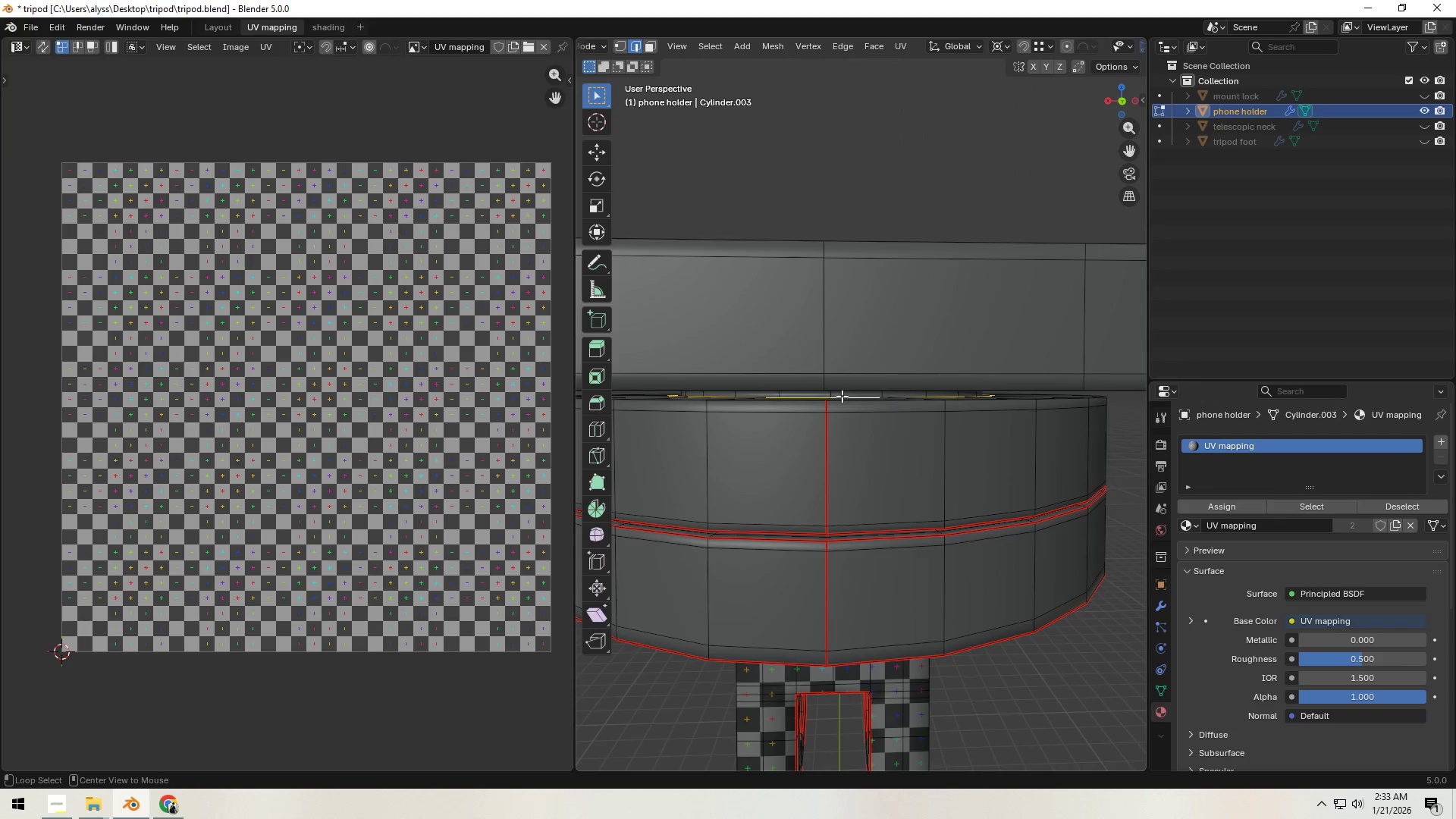 
key(Control+E)
 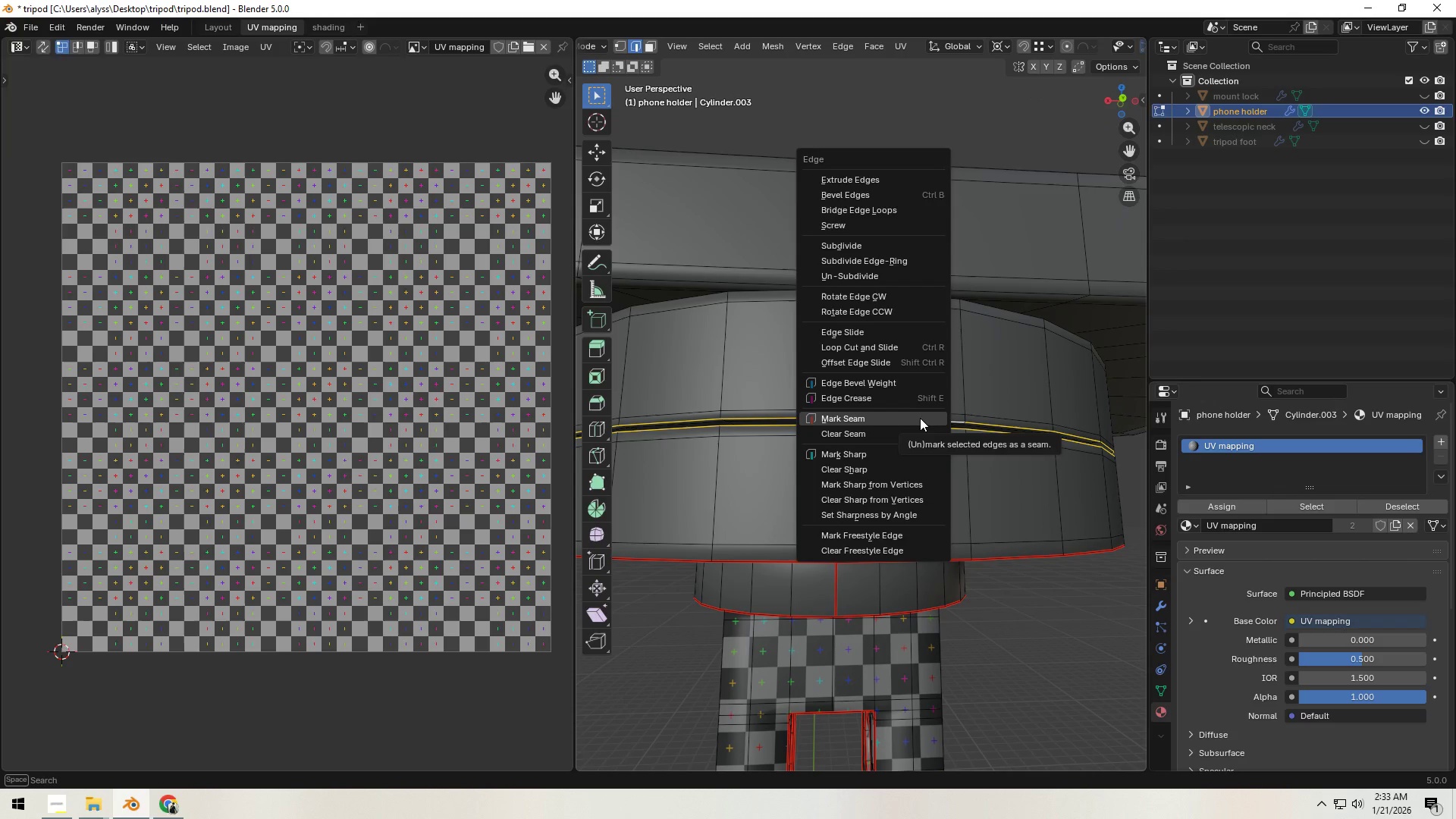 
left_click([920, 418])
 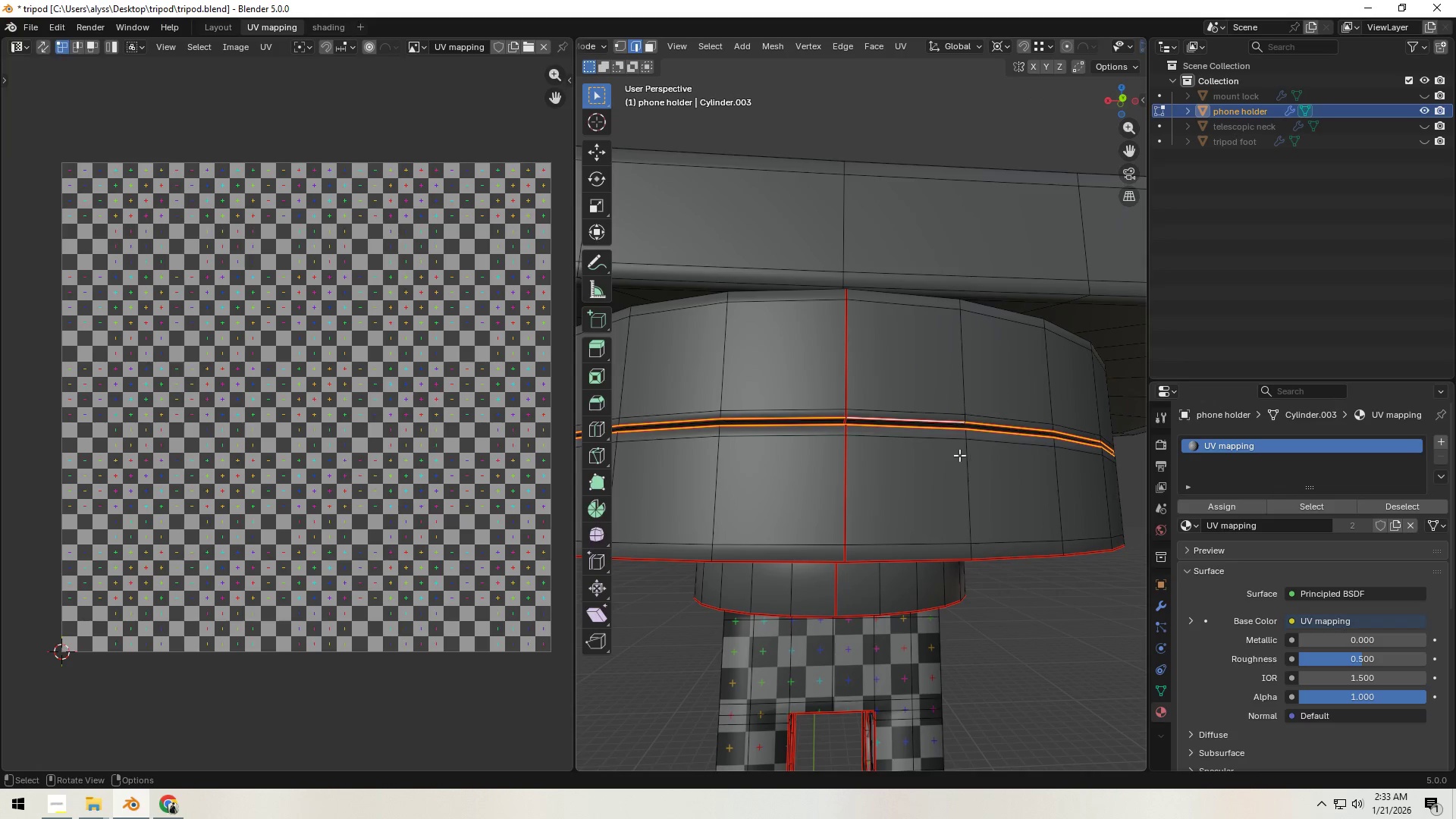 
scroll: coordinate [960, 457], scroll_direction: down, amount: 2.0
 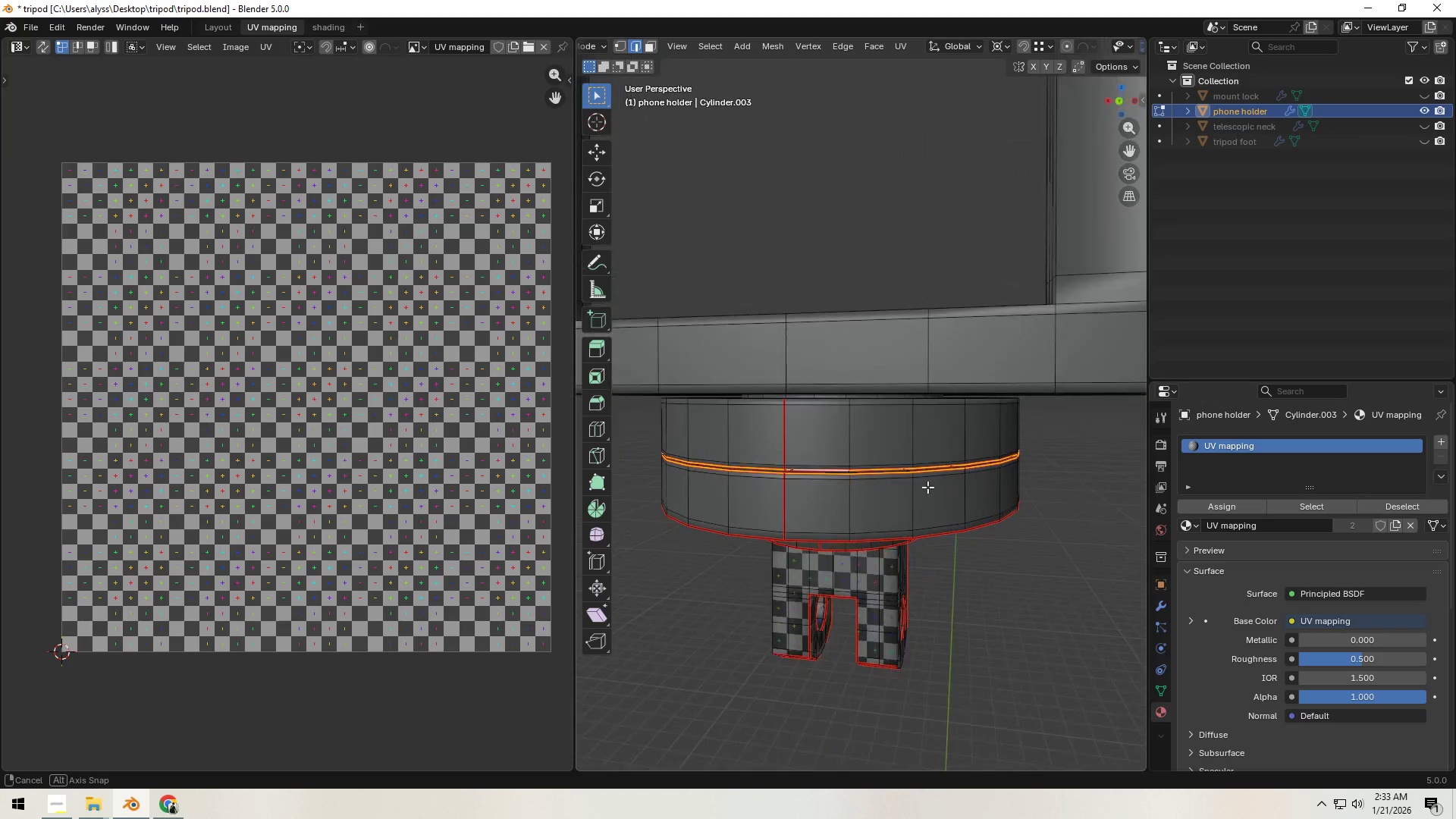 
scroll: coordinate [868, 483], scroll_direction: up, amount: 2.0
 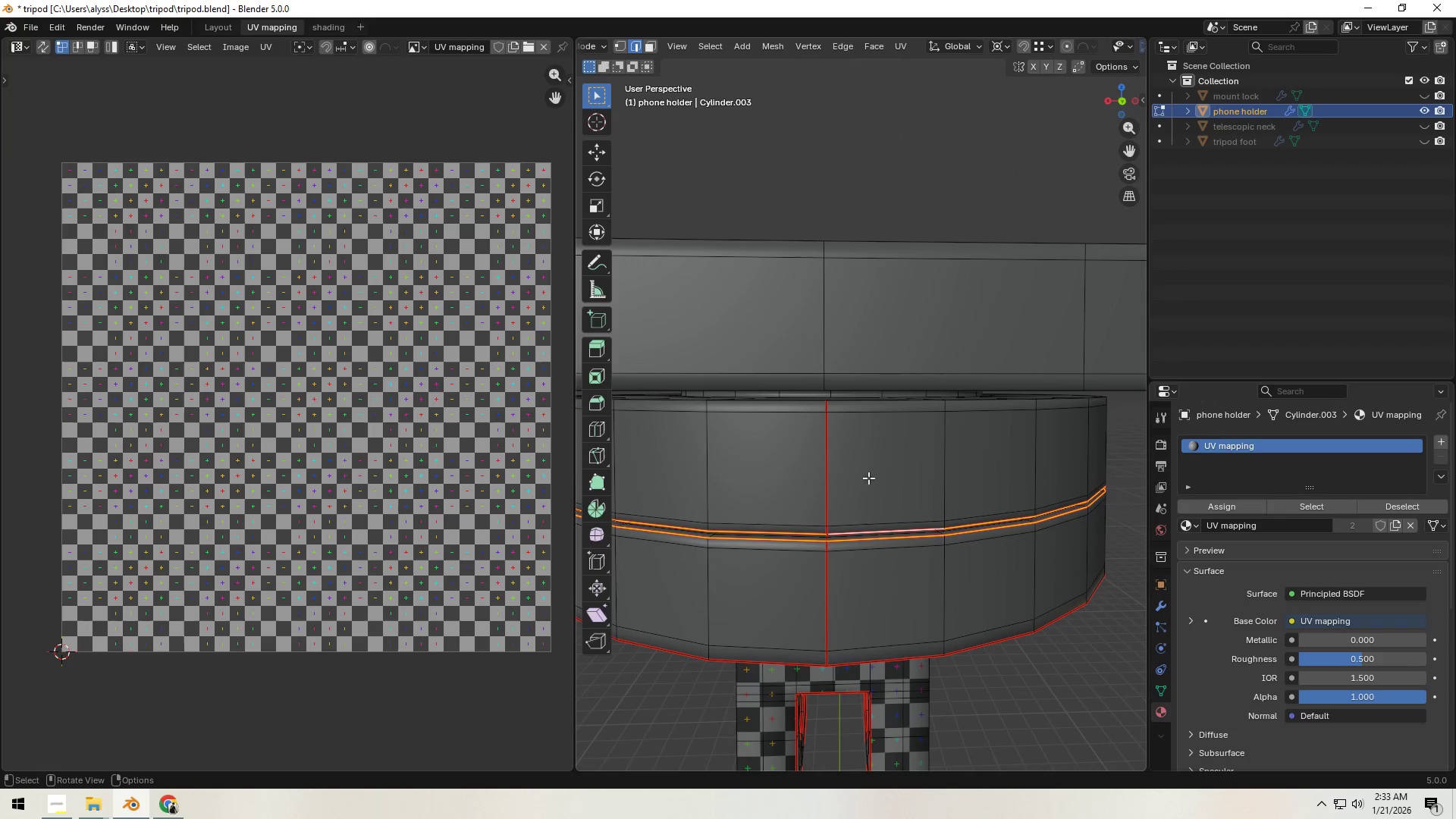 
hold_key(key=AltLeft, duration=0.61)
left_click([839, 396])
 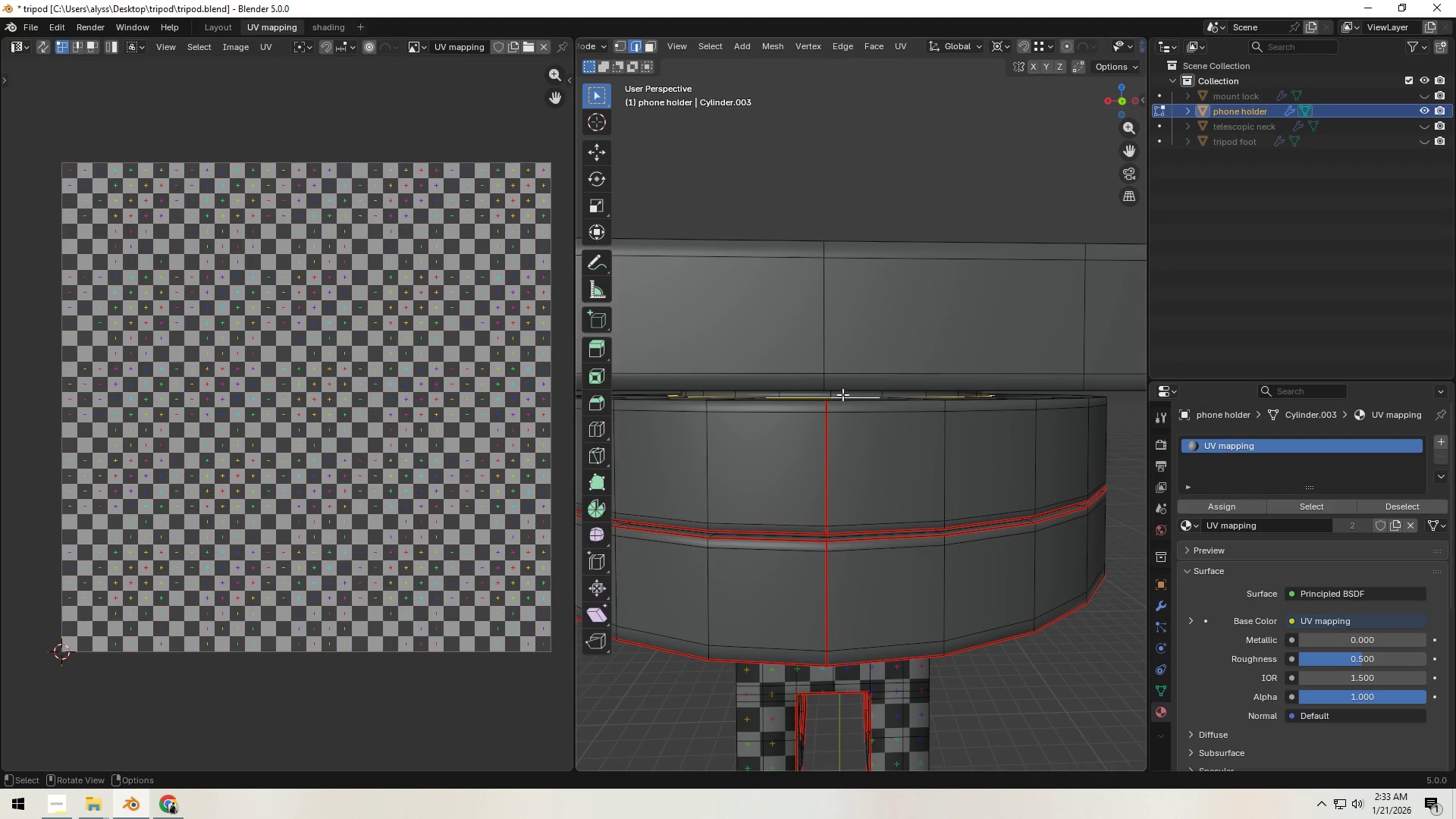 
key(Control+E)
 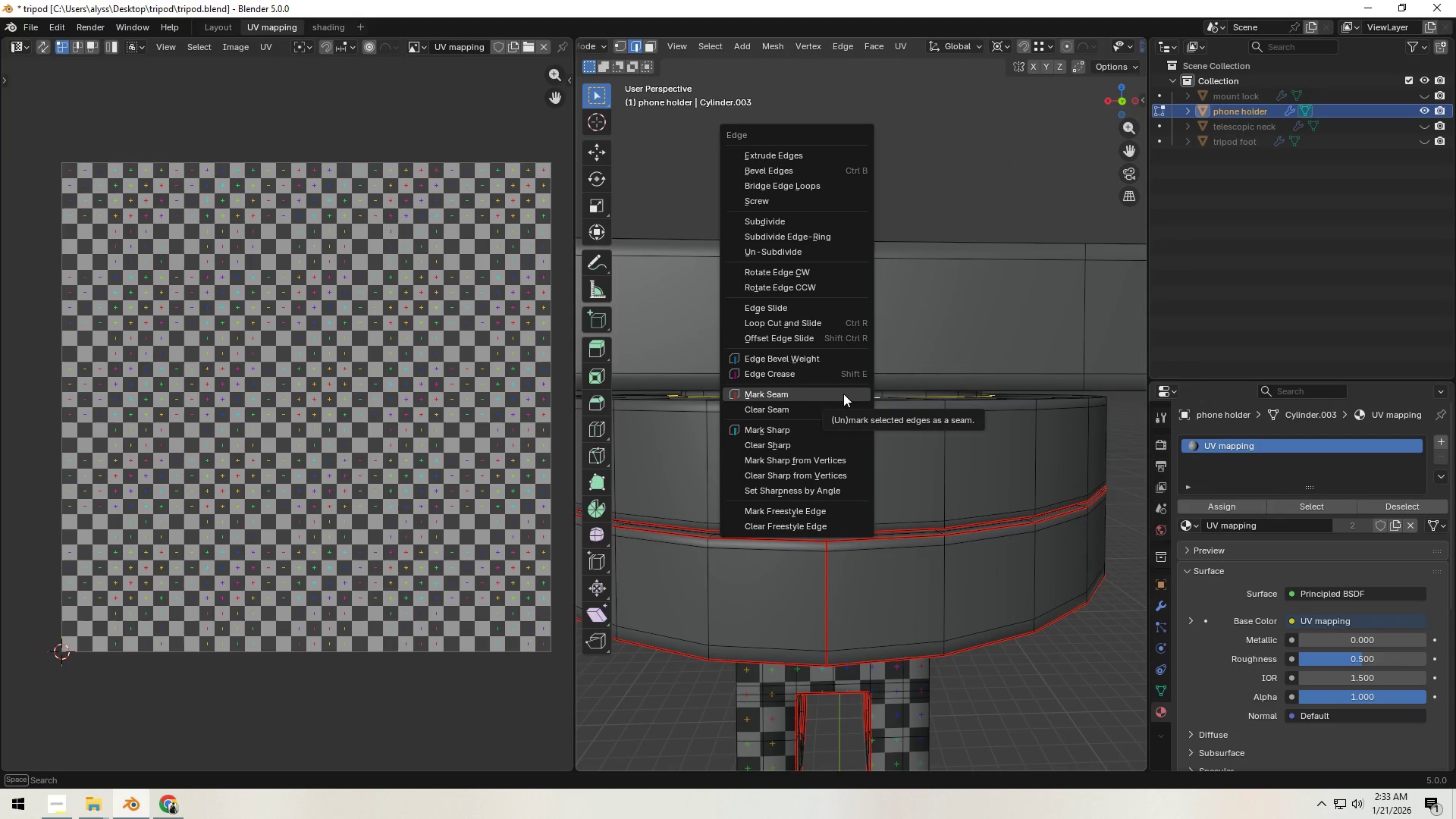 
left_click([843, 394])
 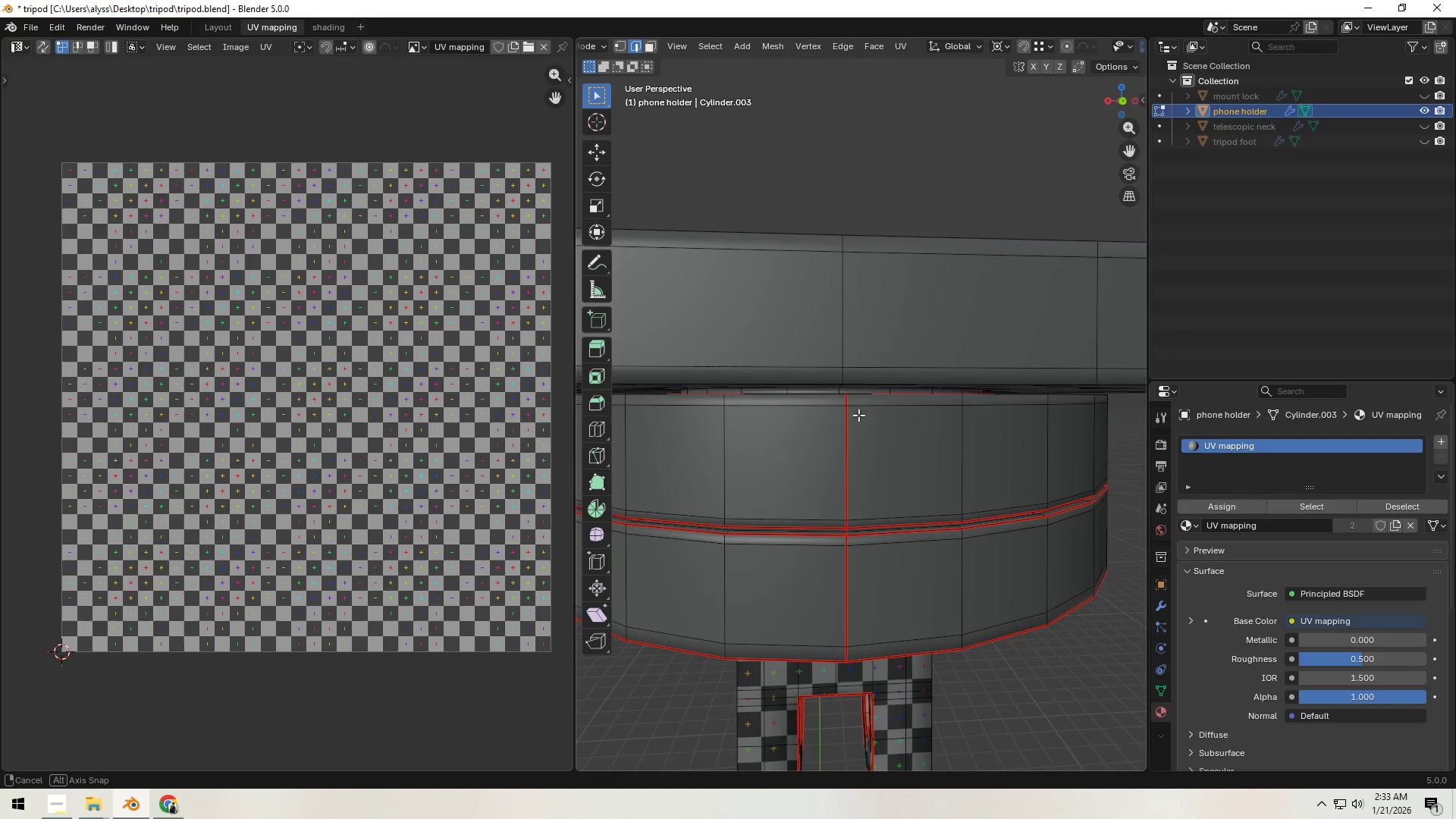 
scroll: coordinate [862, 424], scroll_direction: down, amount: 5.0
 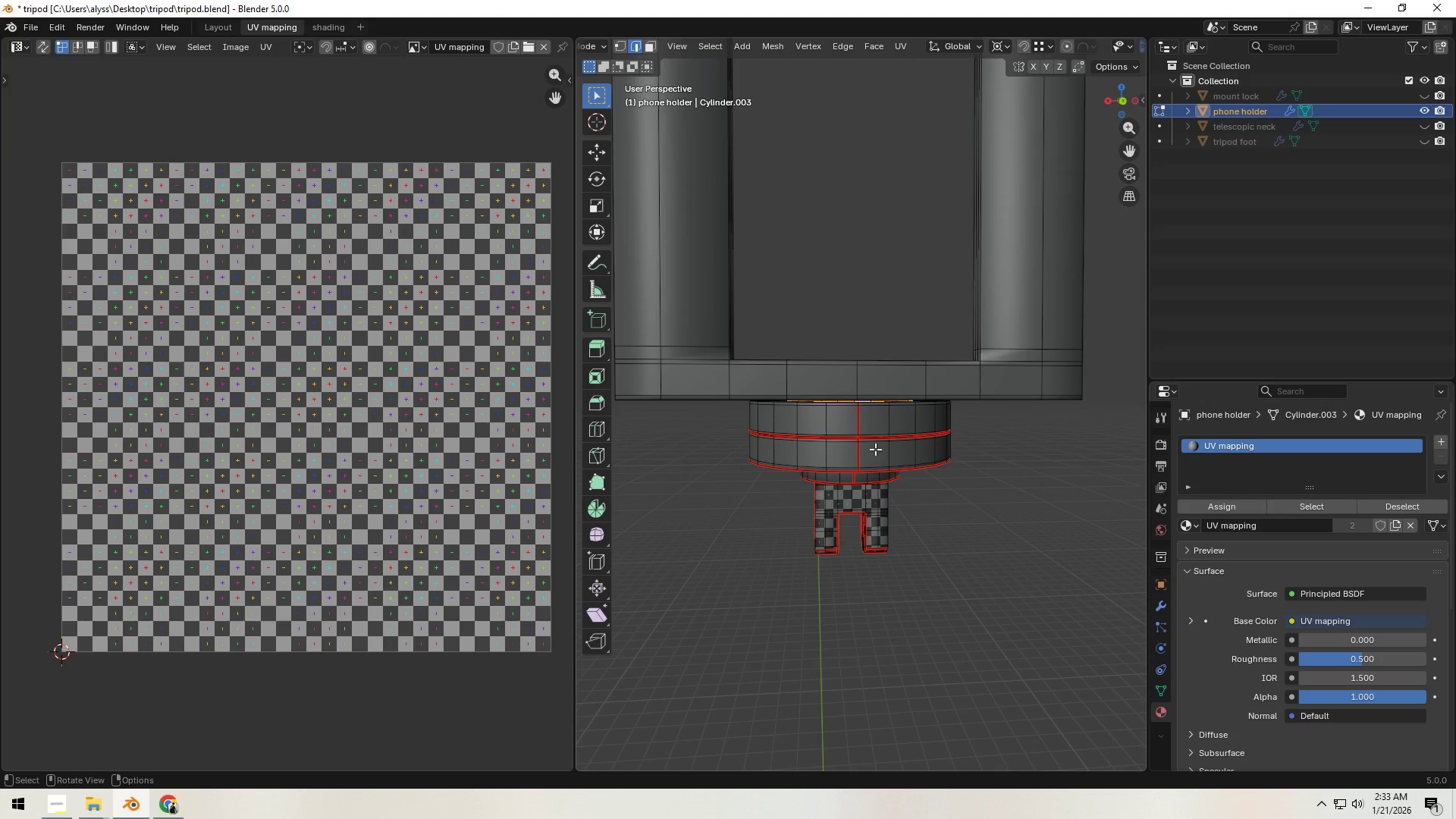 
key(Backquote)
 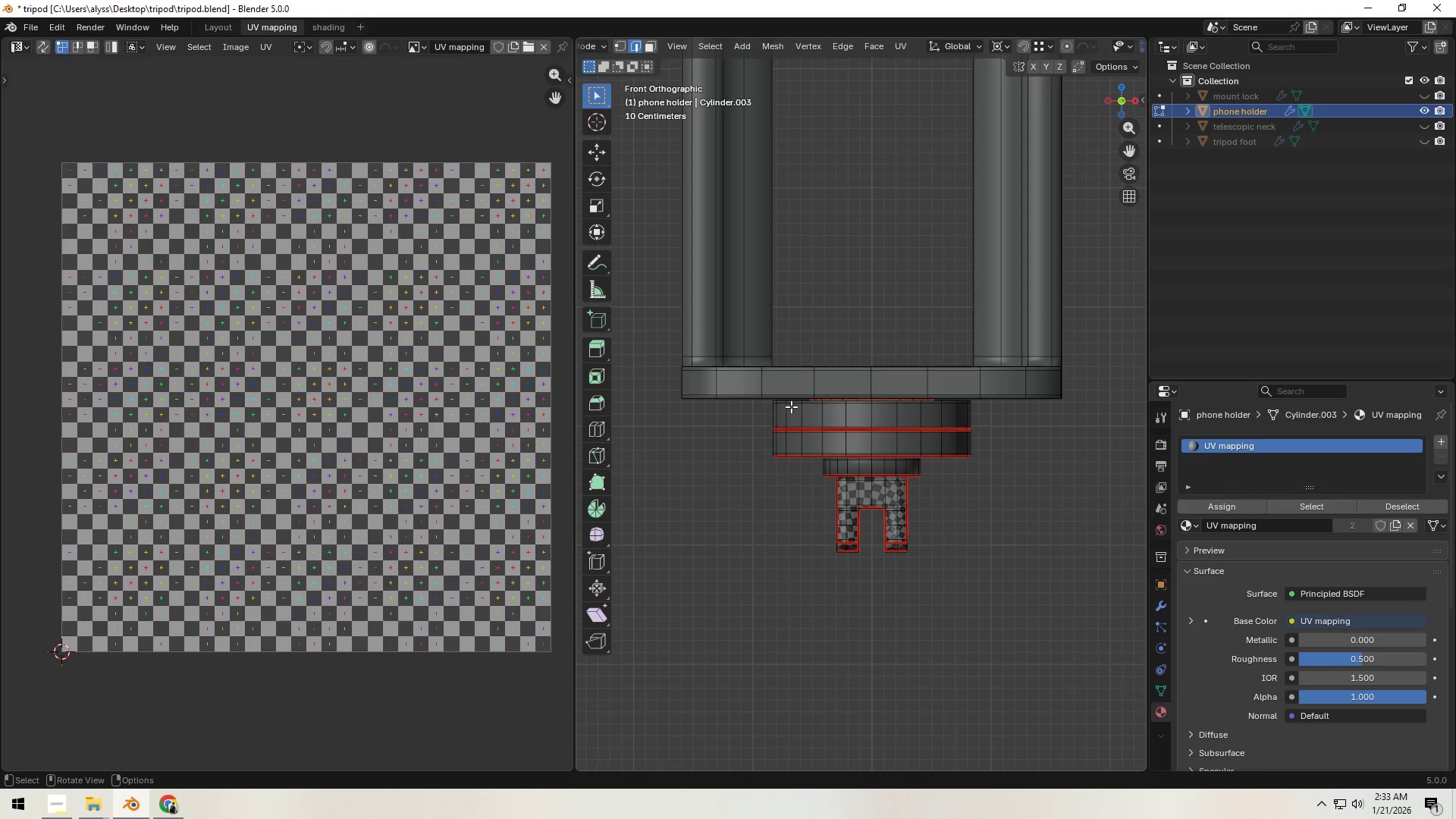 
key(Z)
 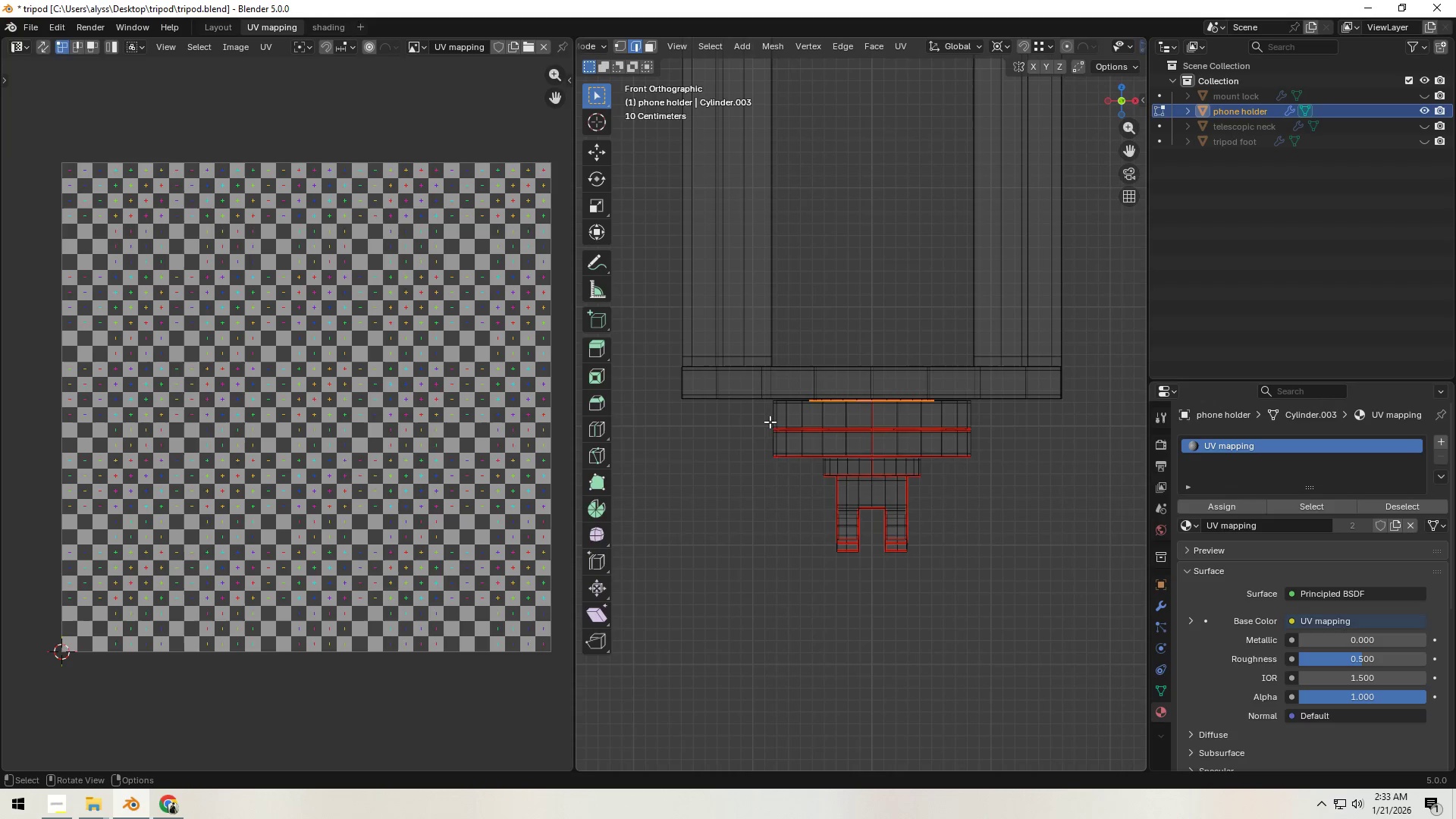 
scroll: coordinate [783, 425], scroll_direction: up, amount: 4.0
 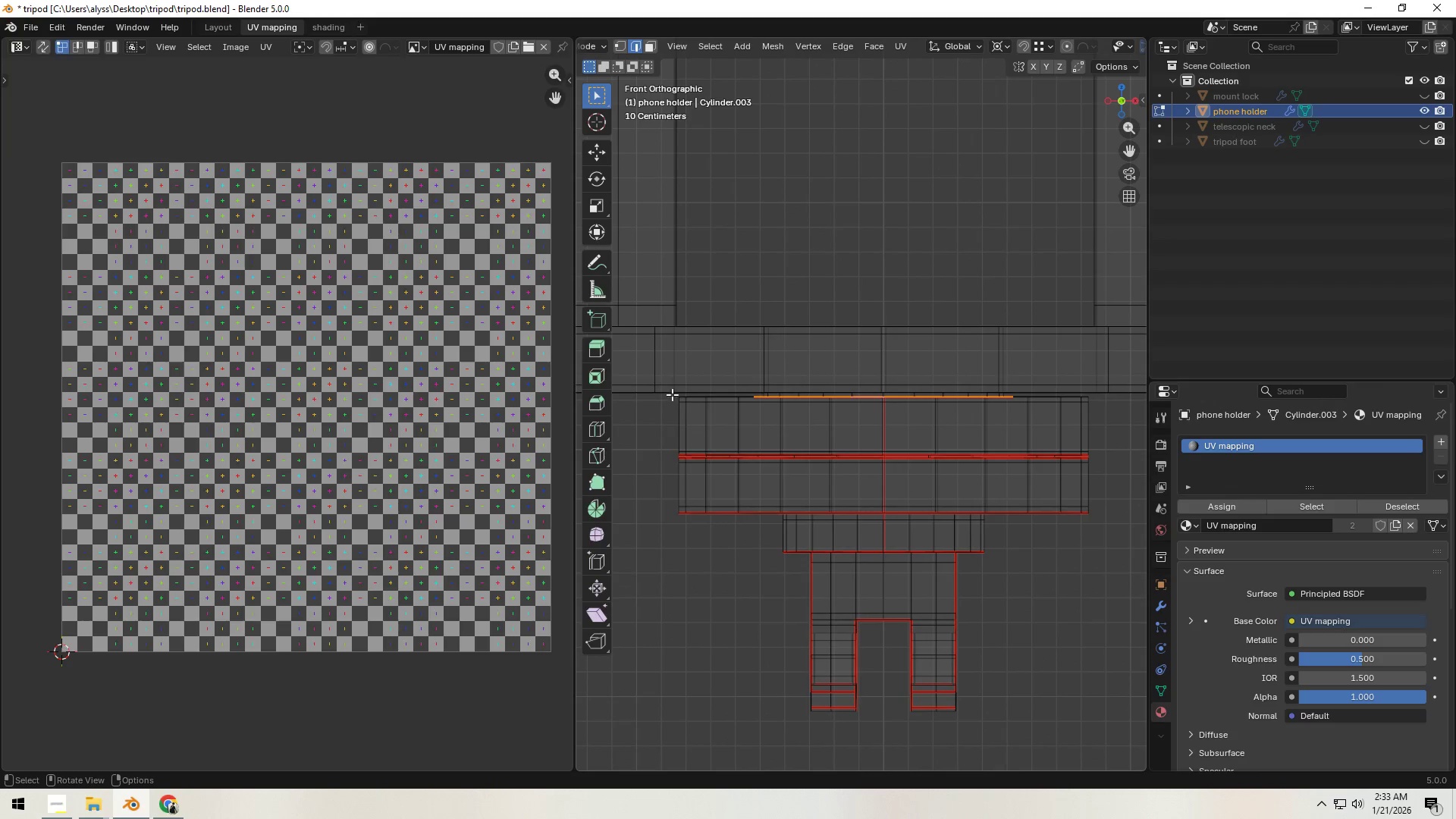 
left_click_drag(start_coordinate=[672, 394], to_coordinate=[1141, 532])
 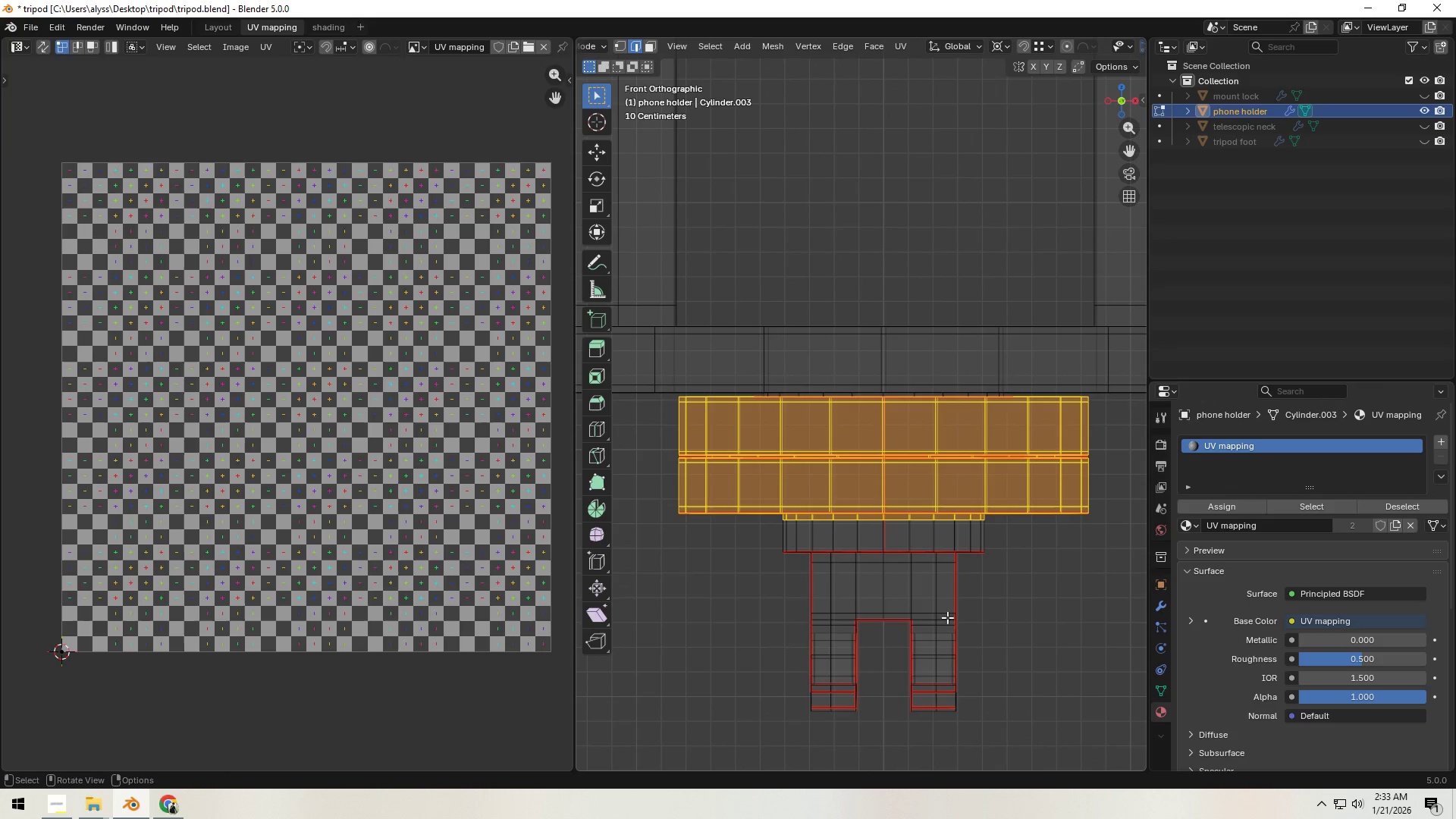 
hold_key(key=ShiftLeft, duration=0.92)
left_click_drag(start_coordinate=[649, 492], to_coordinate=[1100, 739])
 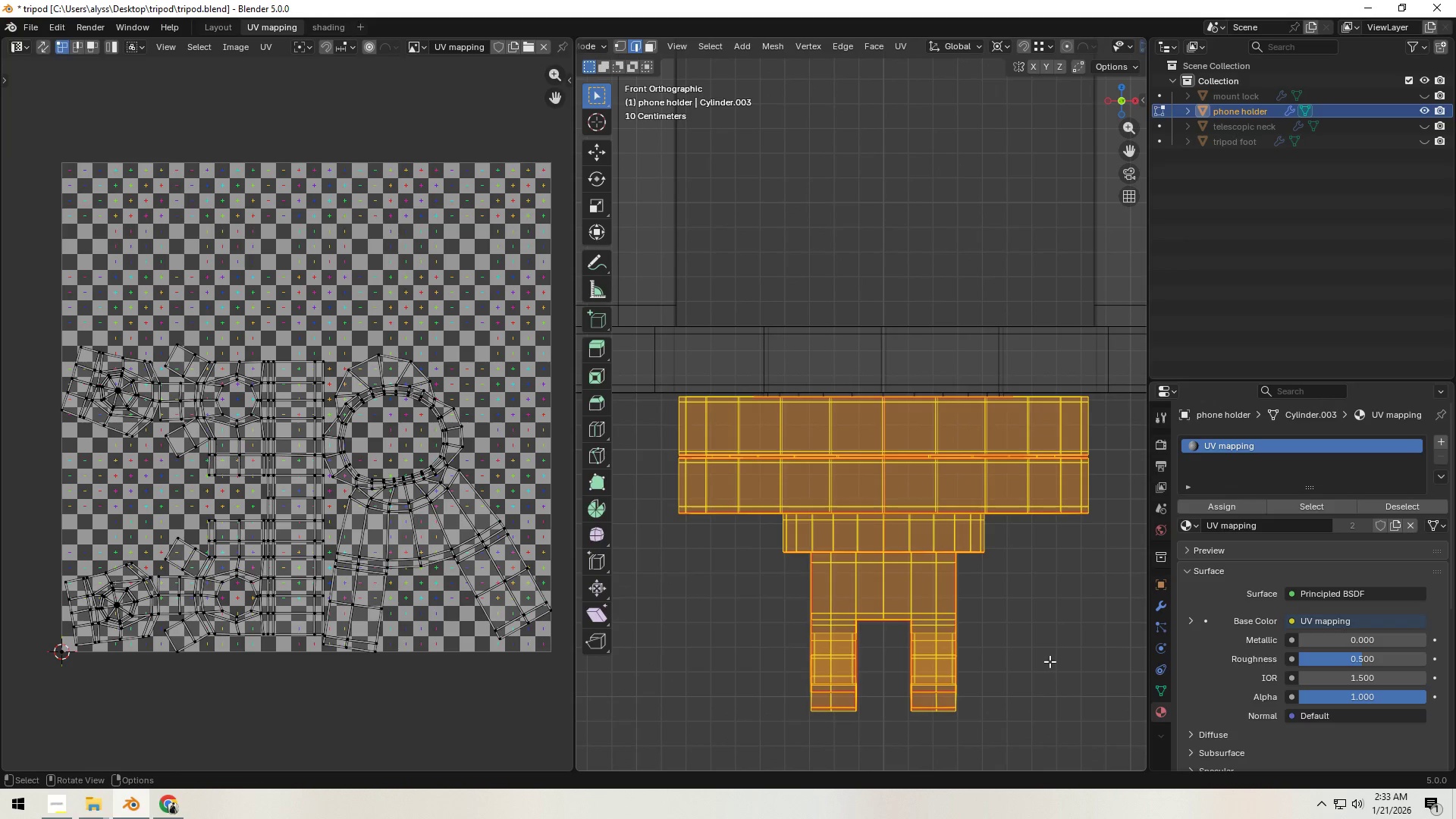 
key(U)
 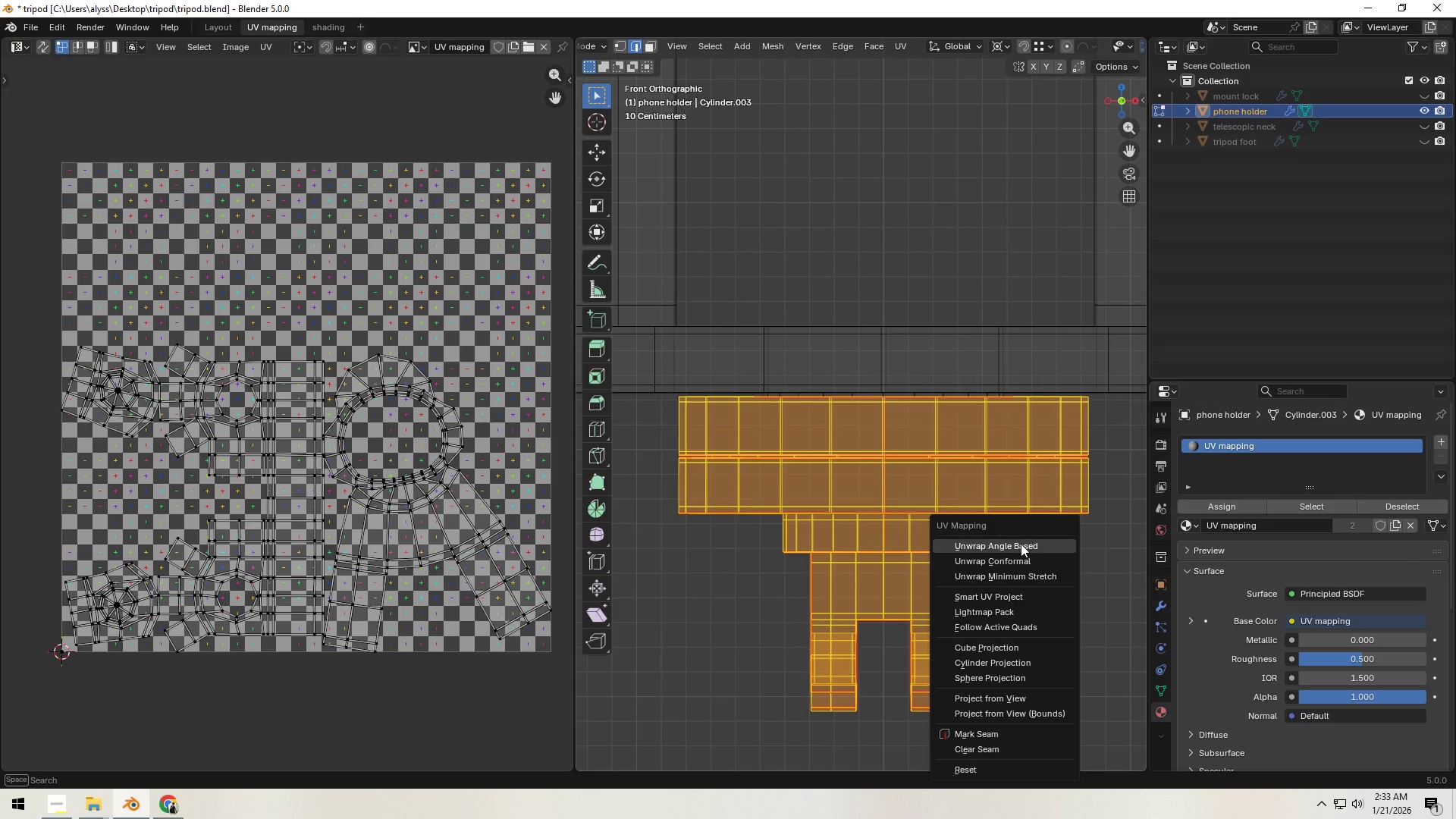 
left_click([1021, 544])
 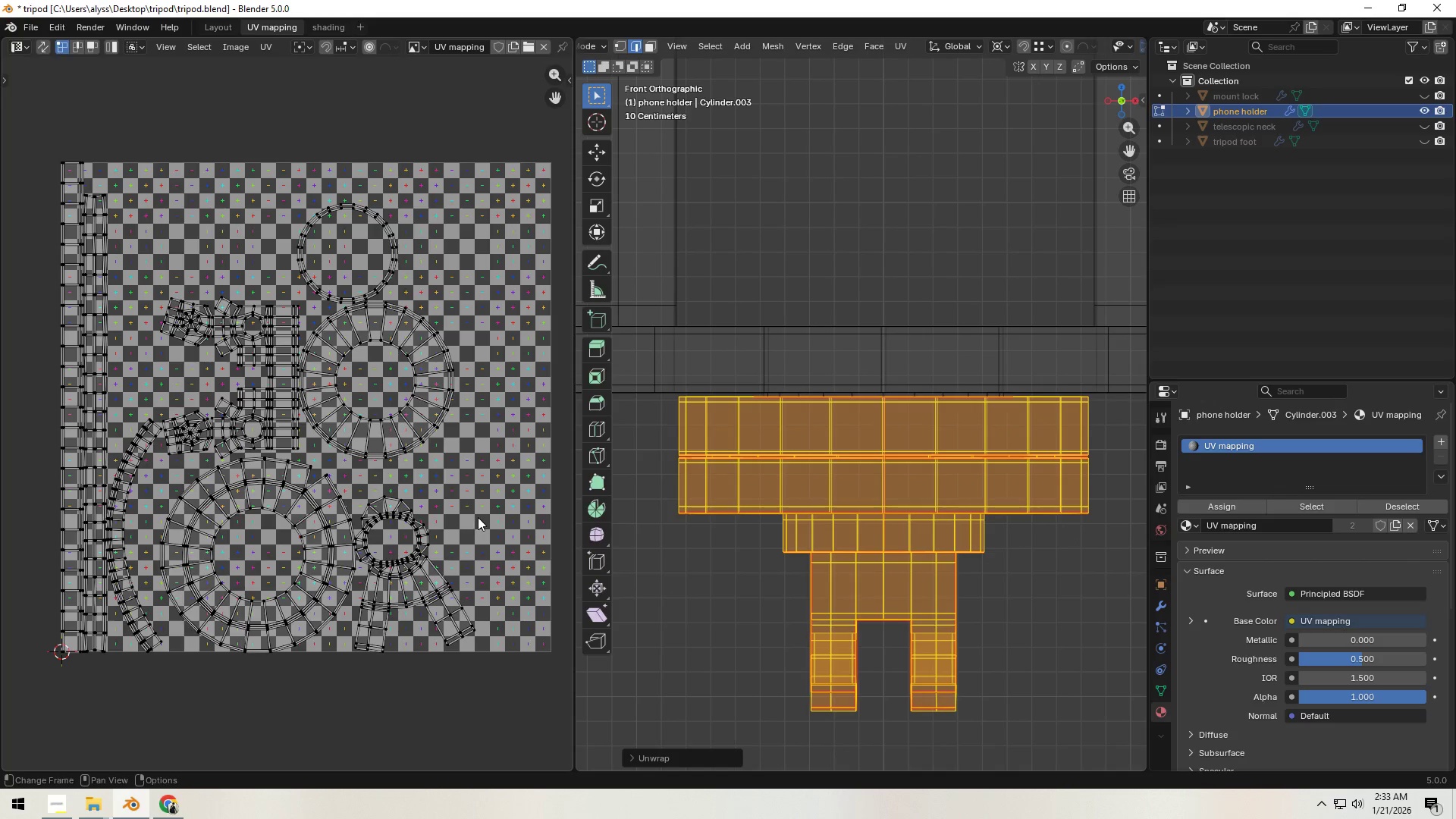 
left_click([717, 664])
 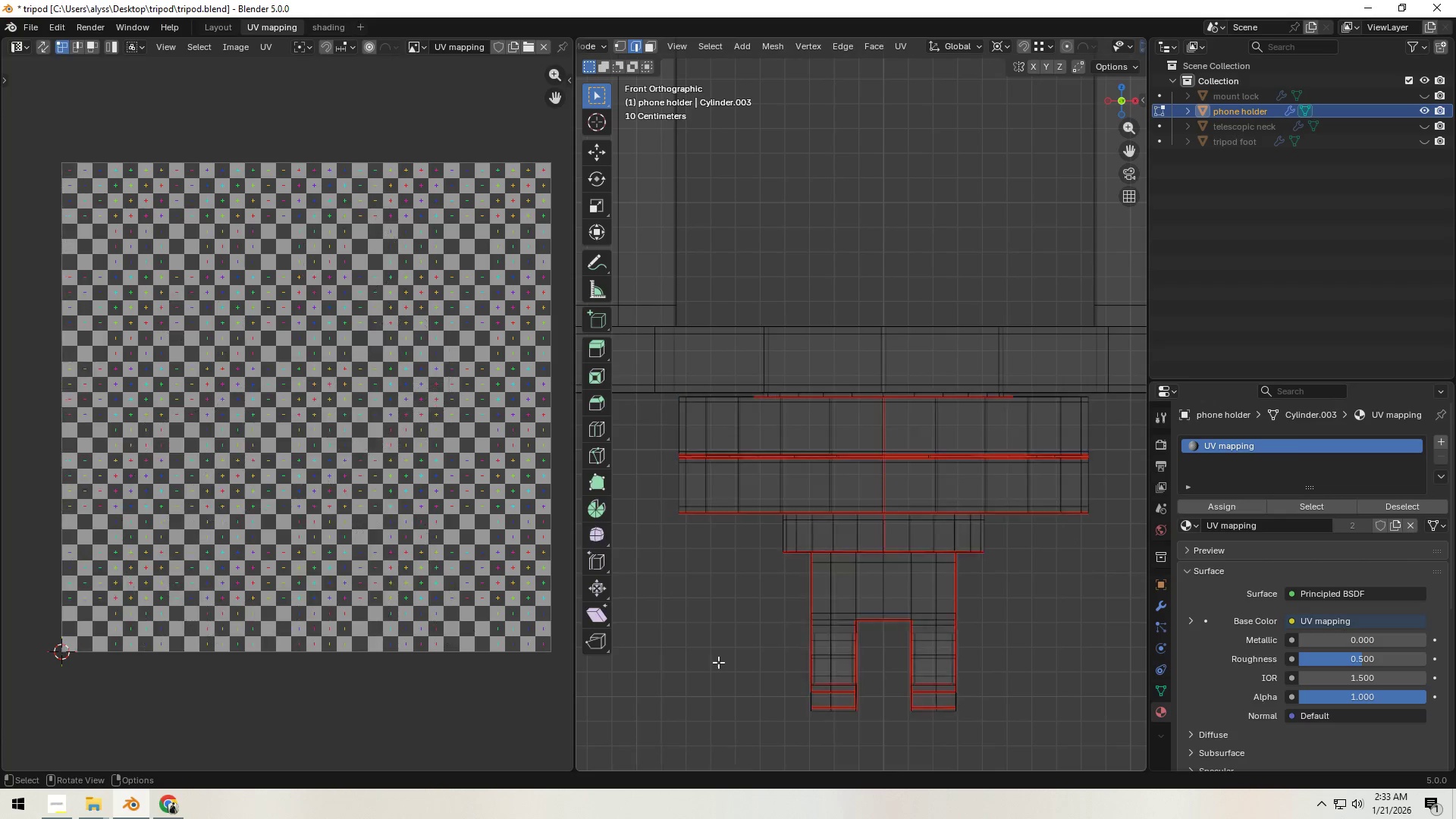 
key(Tab)
 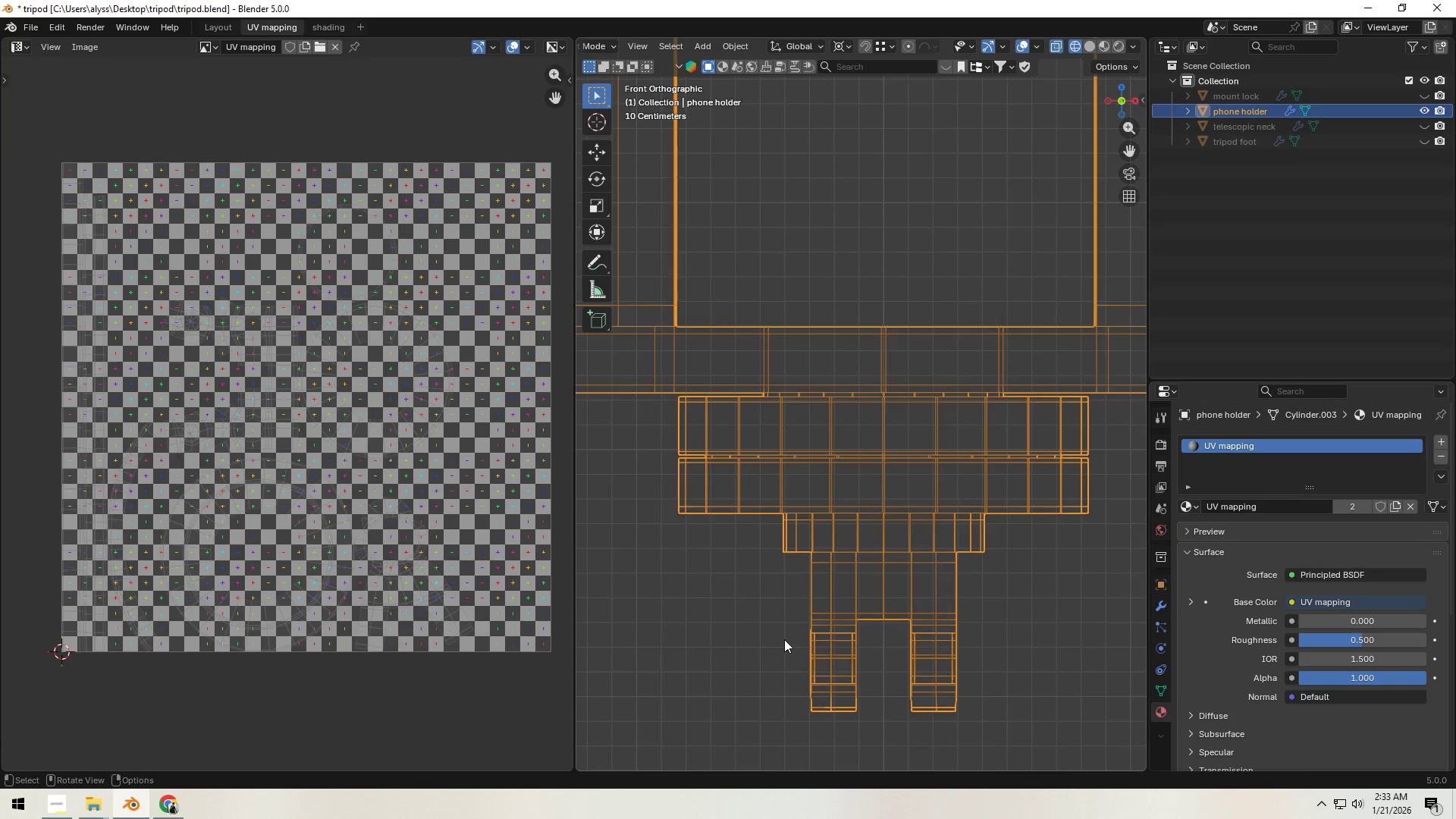 
key(Z)
 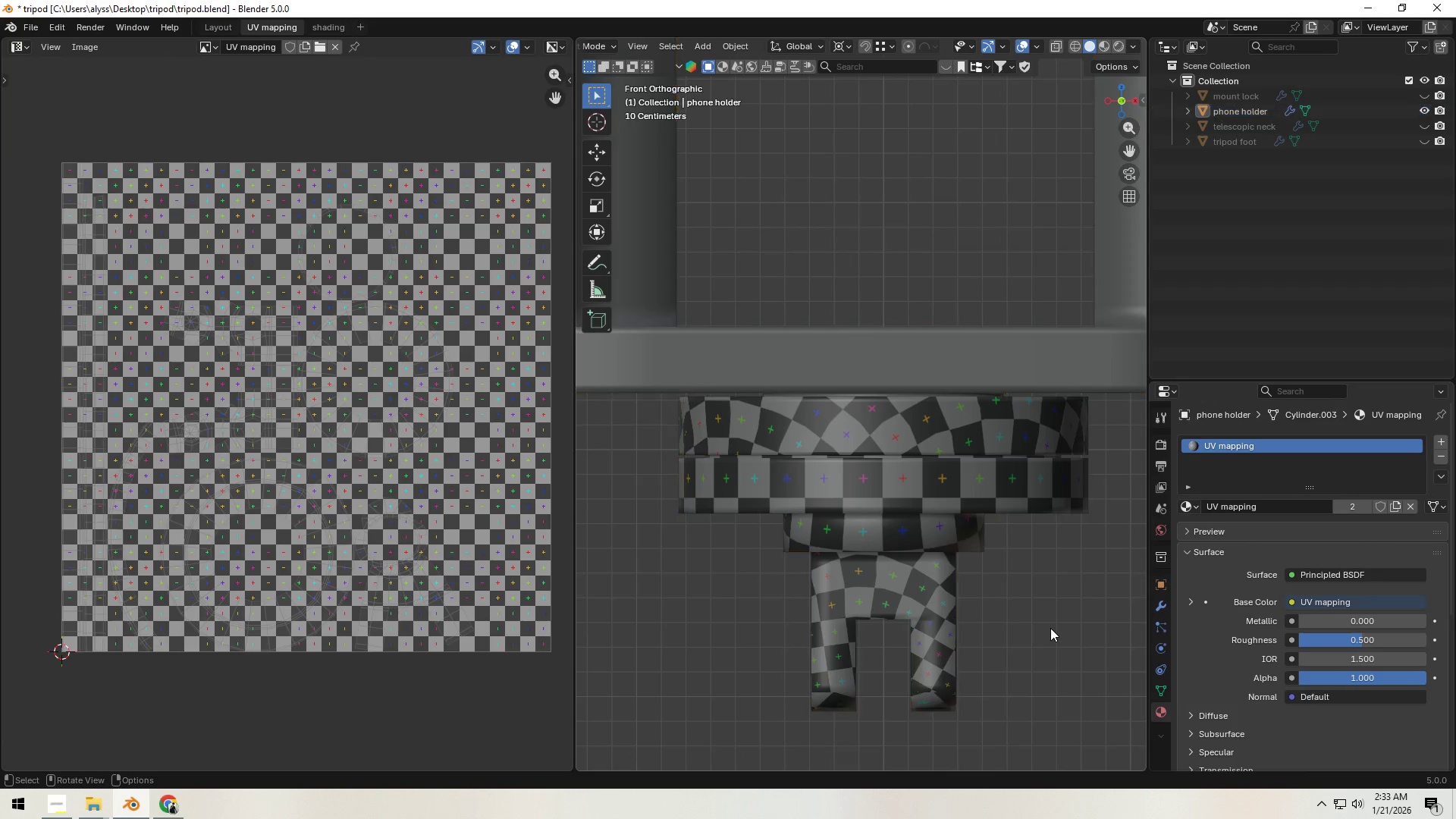 
scroll: coordinate [1050, 628], scroll_direction: down, amount: 3.0
 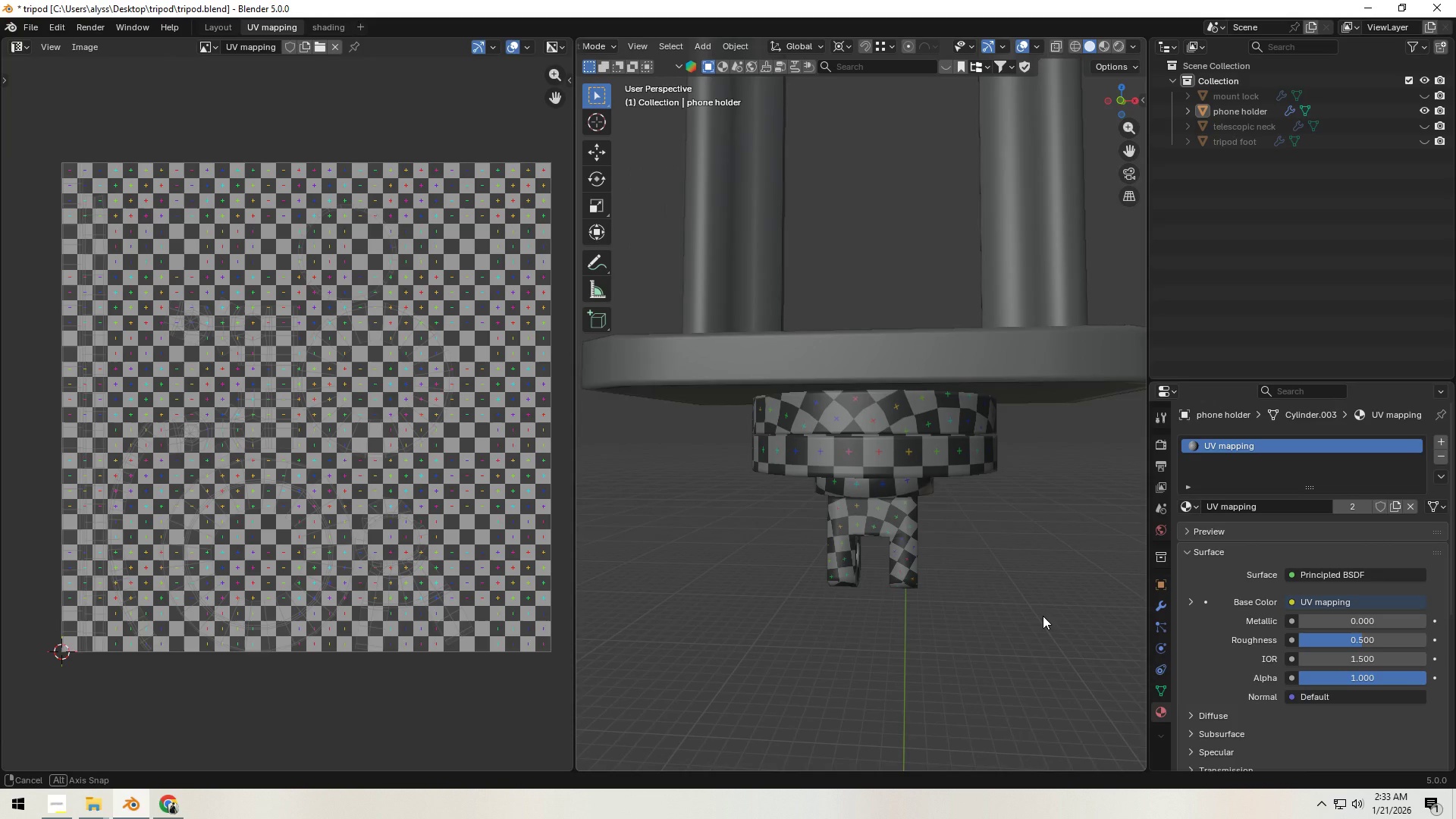 
wait(6.62)
 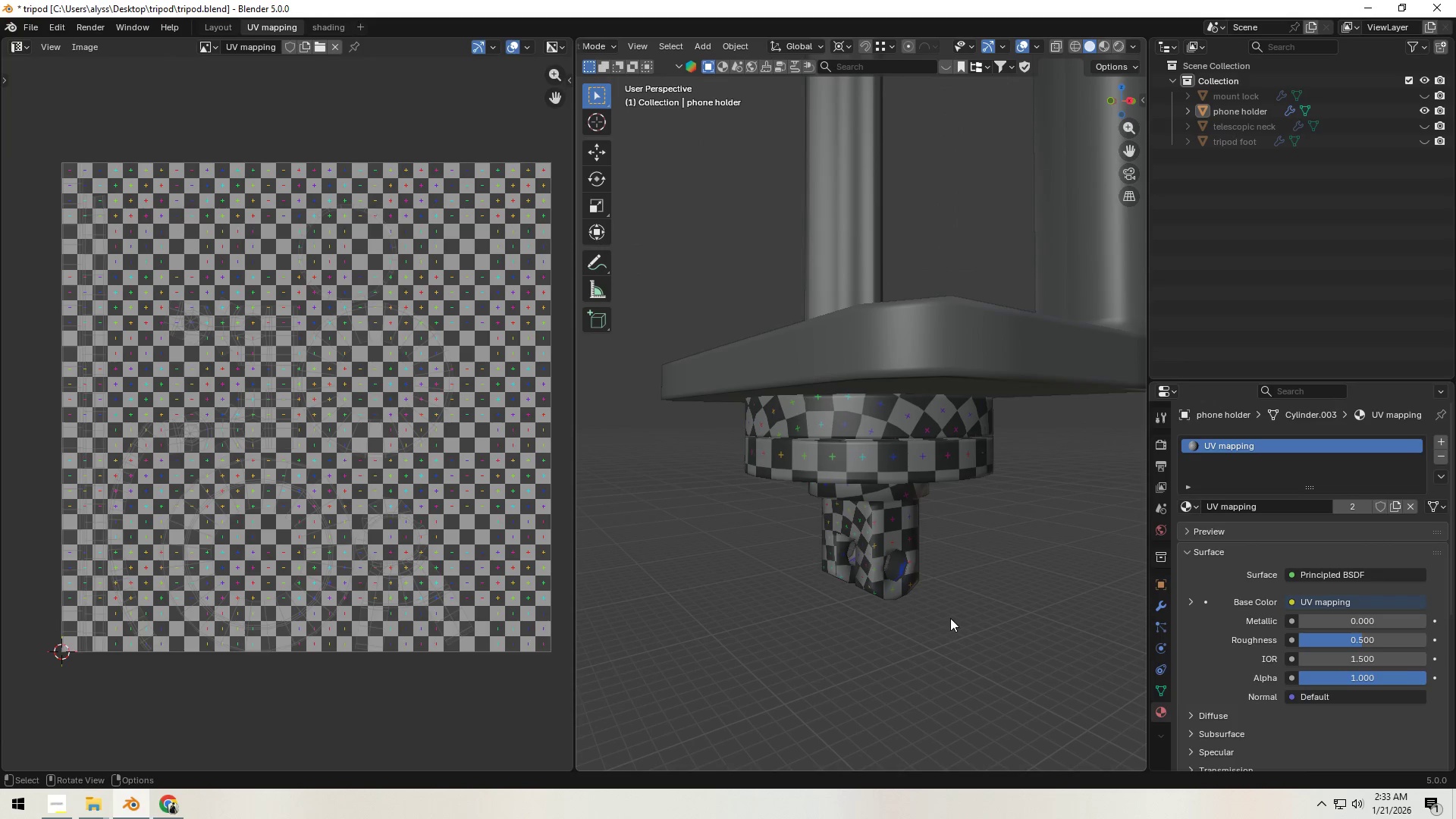 
scroll: coordinate [1049, 613], scroll_direction: up, amount: 2.0
 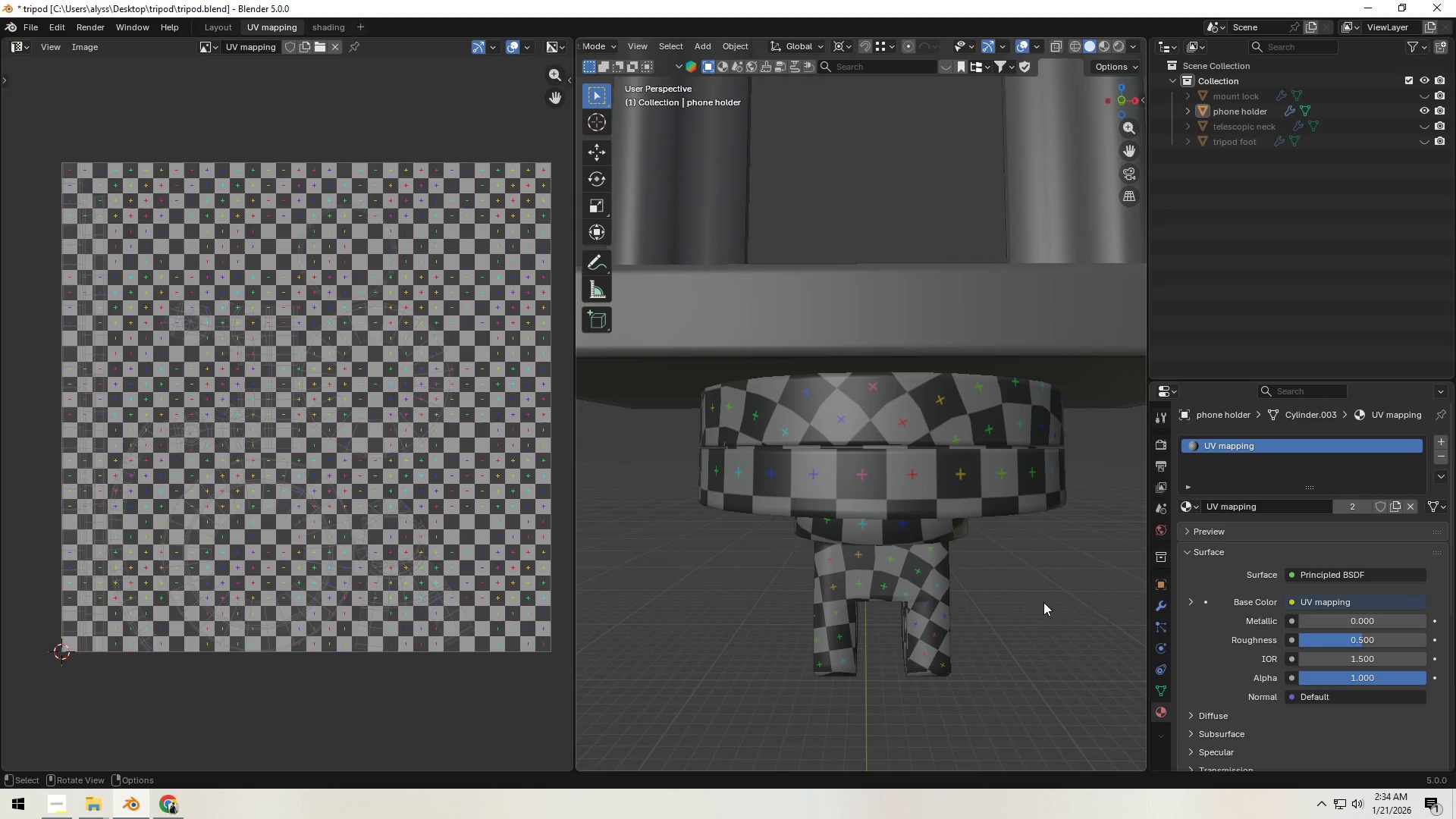 
key(Tab)
 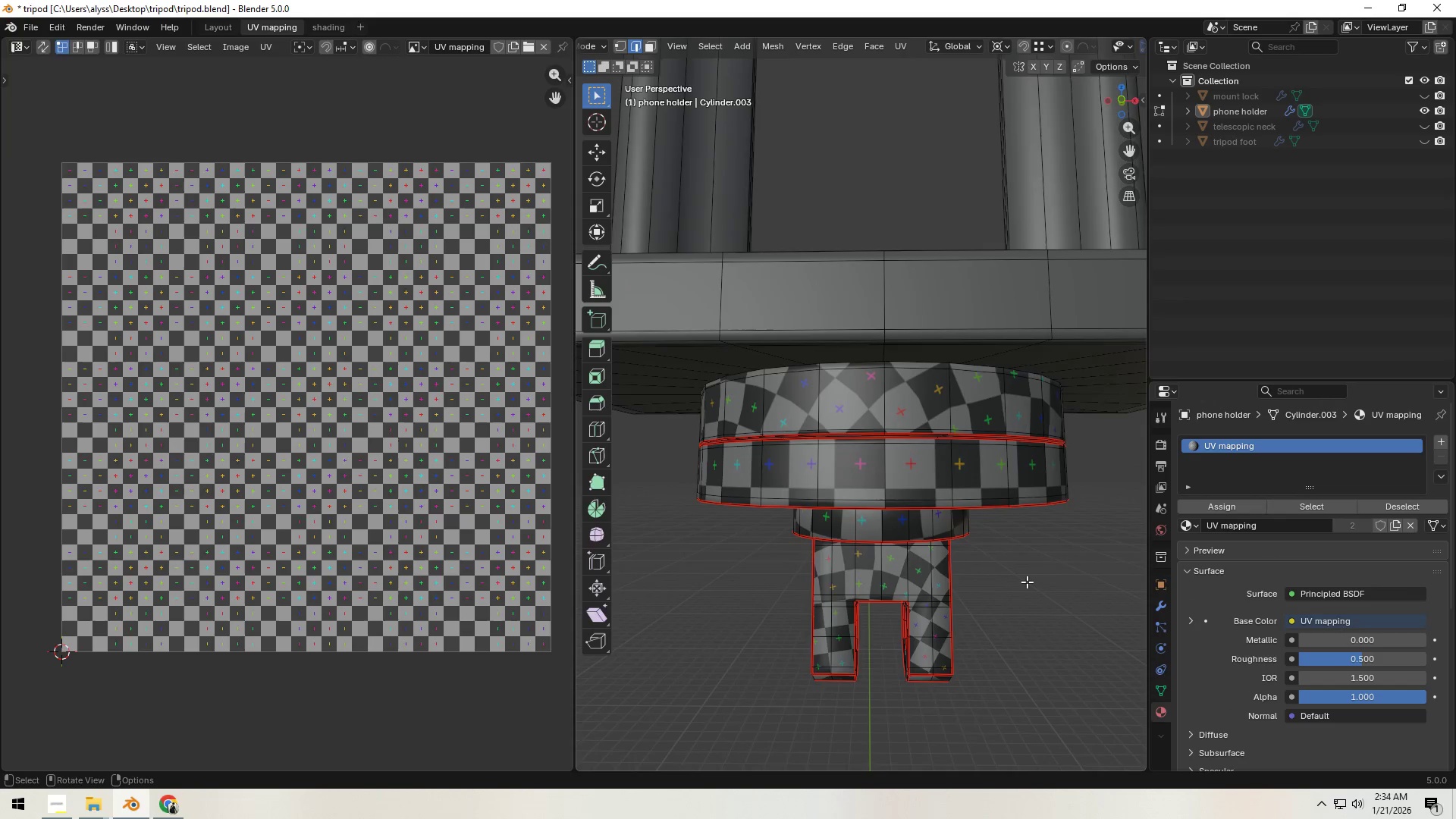 
scroll: coordinate [1027, 582], scroll_direction: up, amount: 2.0
 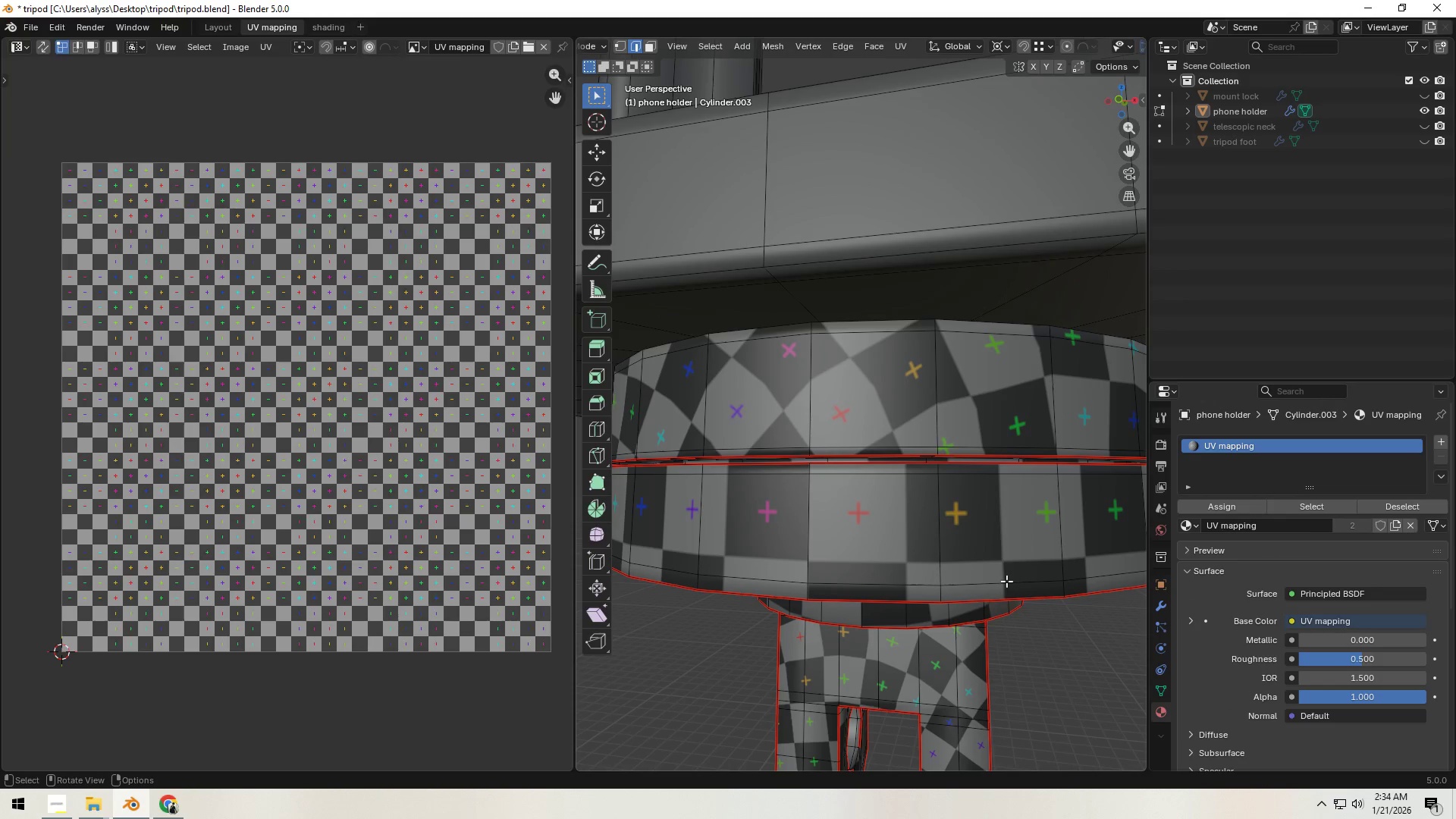 
scroll: coordinate [1008, 581], scroll_direction: down, amount: 3.0
 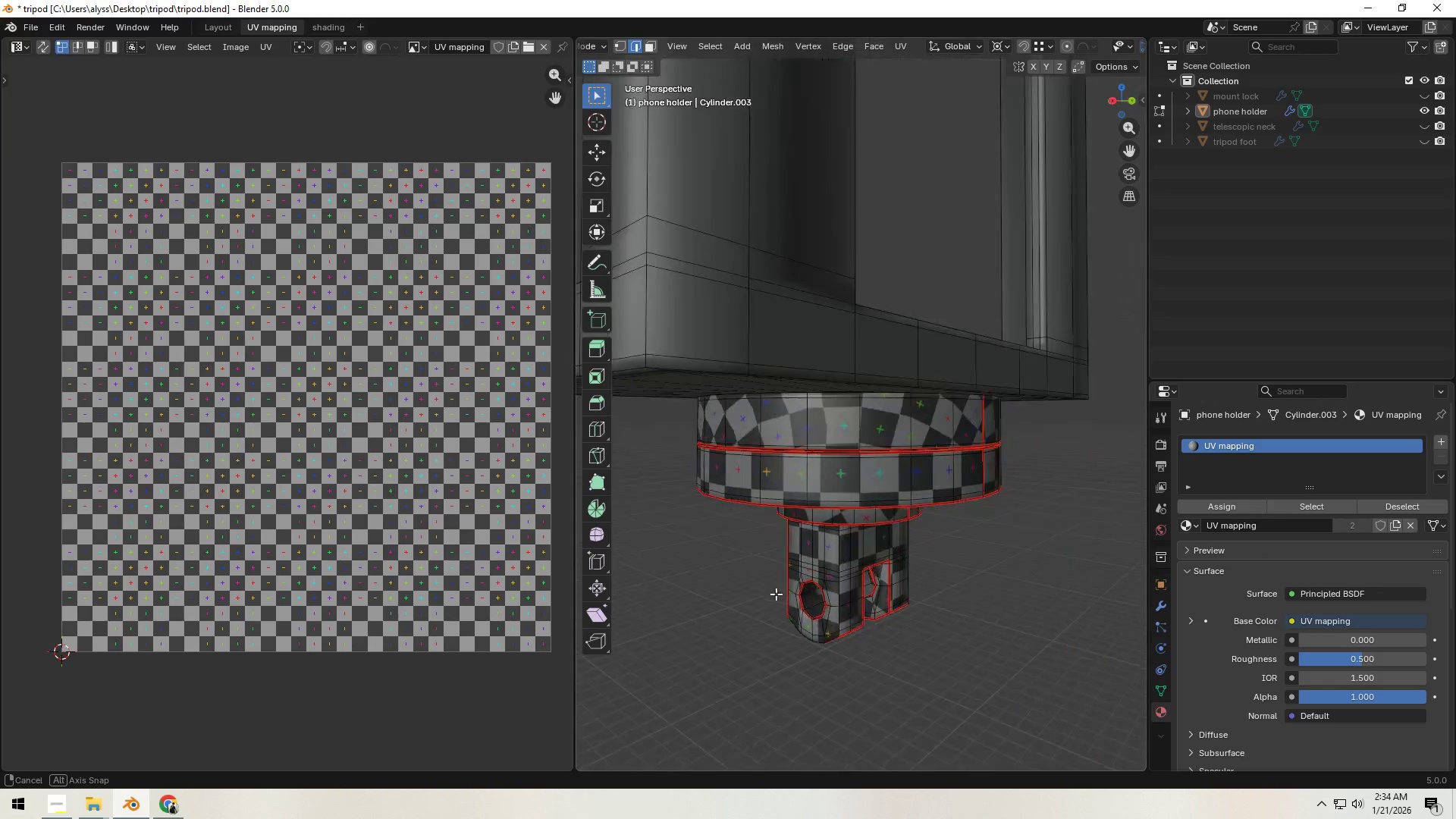 
scroll: coordinate [806, 579], scroll_direction: up, amount: 2.0
 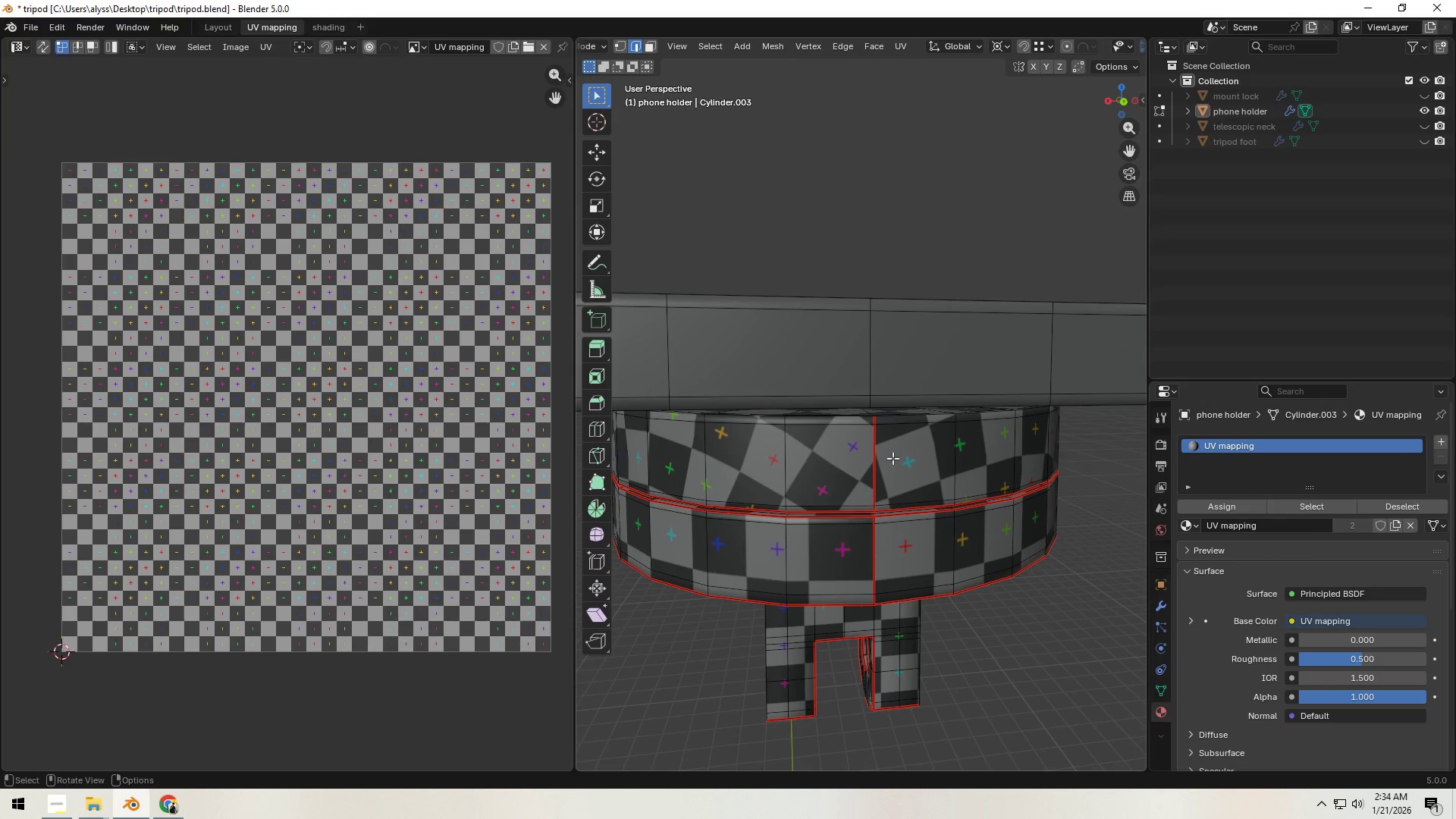 
hold_key(key=AltLeft, duration=1.05)
left_click([906, 416])
 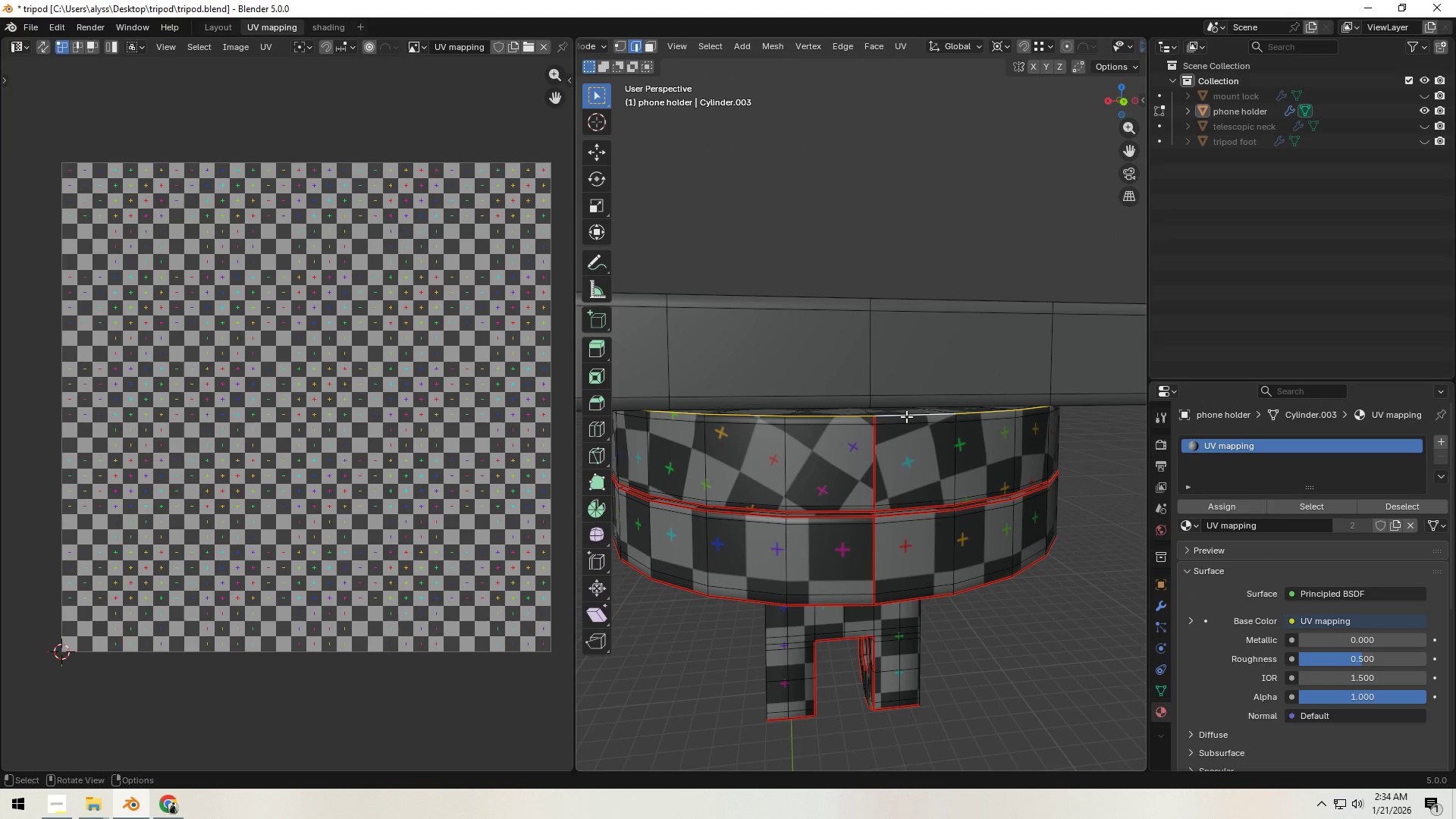 
key(Control+E)
 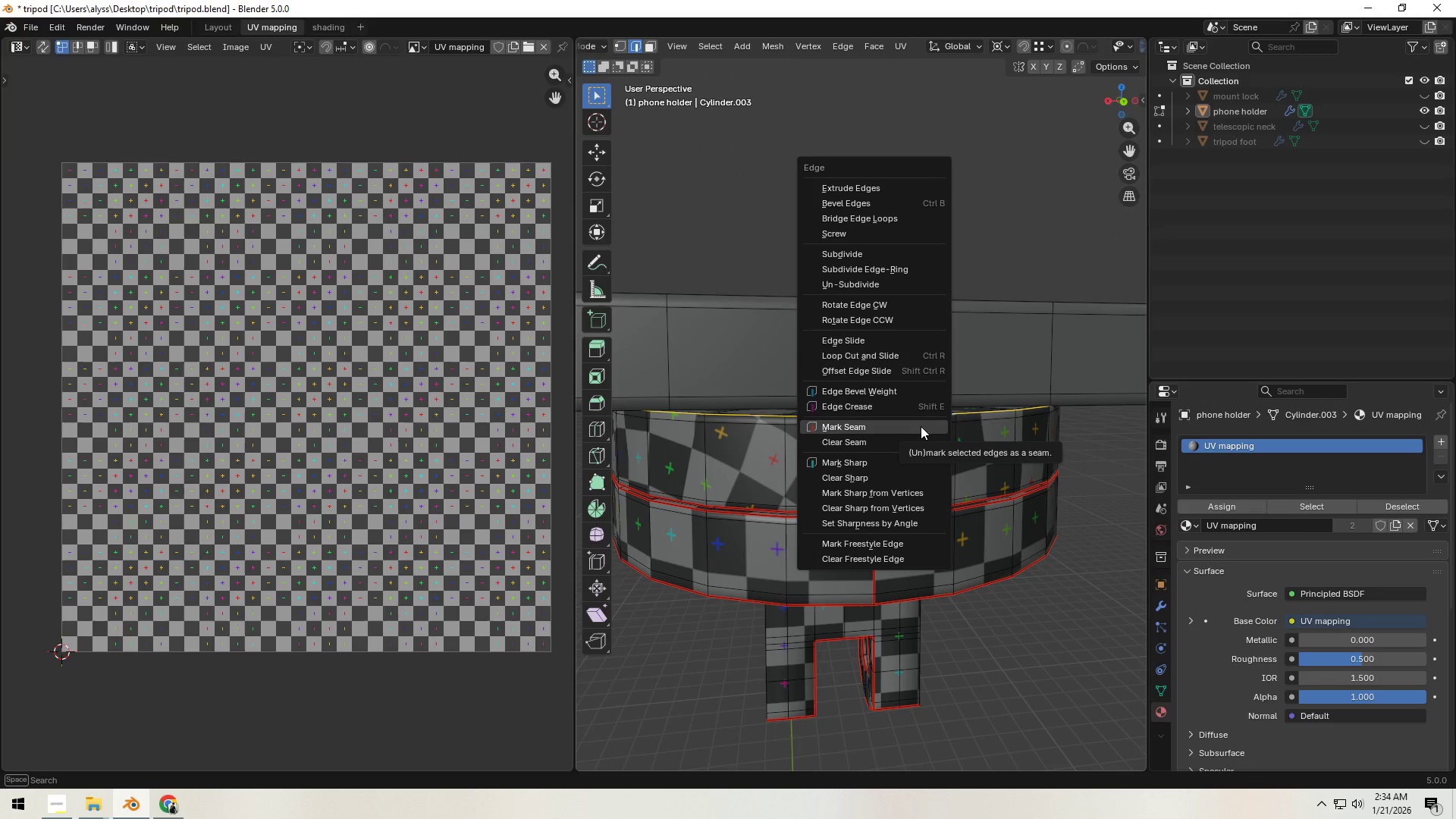 
left_click([921, 426])
 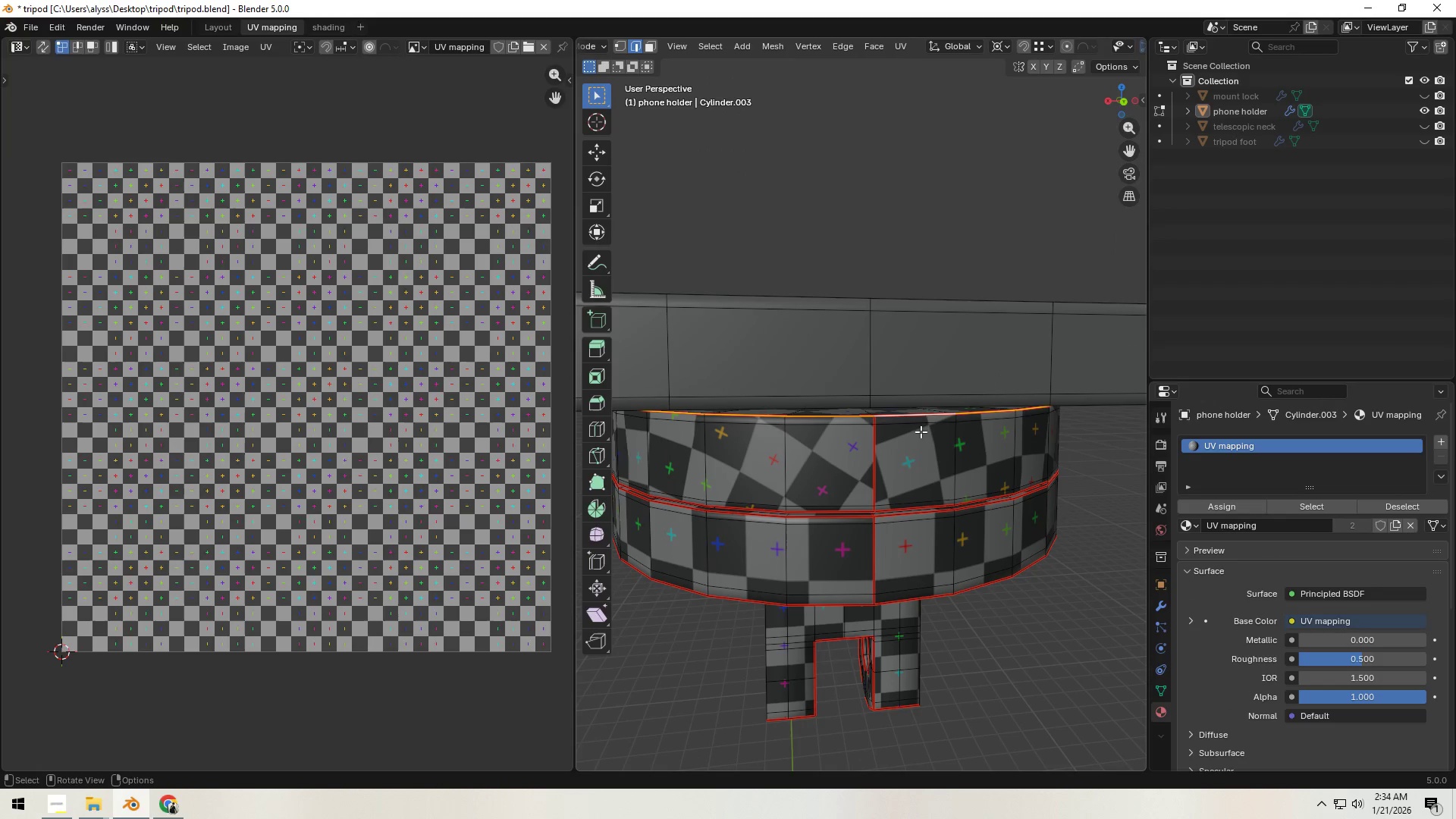 
scroll: coordinate [919, 473], scroll_direction: down, amount: 3.0
 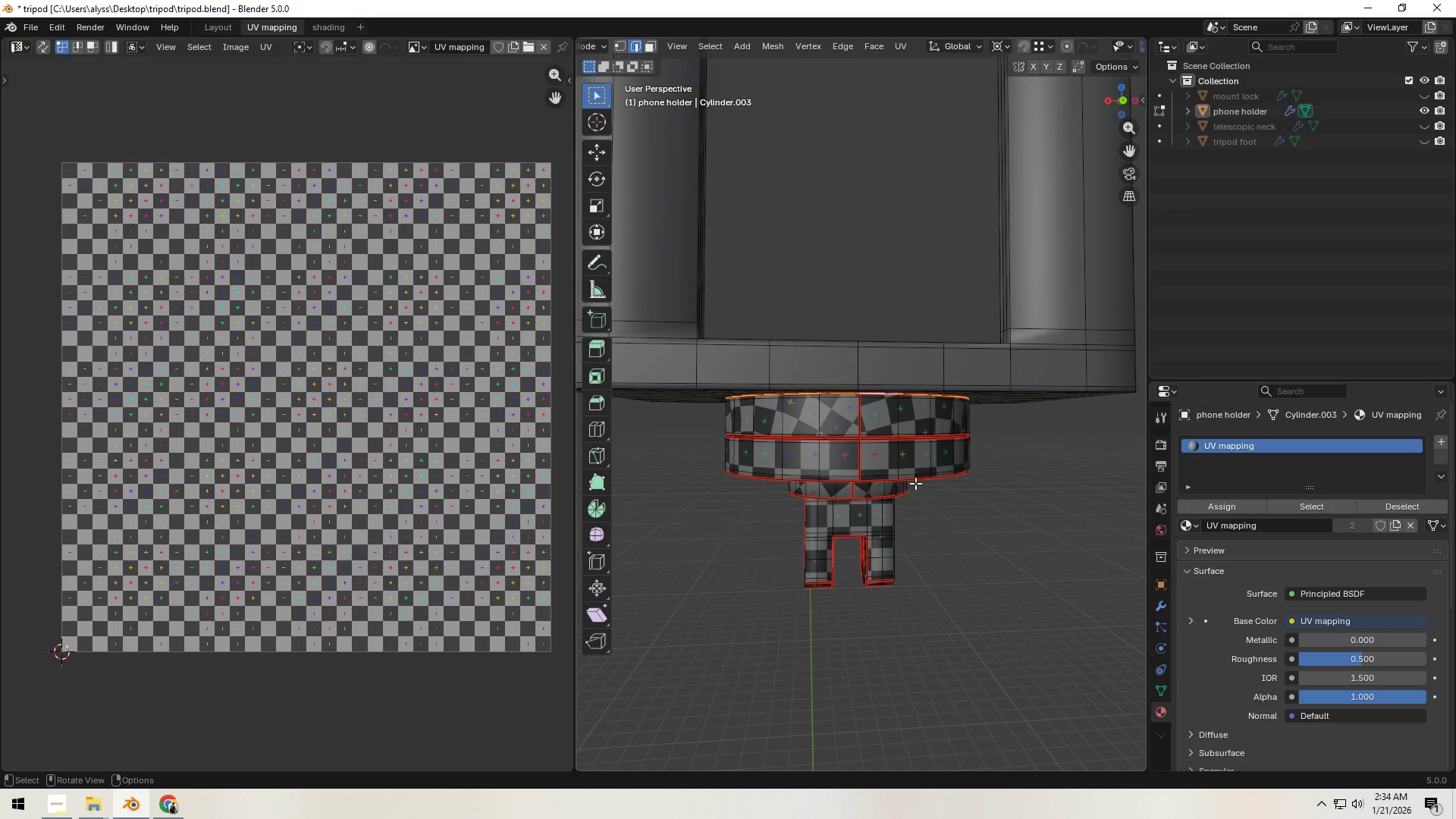 
key(Backquote)
 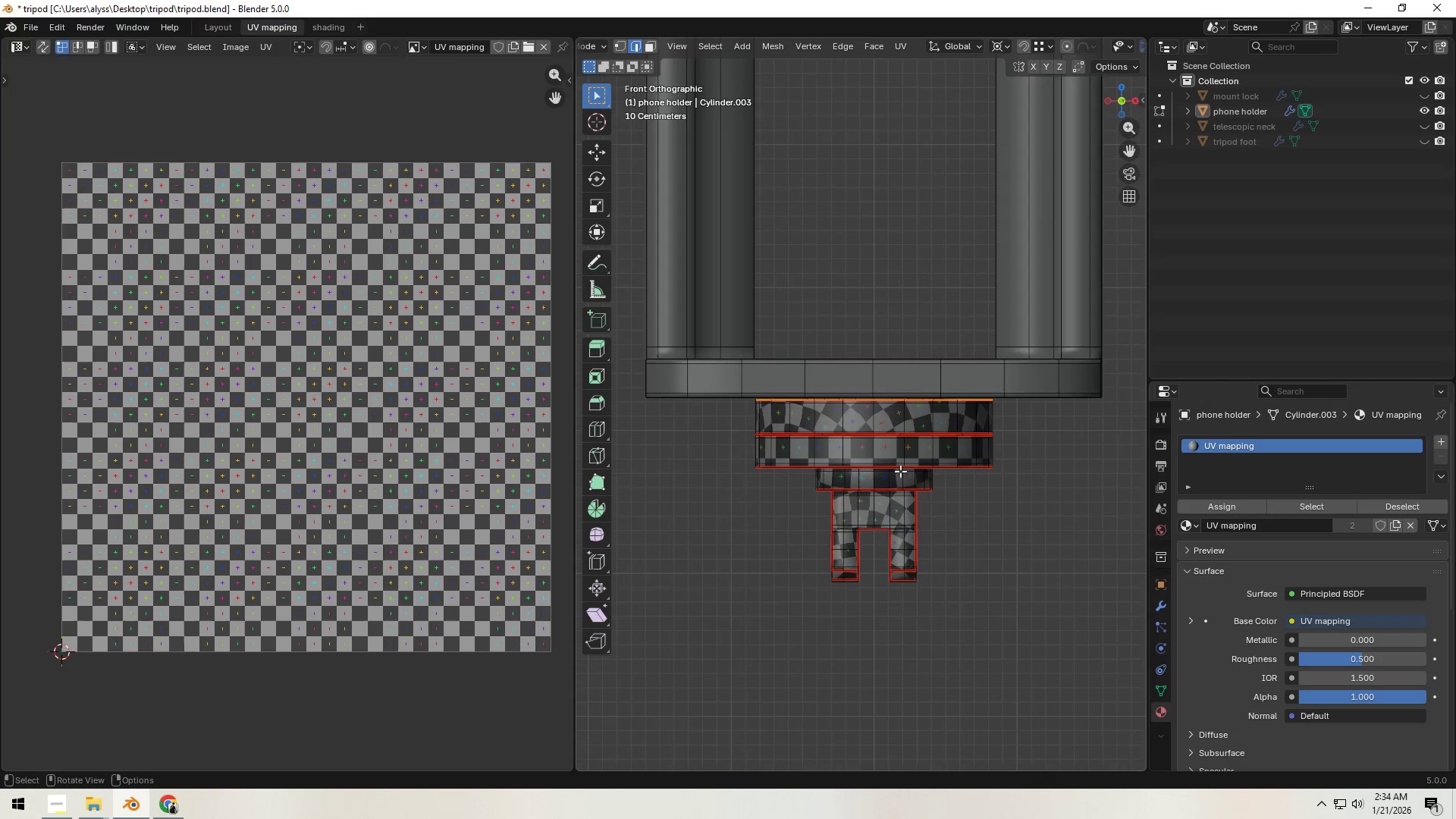 
scroll: coordinate [895, 470], scroll_direction: up, amount: 4.0
 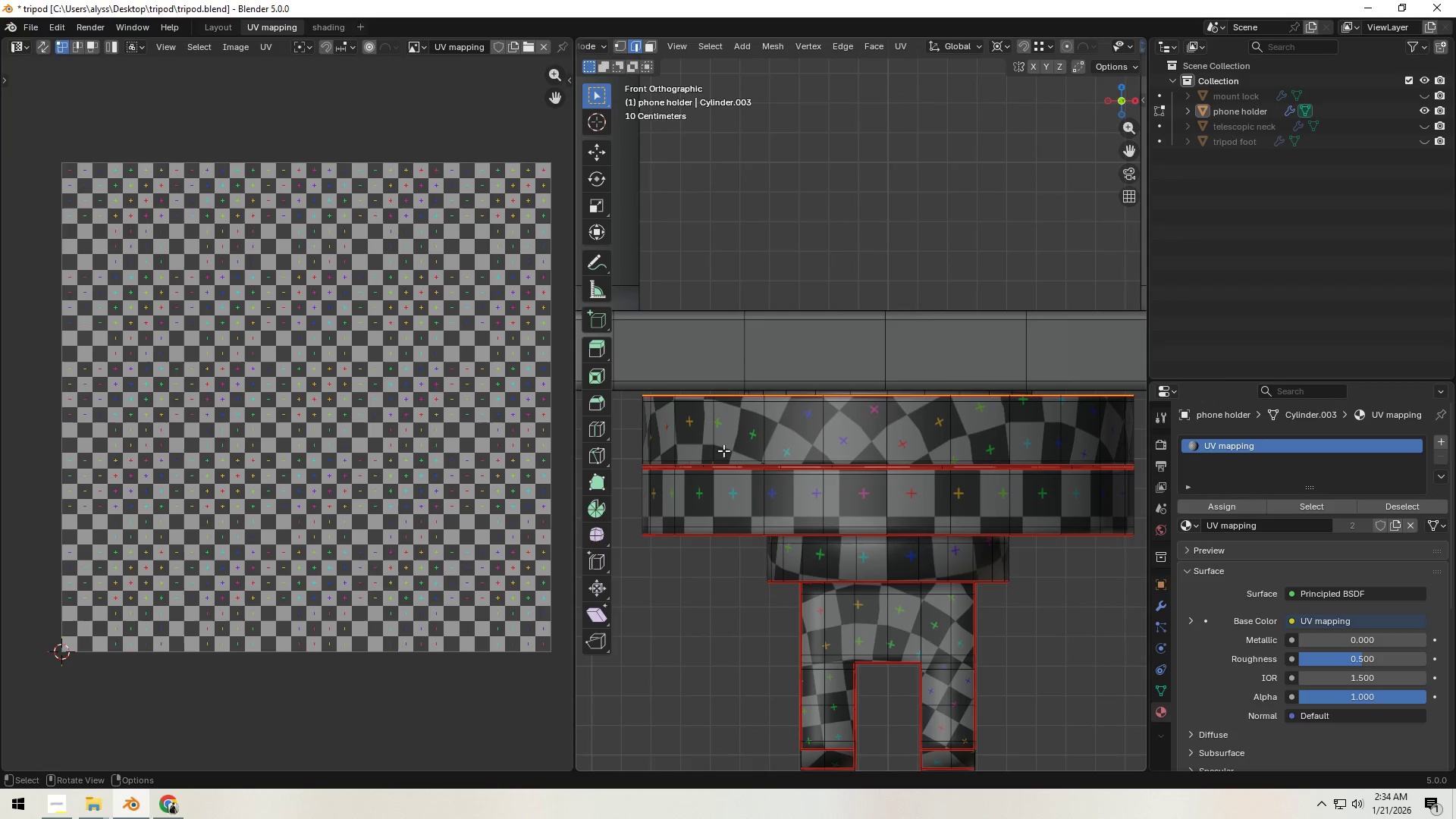 
scroll: coordinate [720, 449], scroll_direction: down, amount: 1.0
 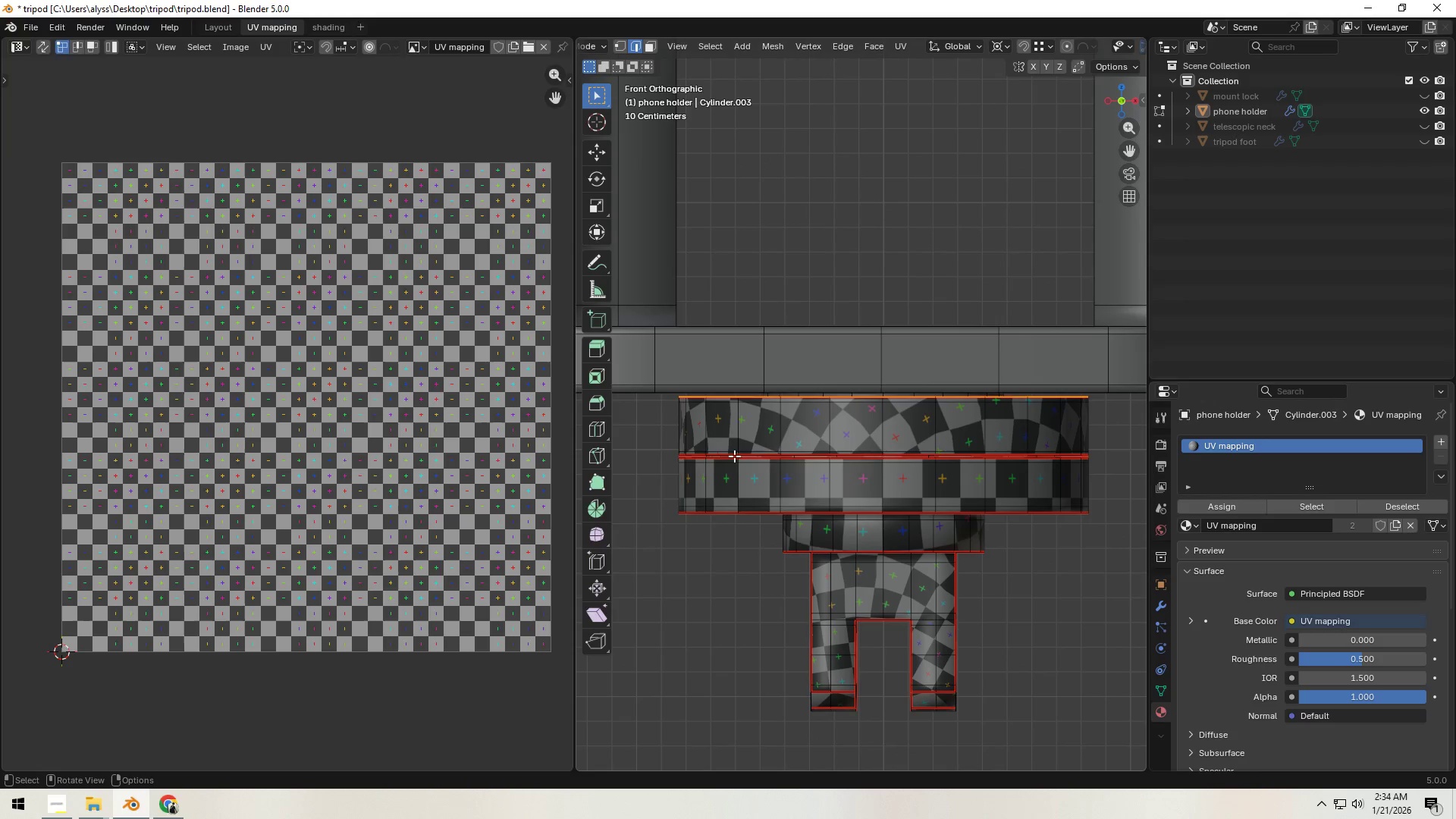 
key(Z)
 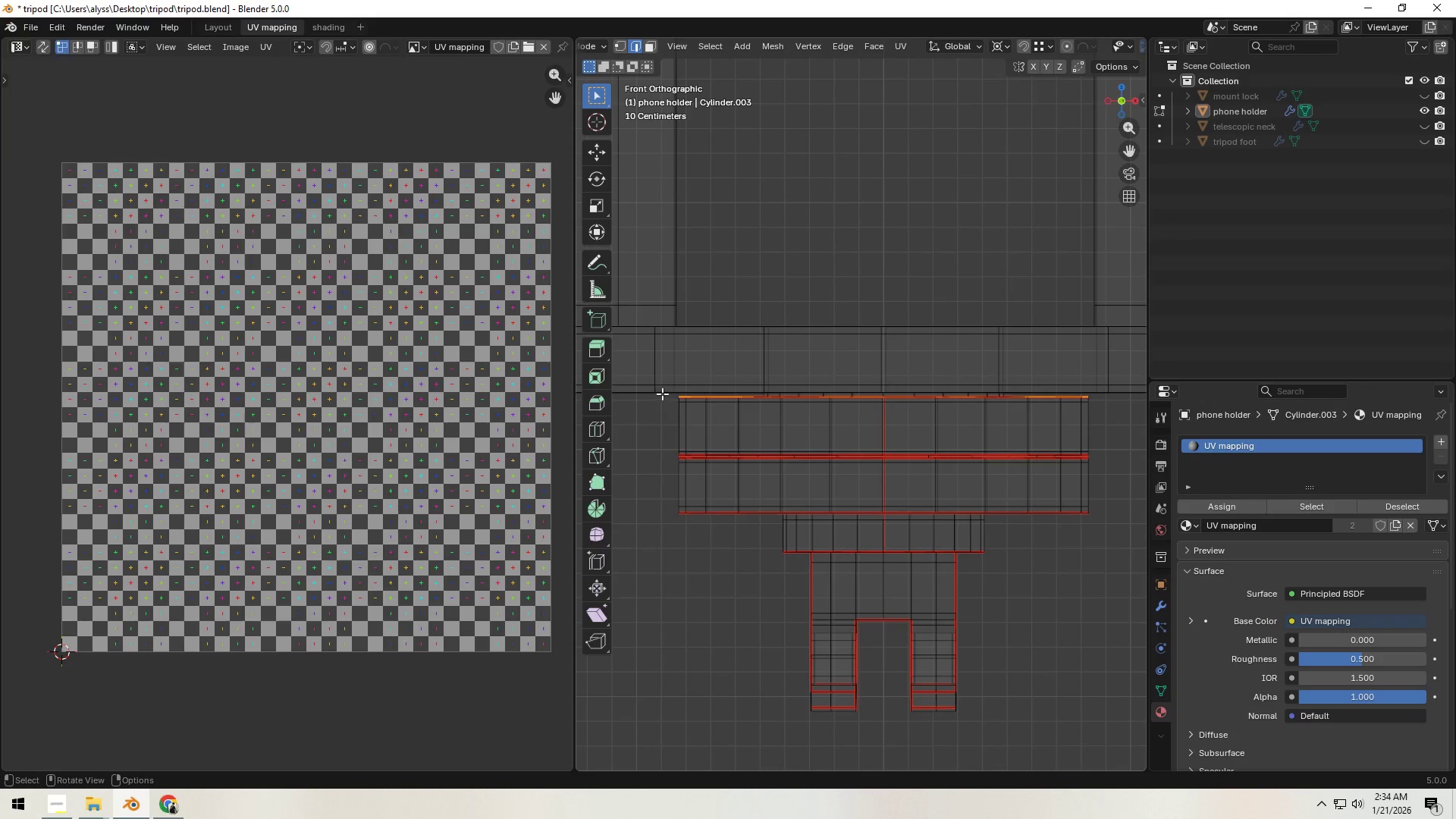 
left_click_drag(start_coordinate=[663, 392], to_coordinate=[1109, 746])
 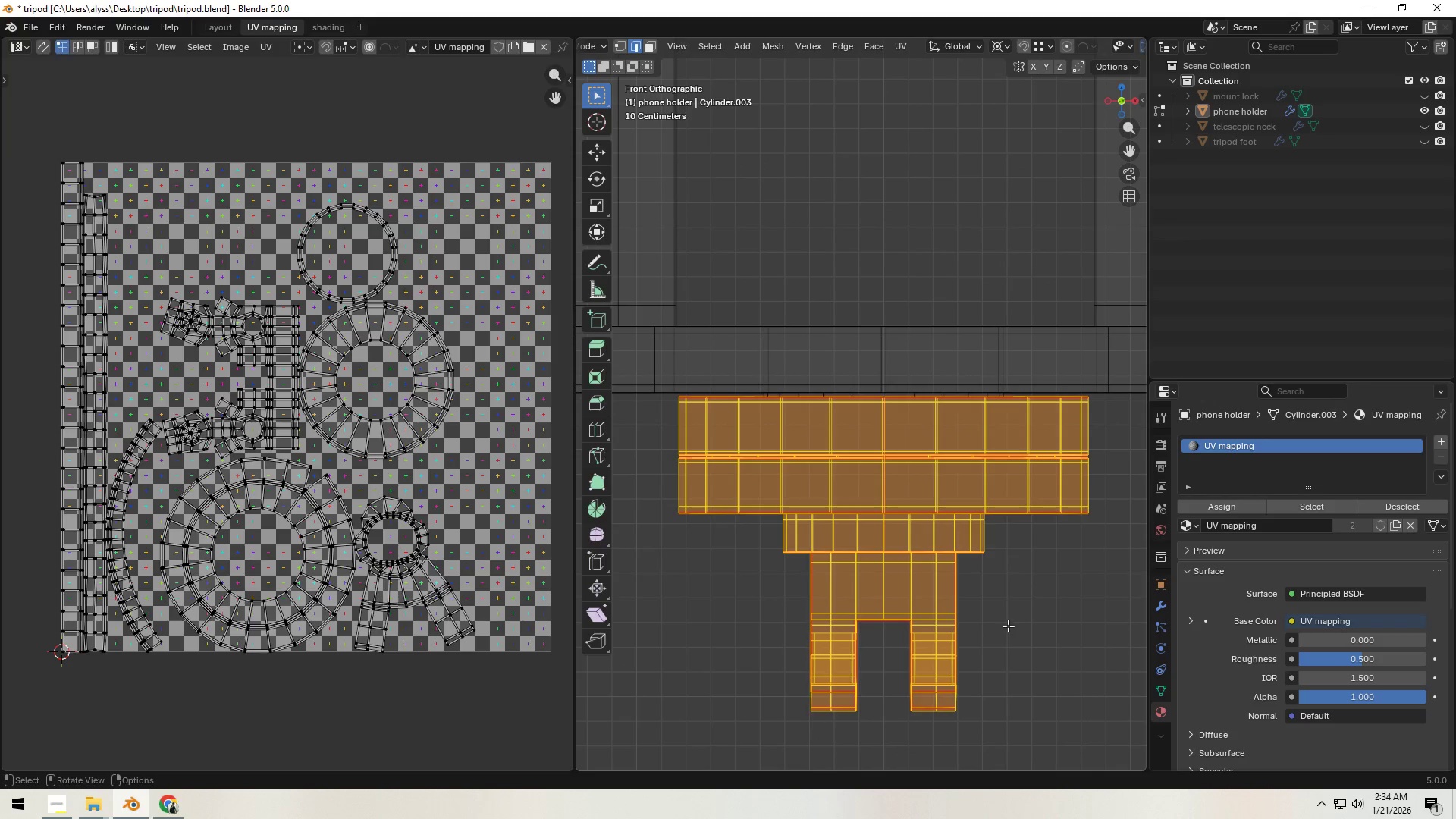 
key(U)
 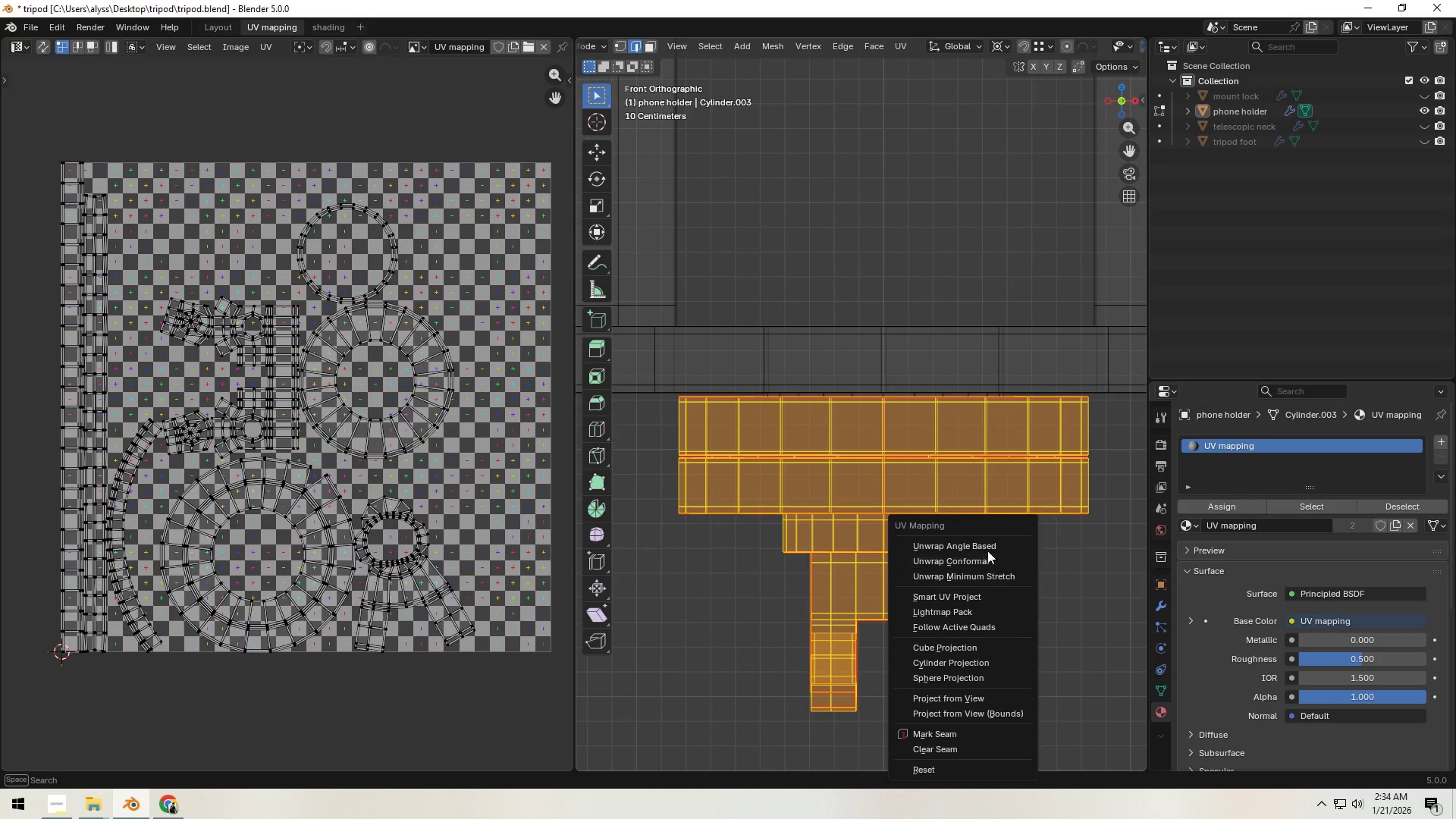 
left_click([986, 544])
 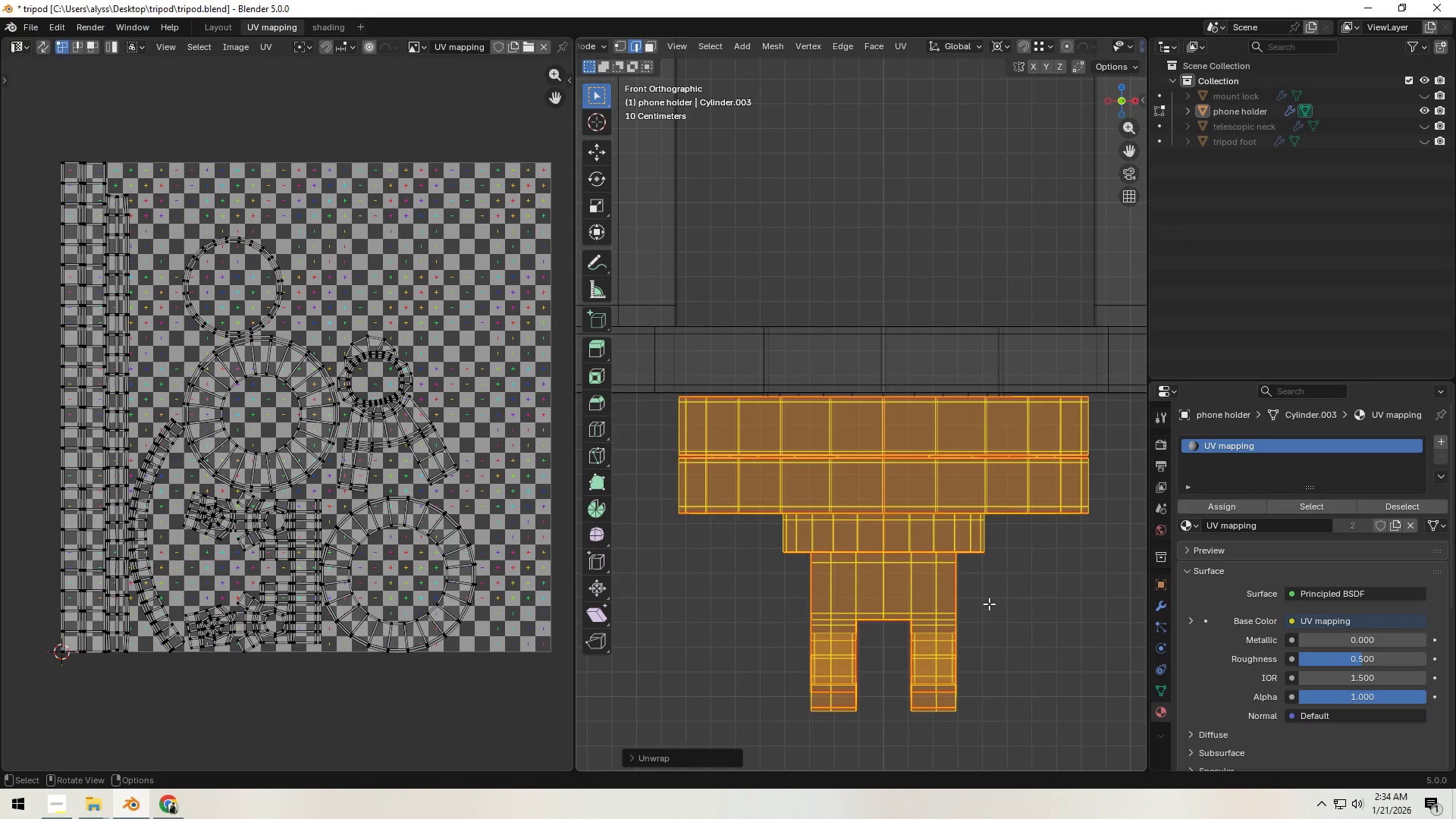 
key(Z)
 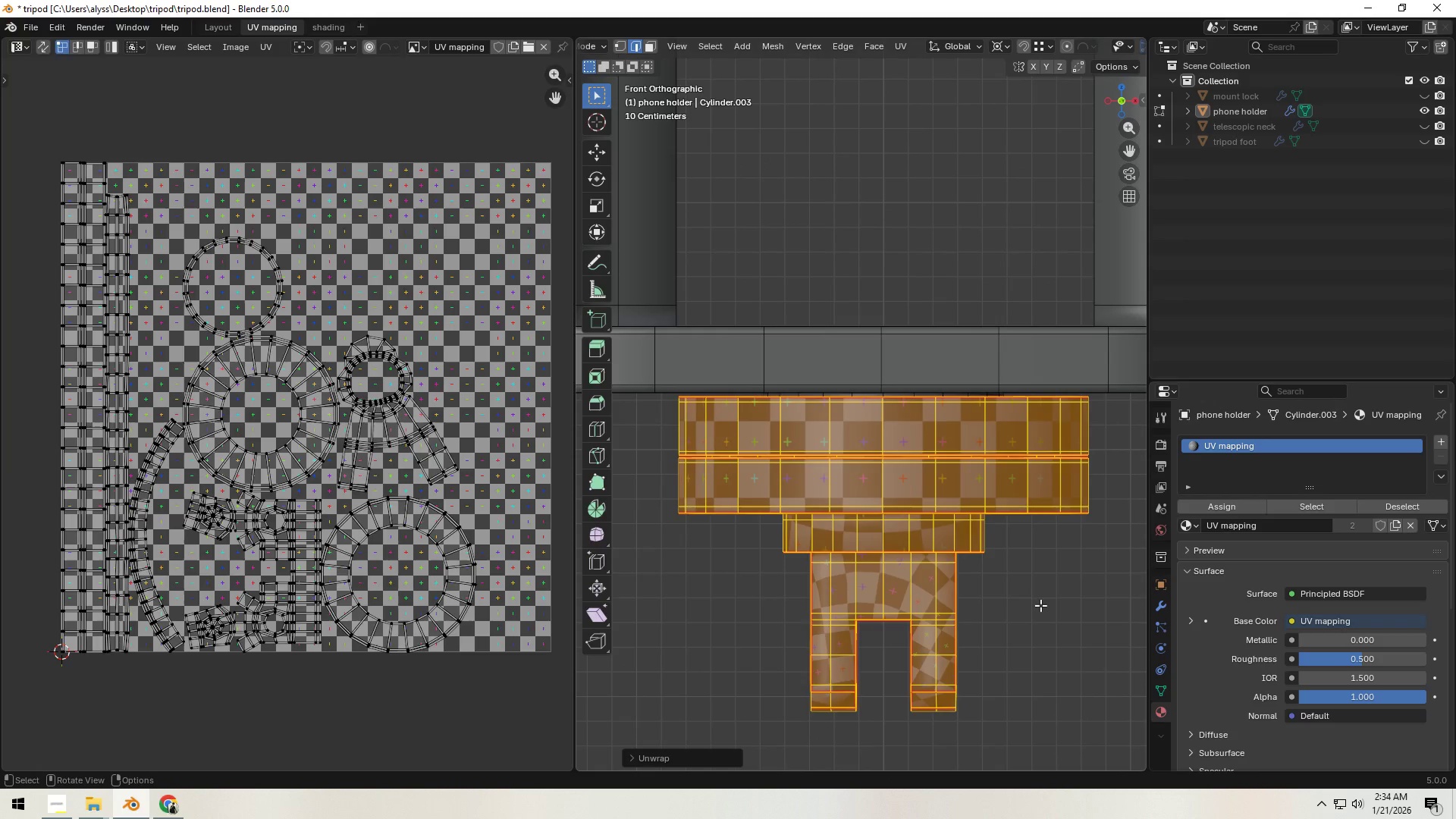 
left_click([1040, 605])
 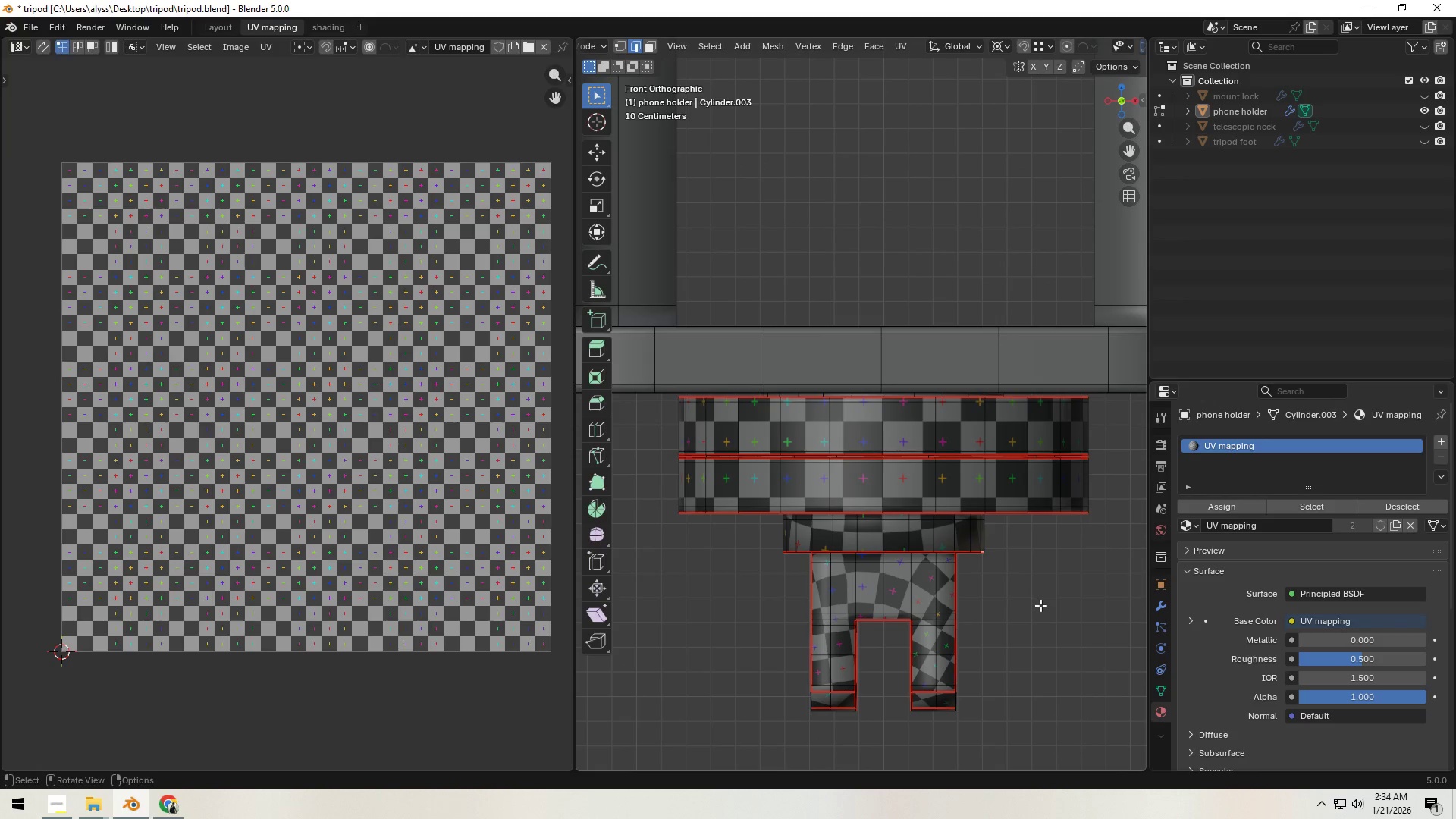 
key(Tab)
 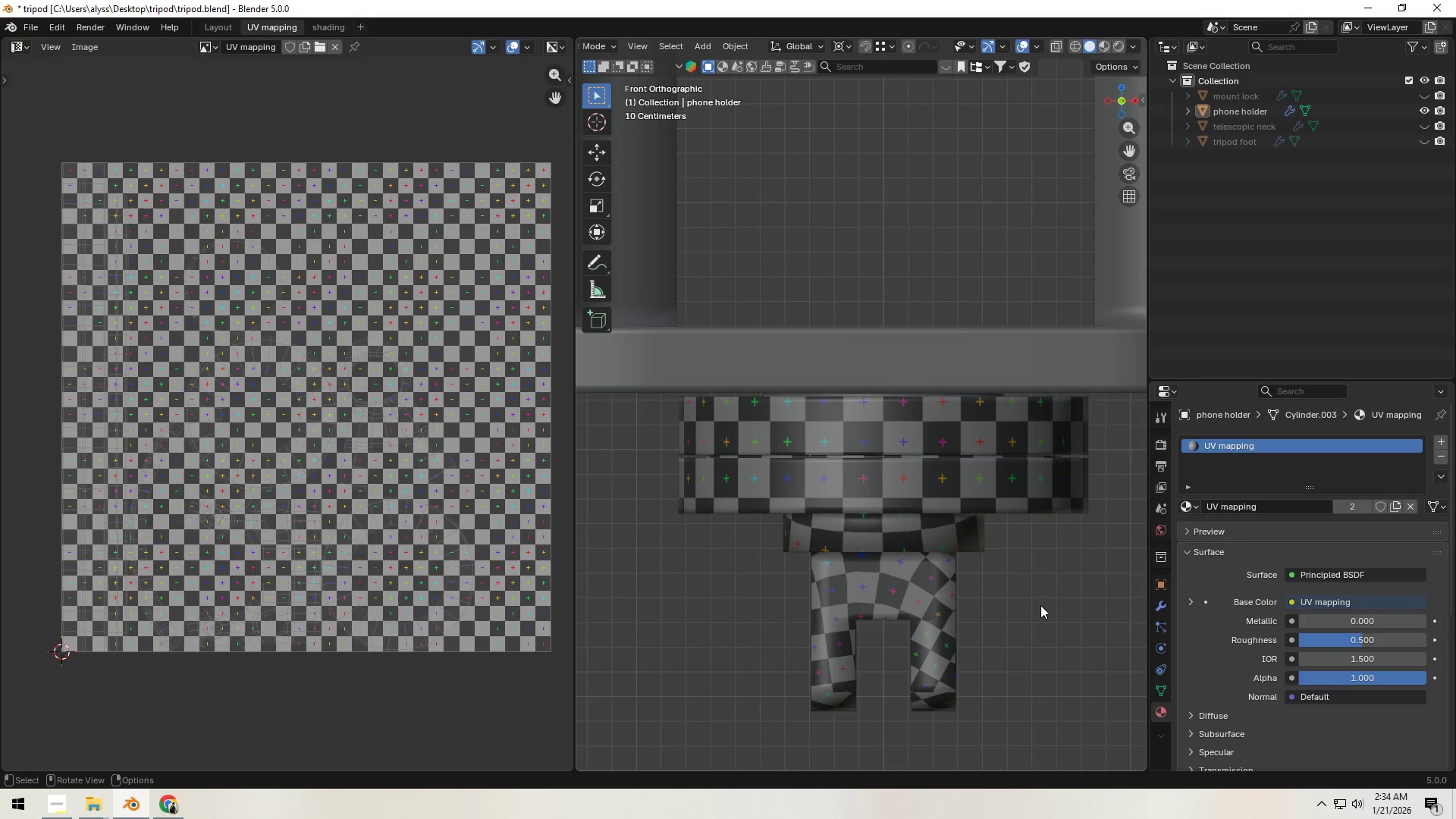 
scroll: coordinate [993, 625], scroll_direction: down, amount: 14.0
 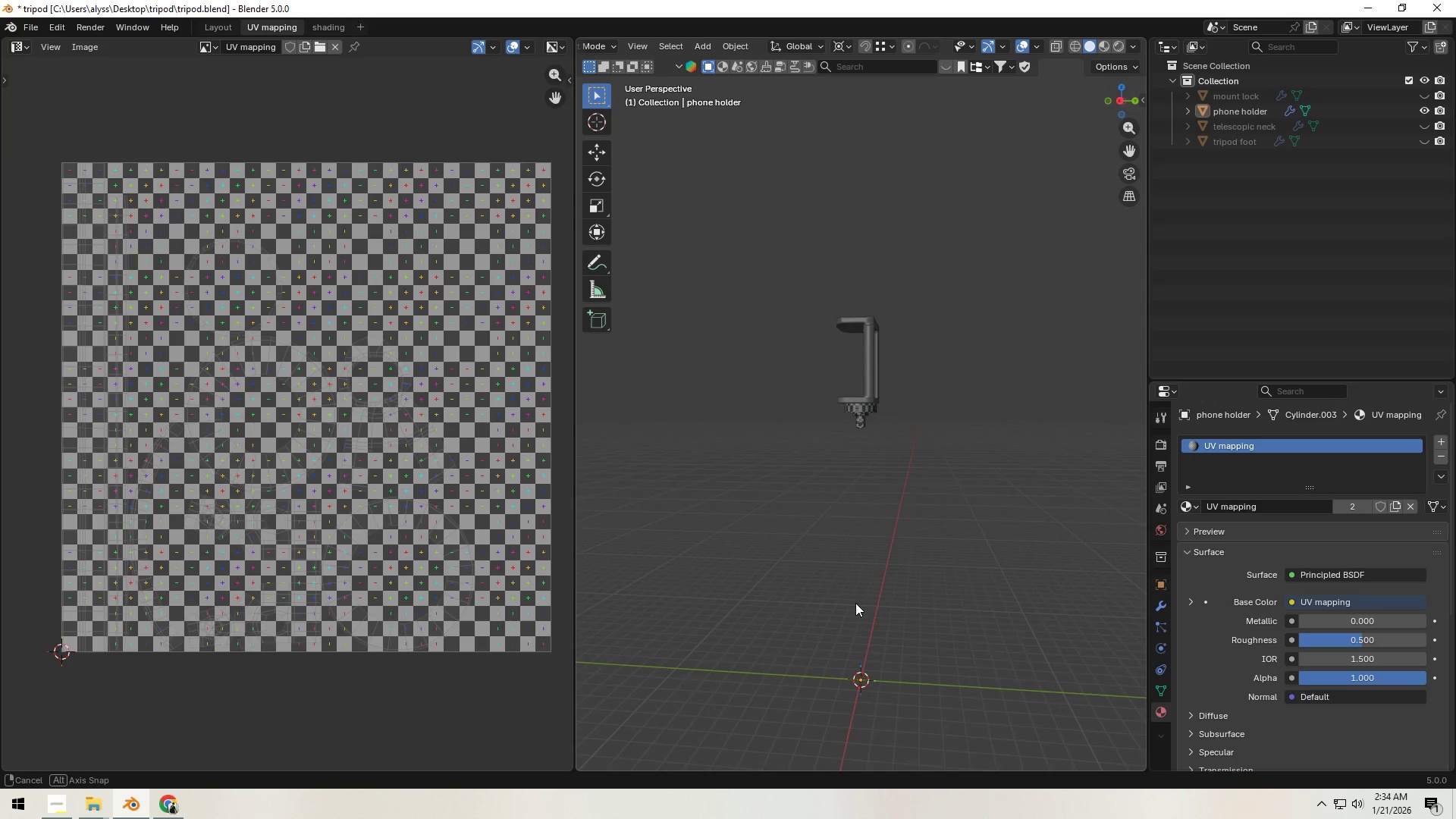 
scroll: coordinate [899, 607], scroll_direction: up, amount: 6.0
 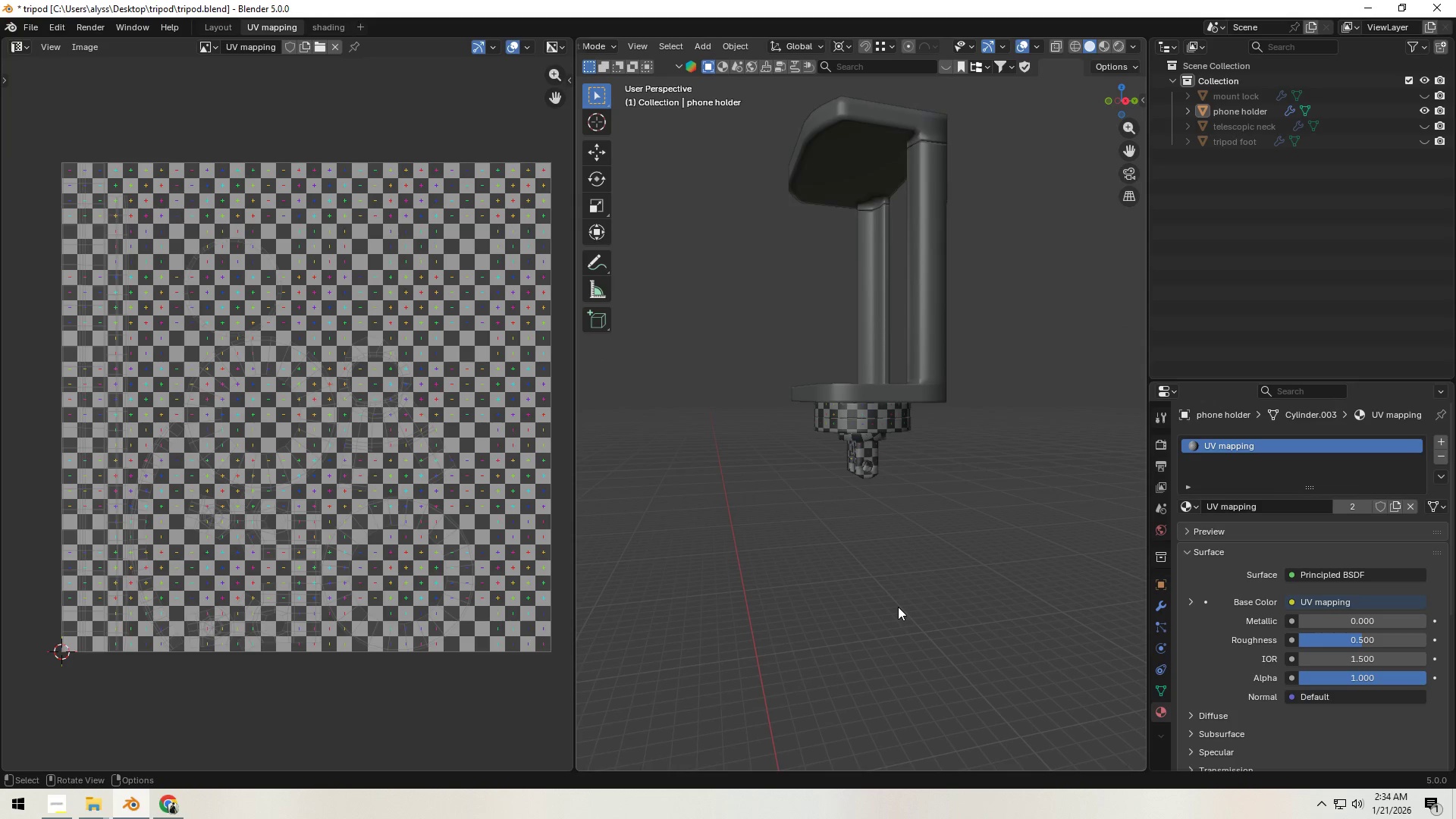 
key(Control+S)
 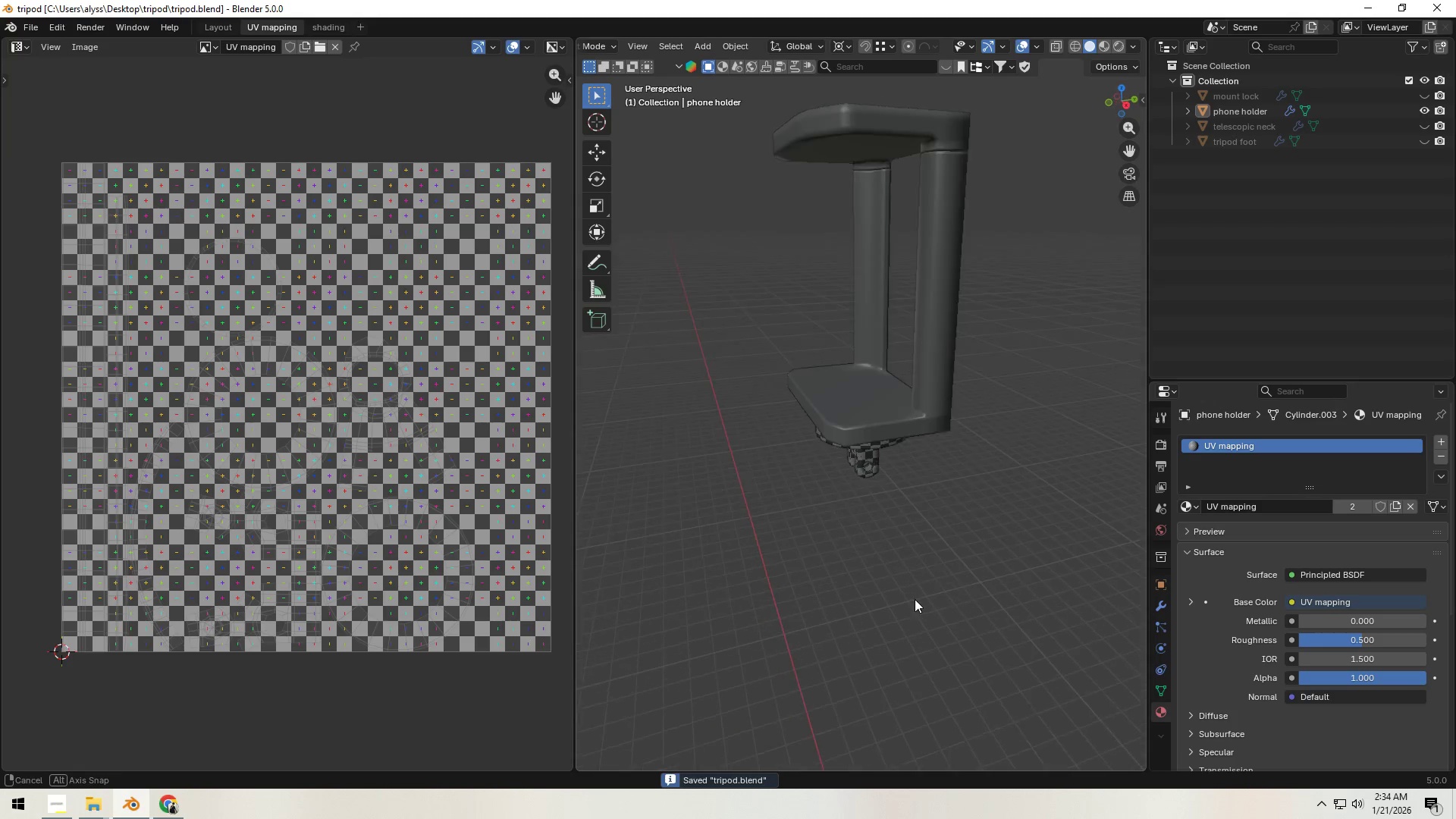 
key(Shift+ShiftLeft)
 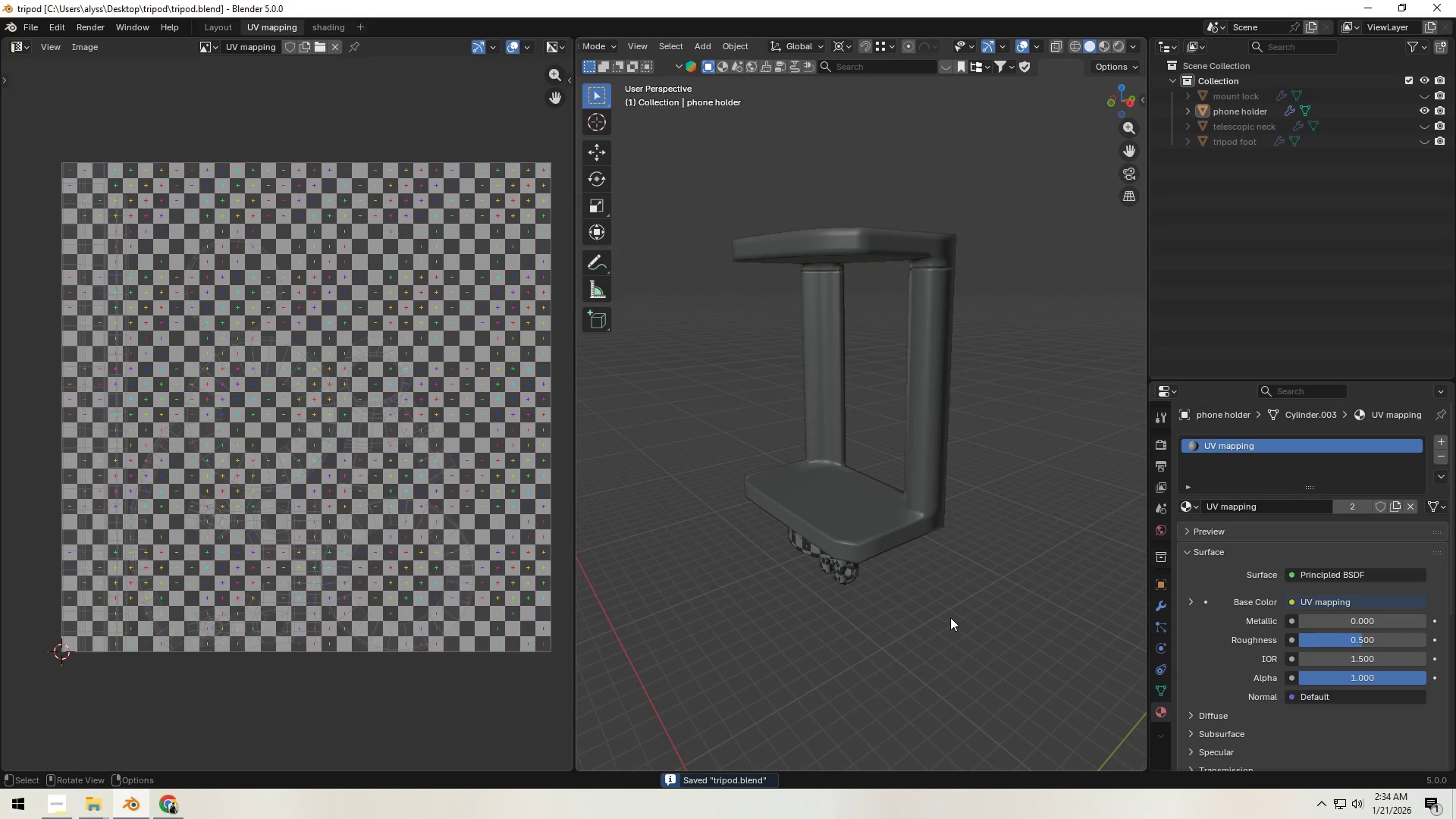 
scroll: coordinate [952, 556], scroll_direction: up, amount: 3.0
 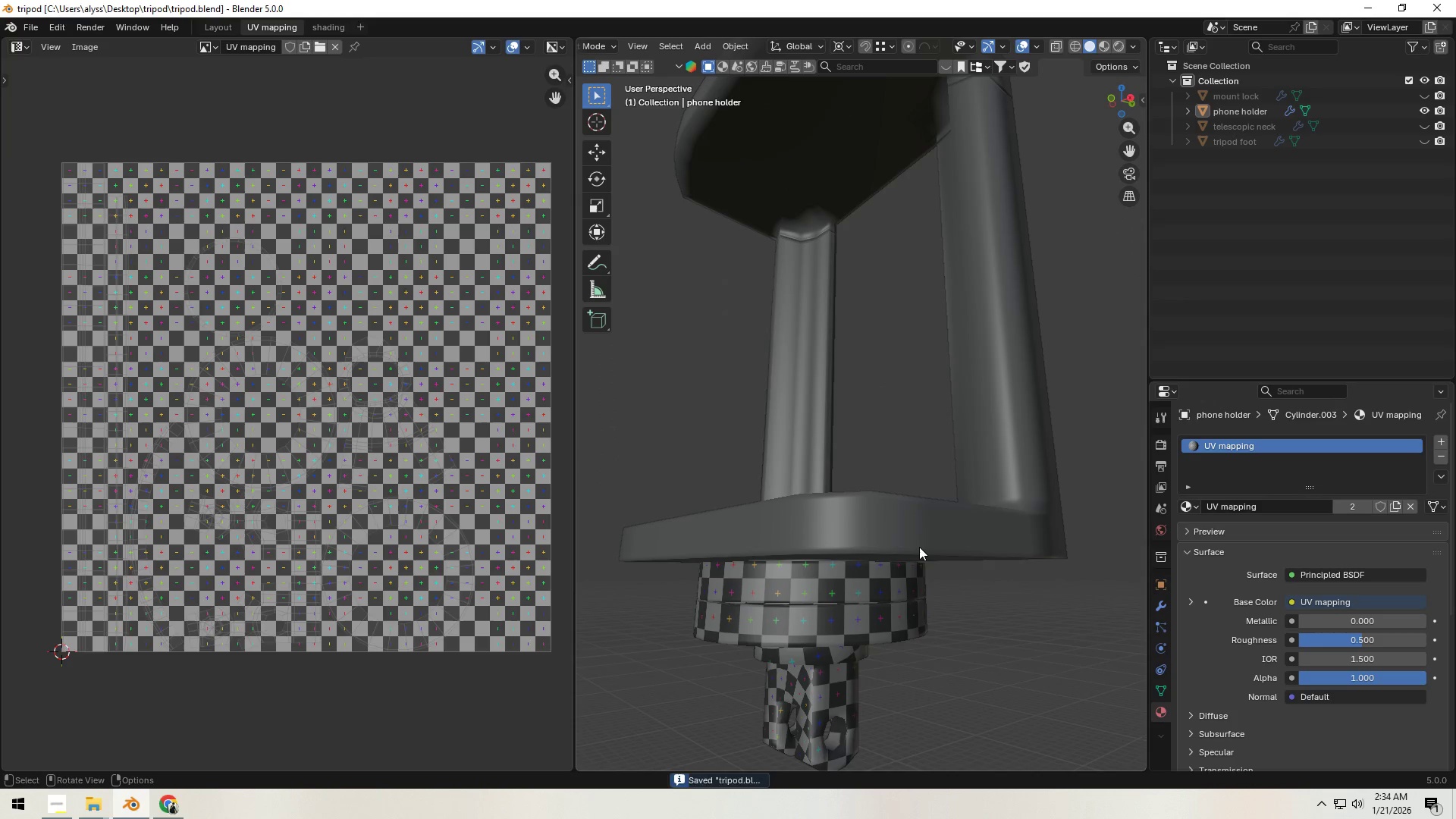 
left_click([919, 547])
 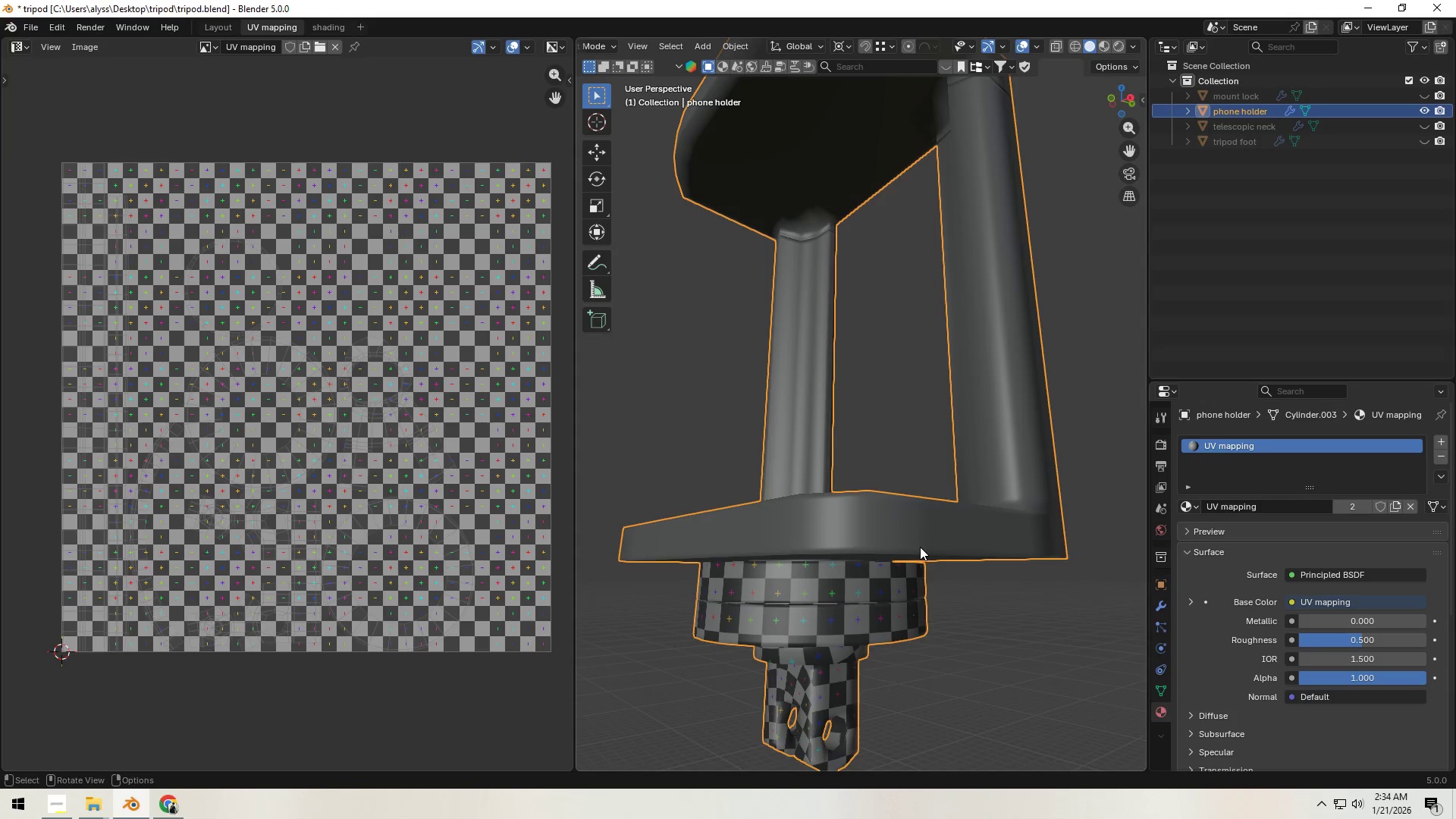 
key(Tab)
 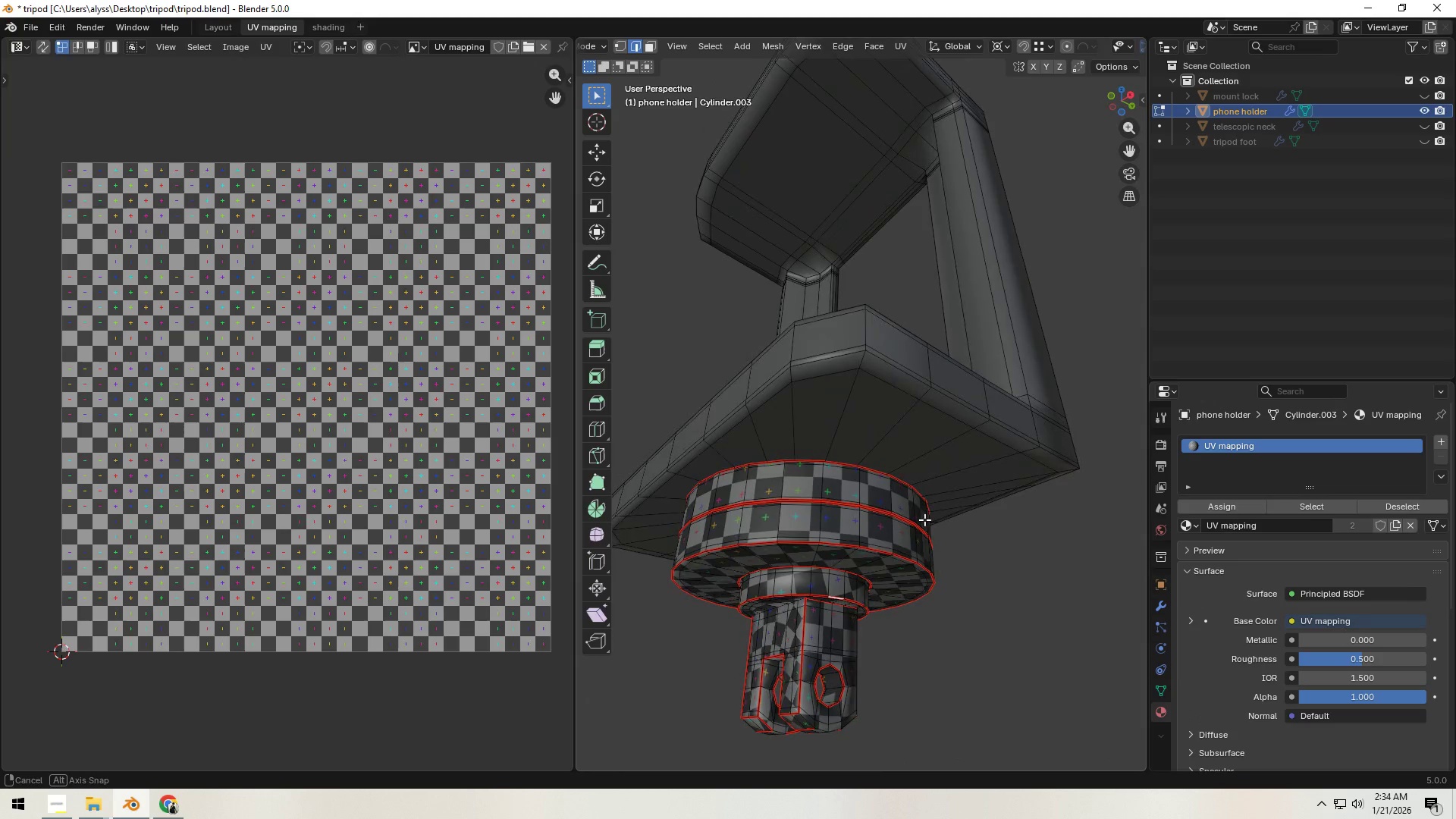 
hold_key(key=ShiftLeft, duration=0.47)
 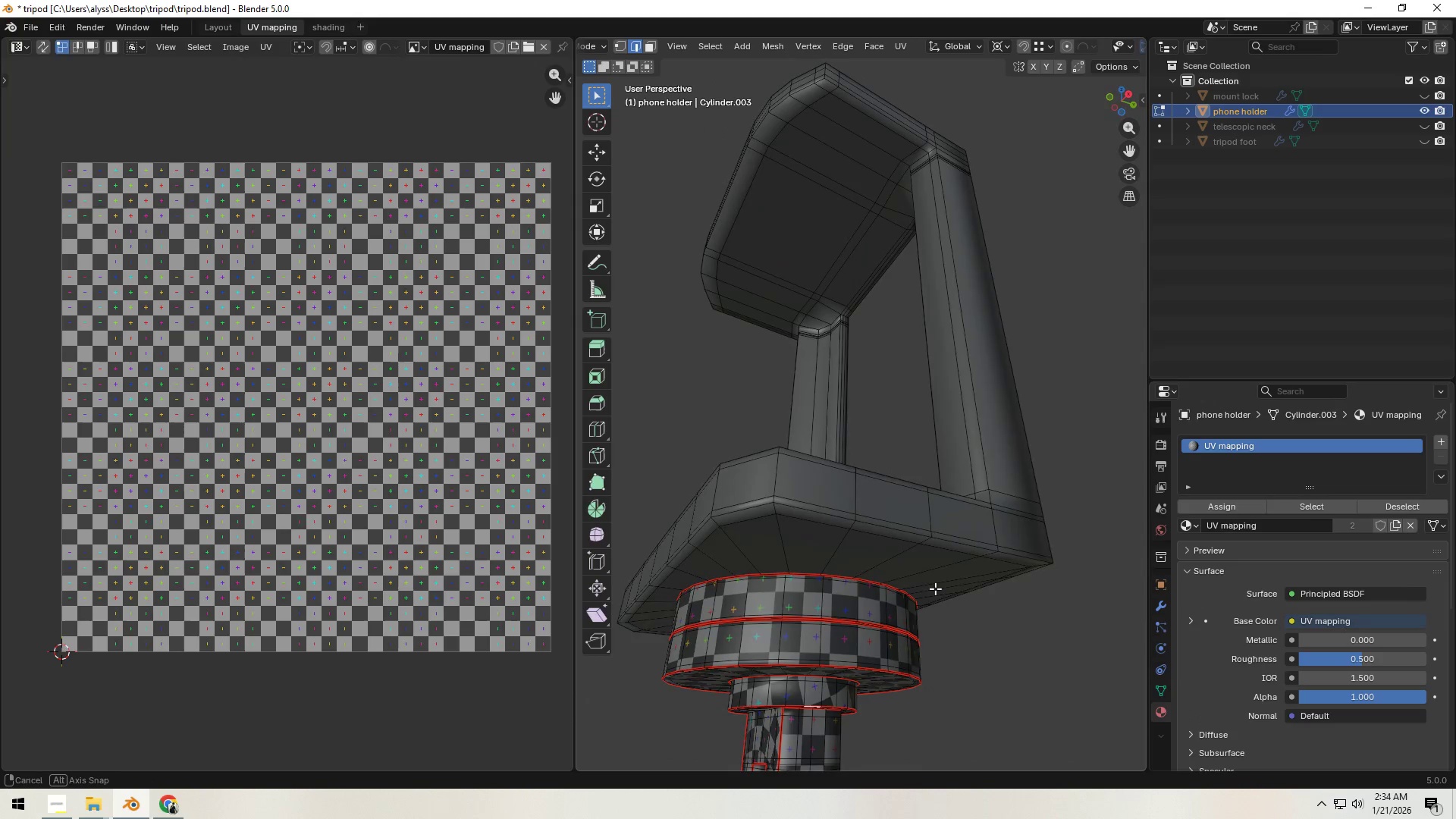 
wait(6.16)
 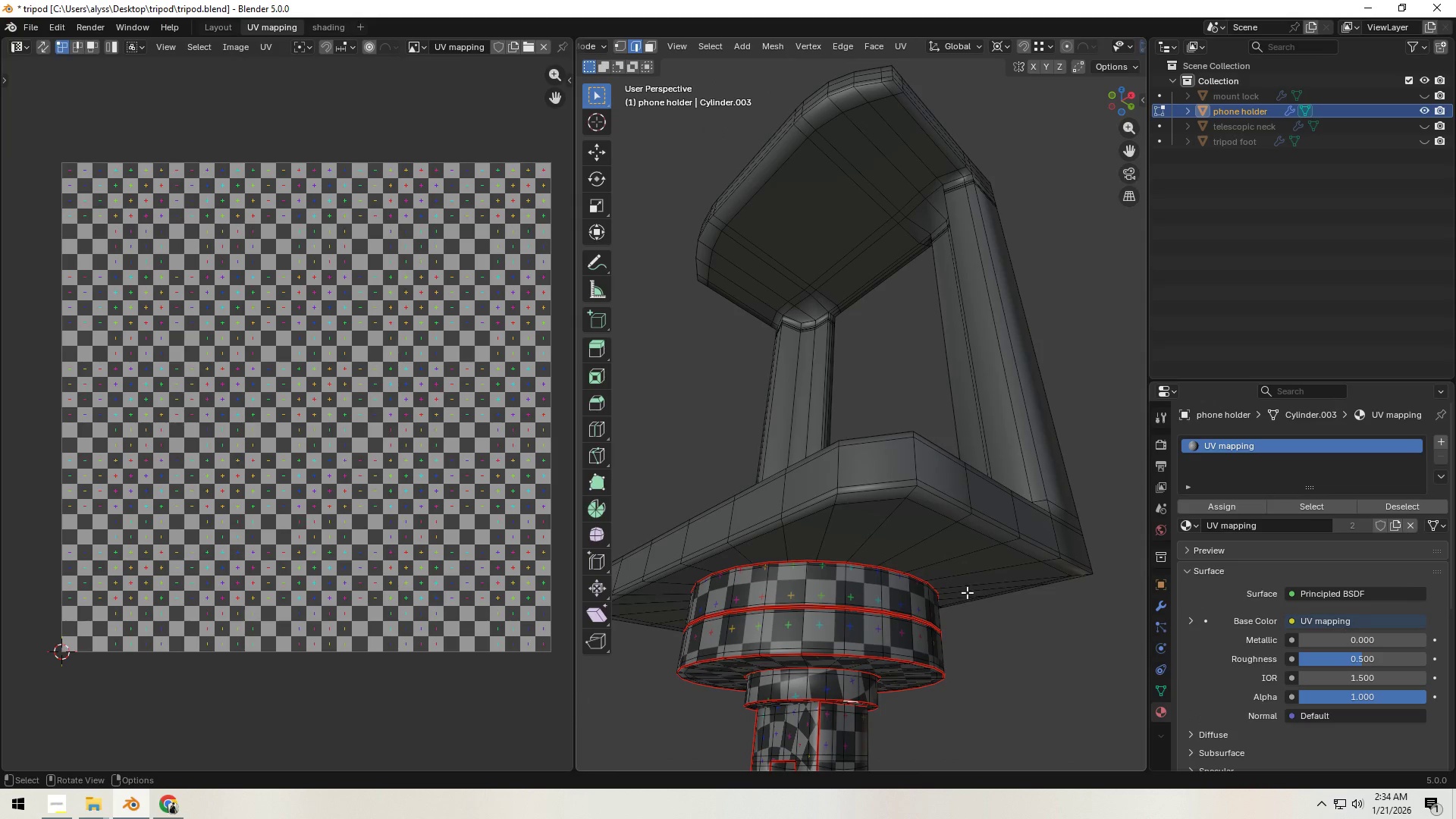 
key(3)
 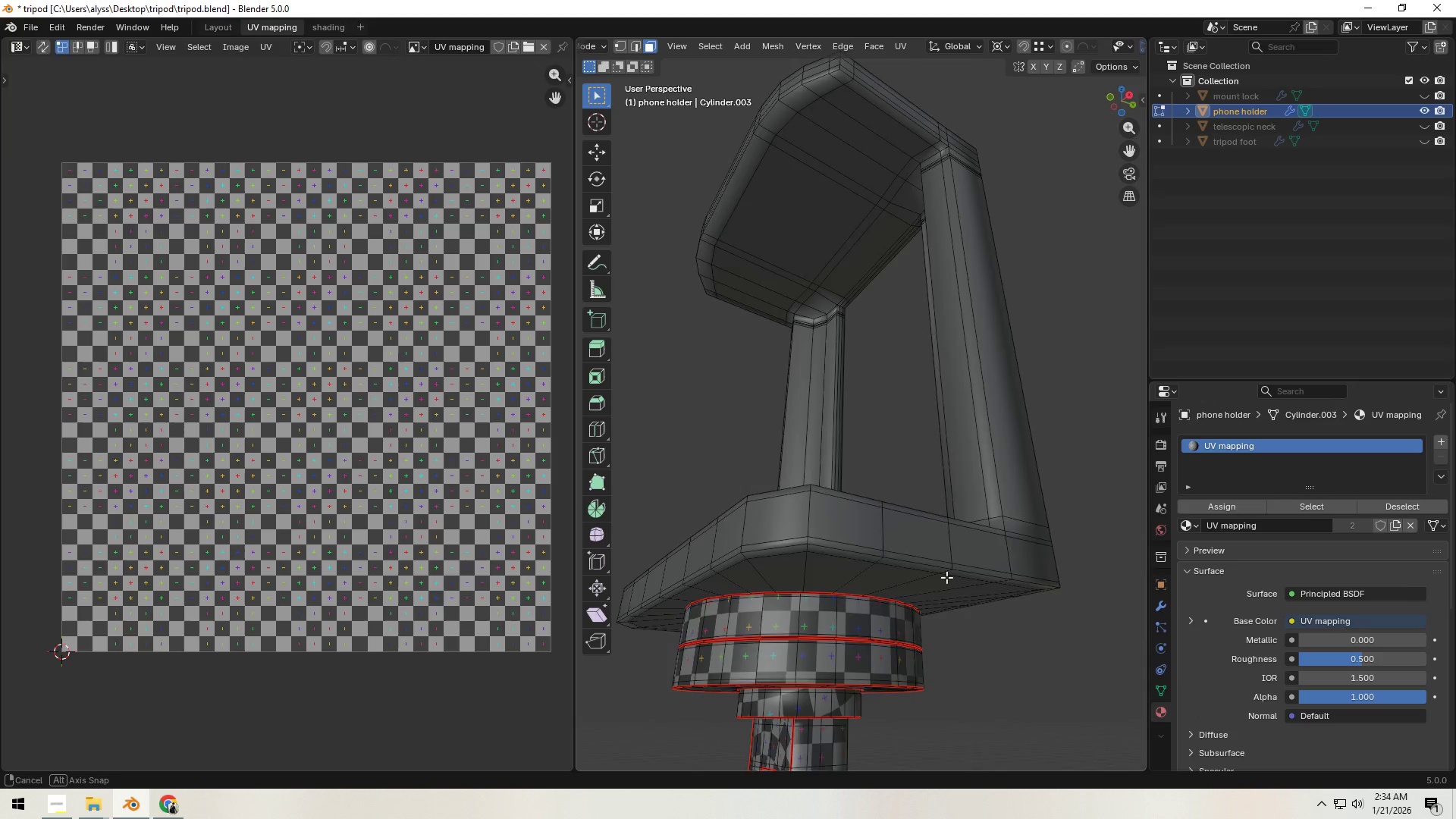 
key(Backquote)
 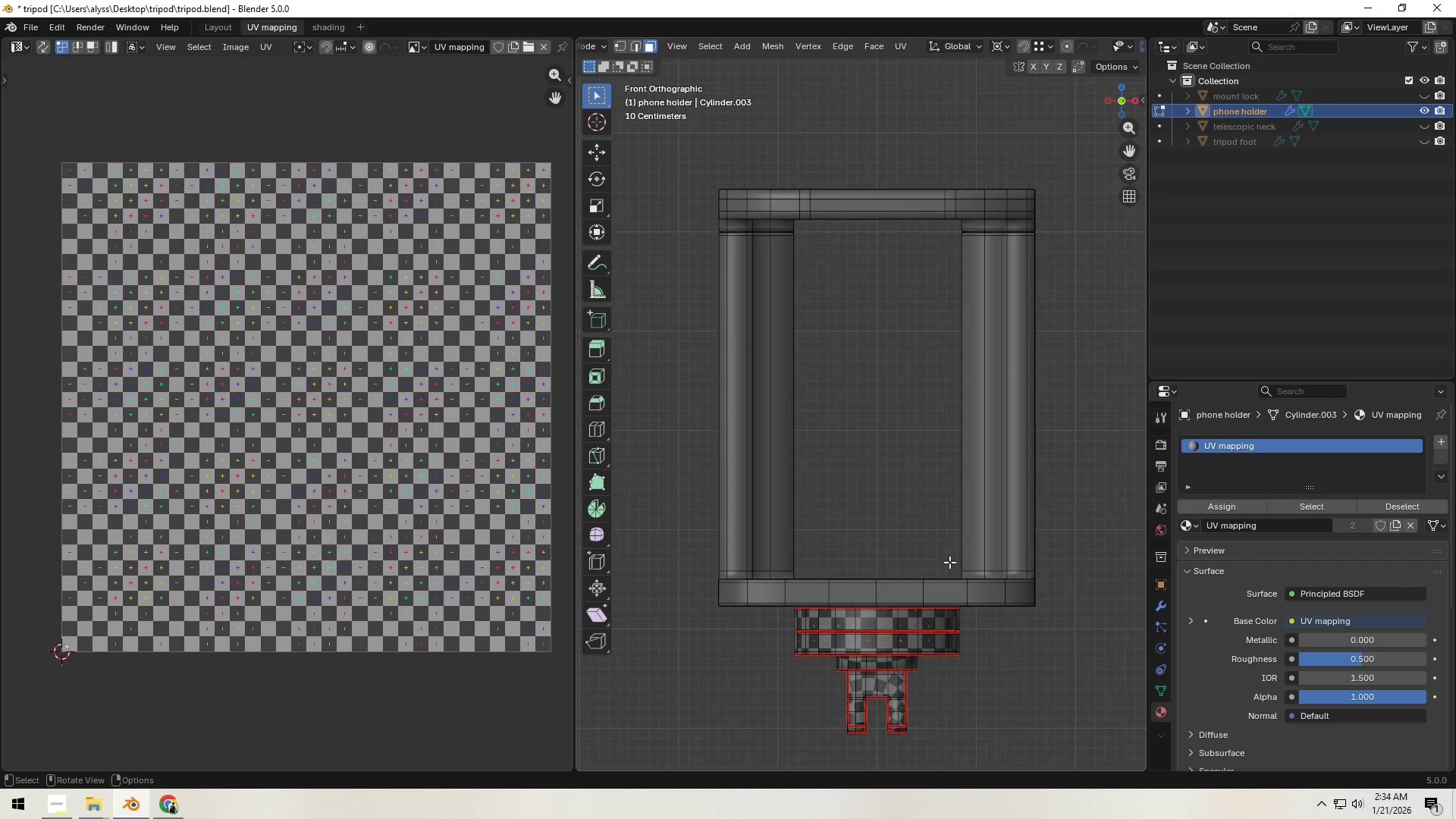 
scroll: coordinate [949, 563], scroll_direction: down, amount: 3.0
 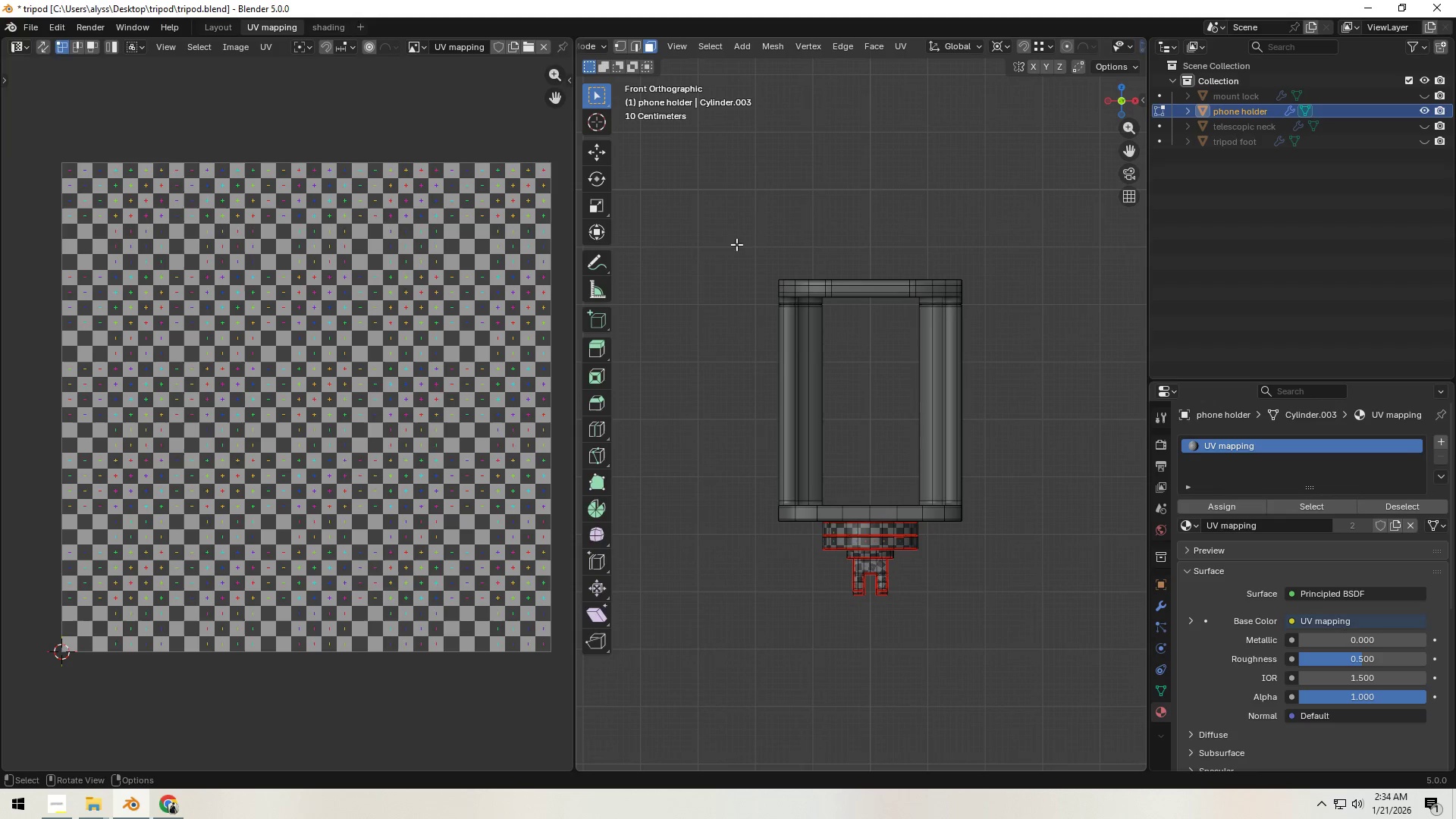 
left_click_drag(start_coordinate=[730, 242], to_coordinate=[993, 521])
 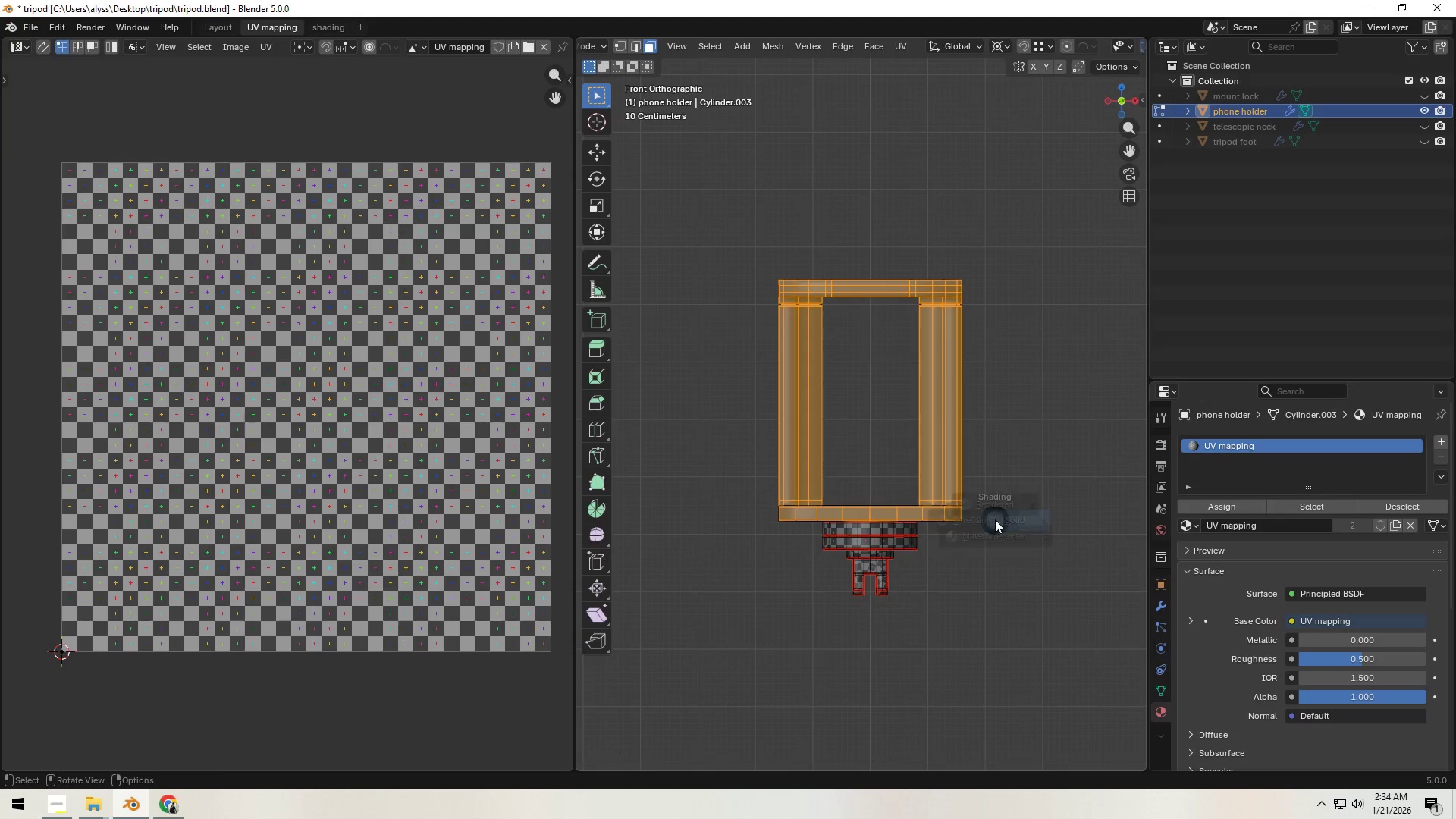 
key(Z)
 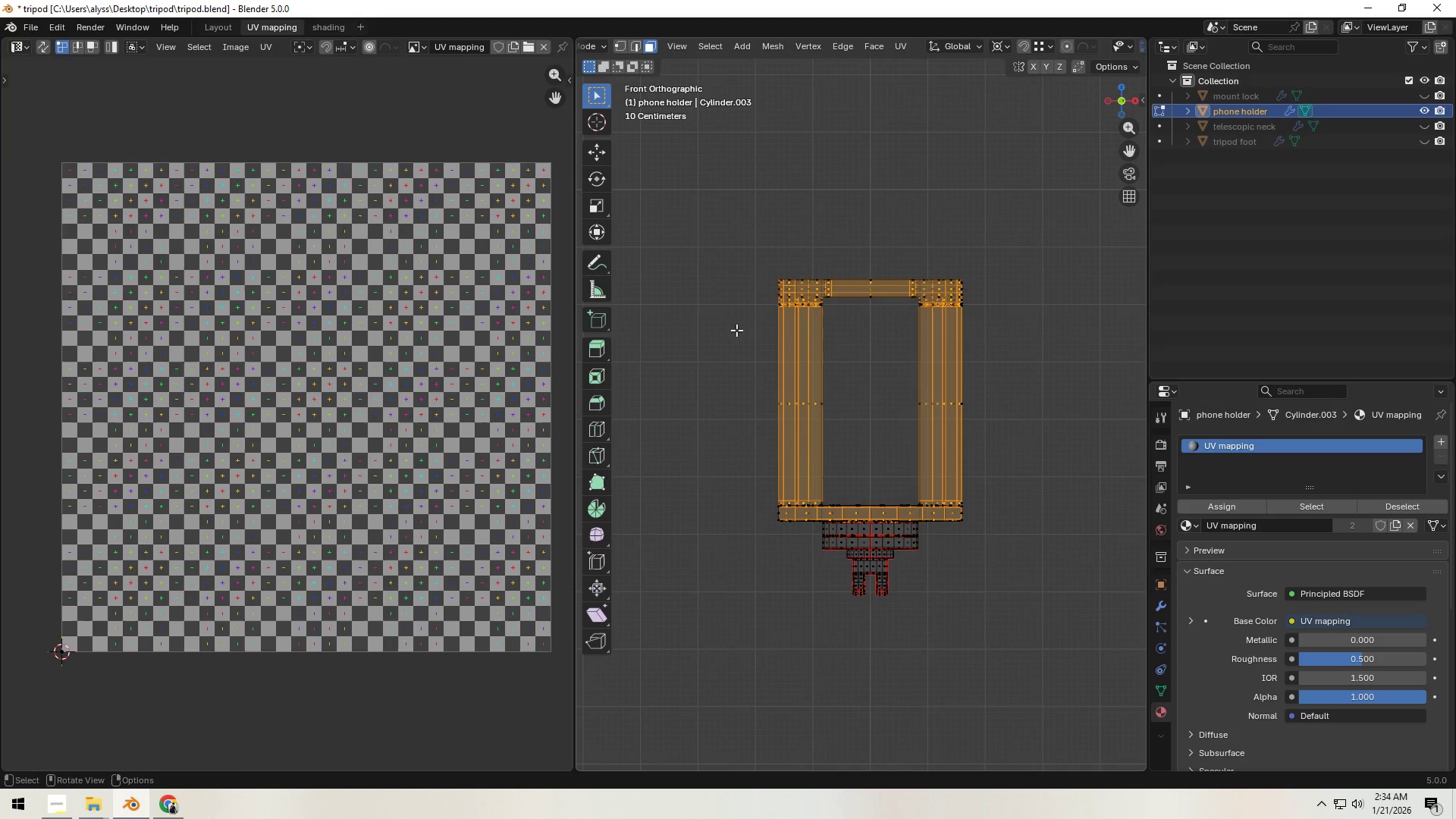 
left_click_drag(start_coordinate=[703, 228], to_coordinate=[1070, 521])
 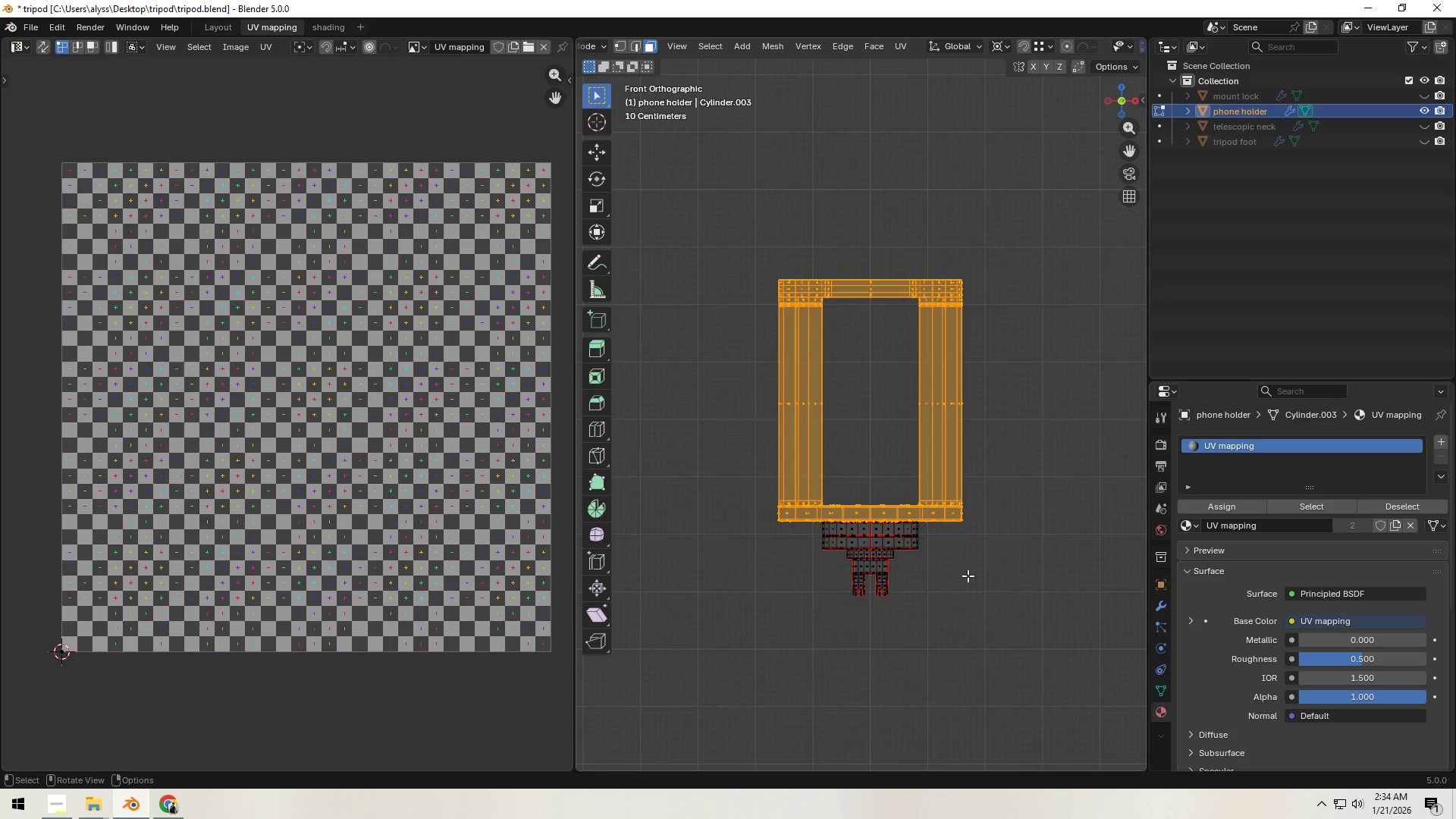 
scroll: coordinate [967, 576], scroll_direction: up, amount: 4.0
 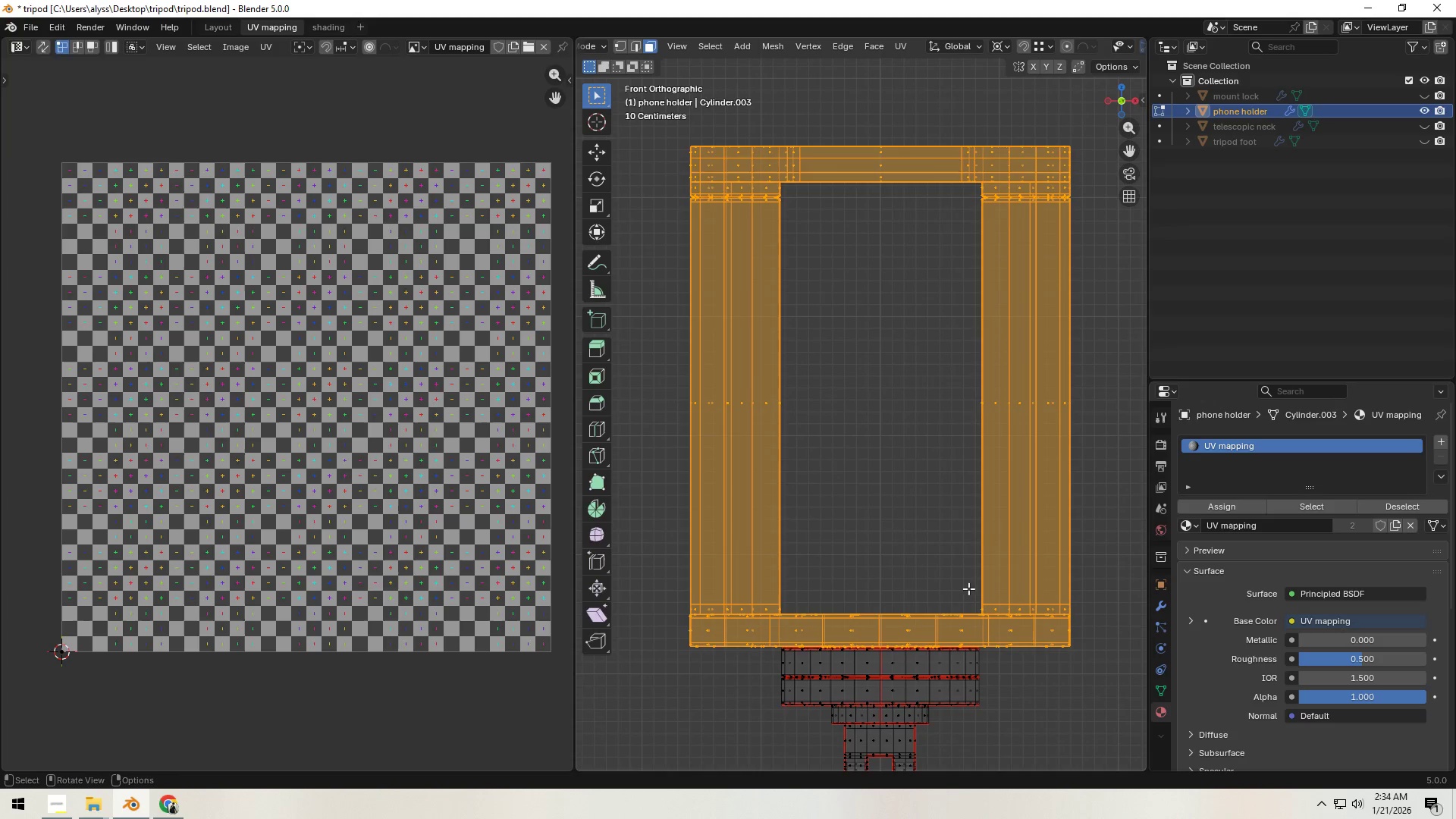 
hold_key(key=ShiftLeft, duration=0.34)
 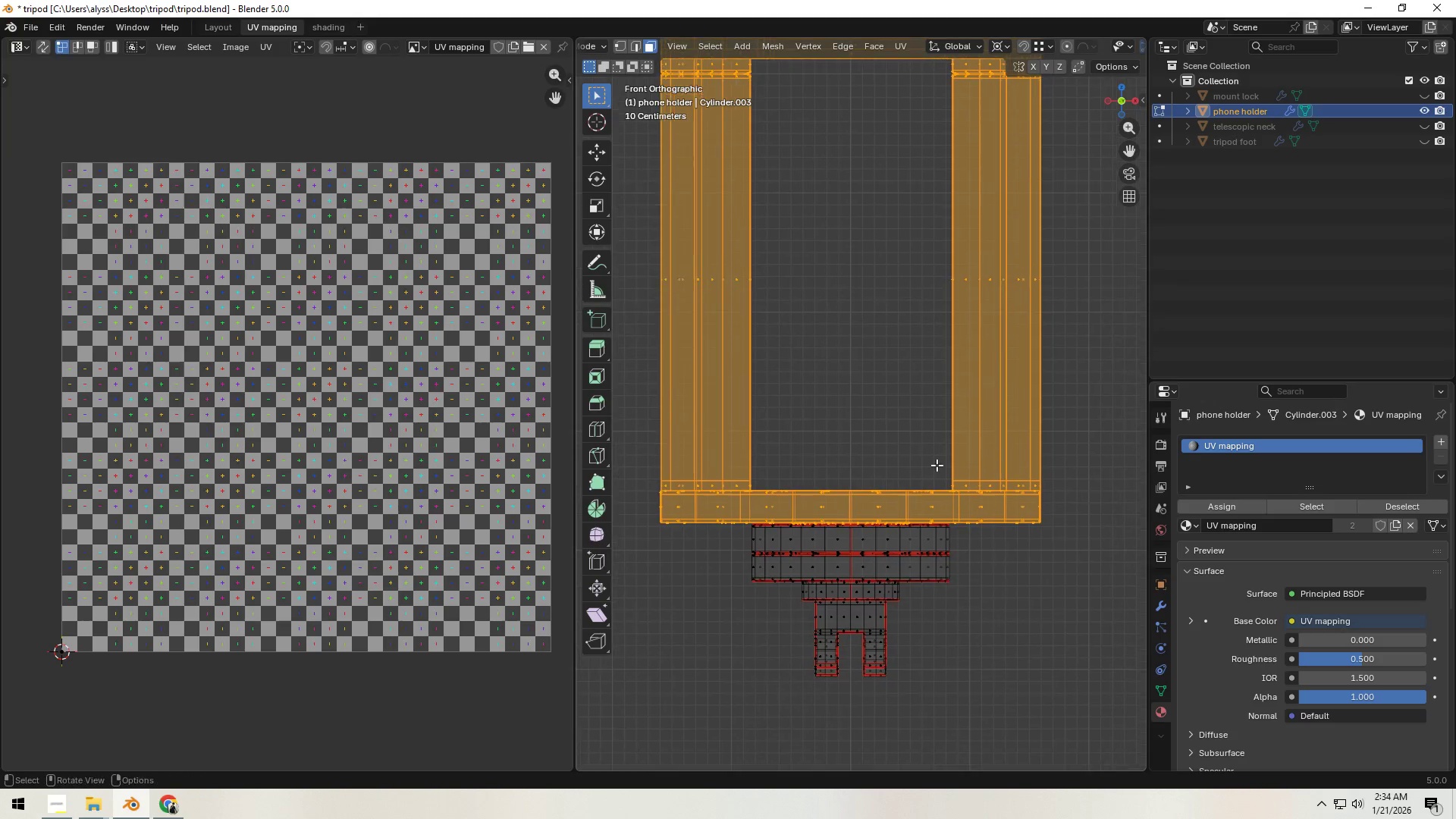 
scroll: coordinate [937, 465], scroll_direction: up, amount: 4.0
 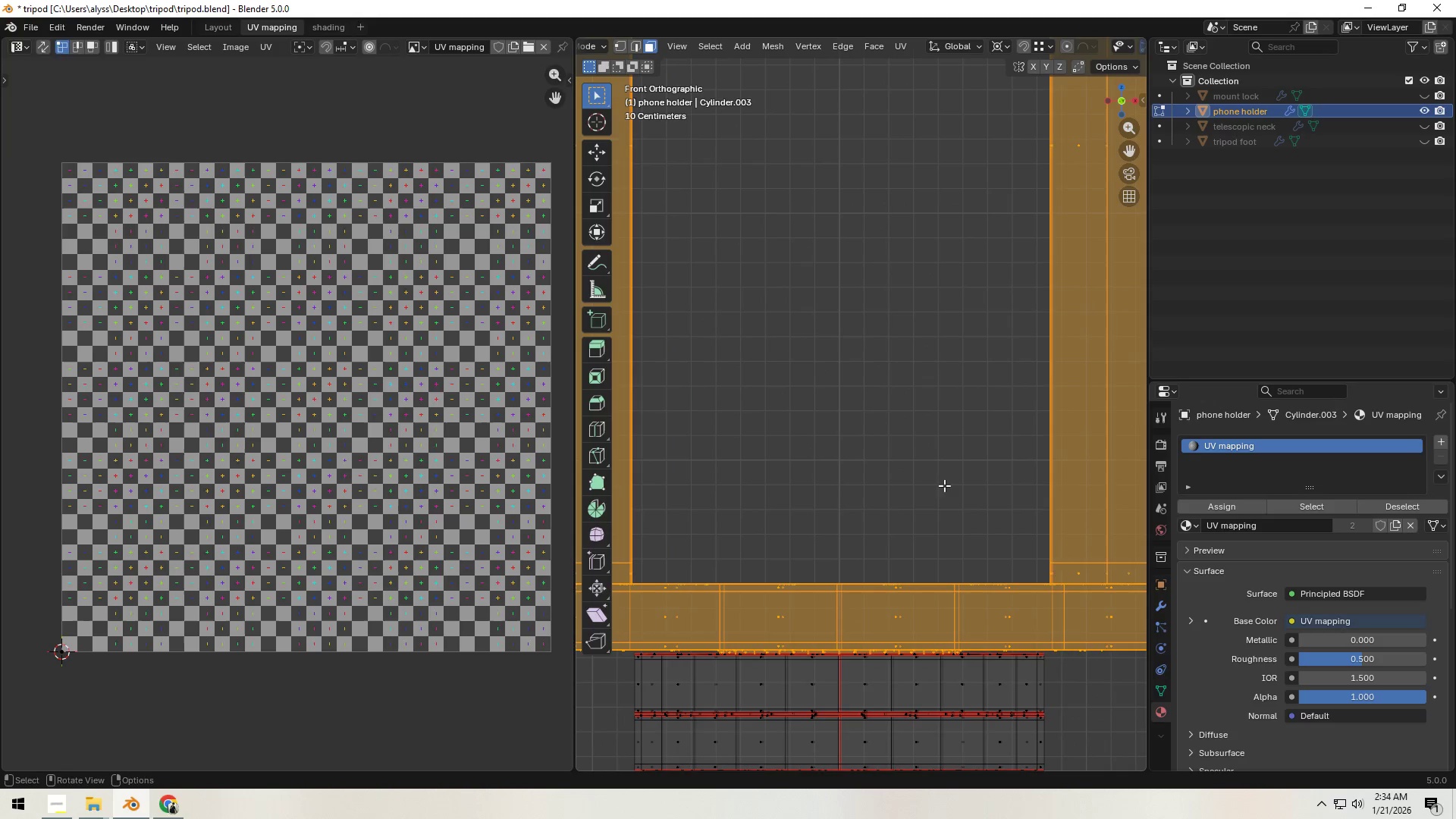 
hold_key(key=ShiftLeft, duration=0.64)
 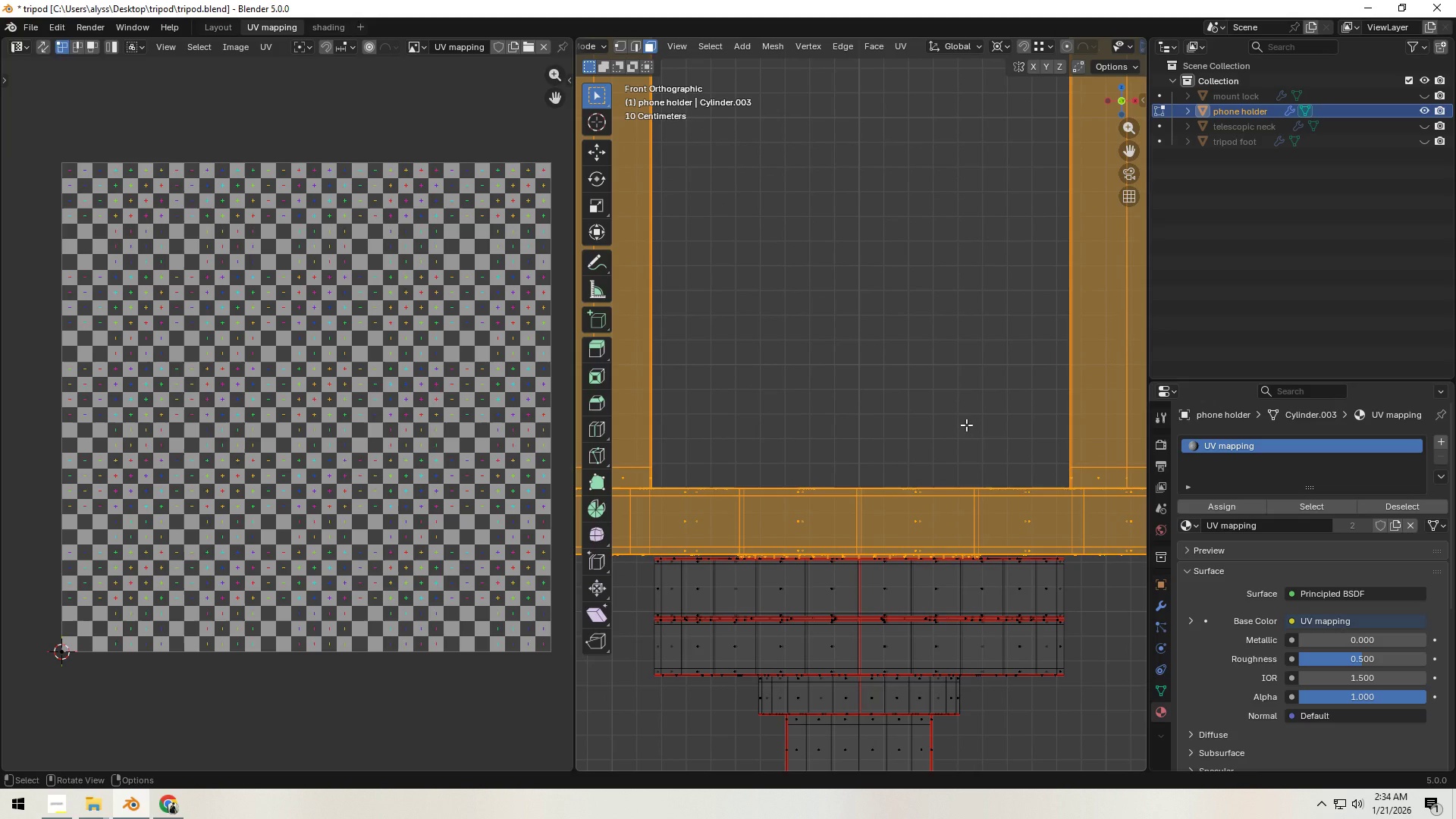 
key(Shift+H)
 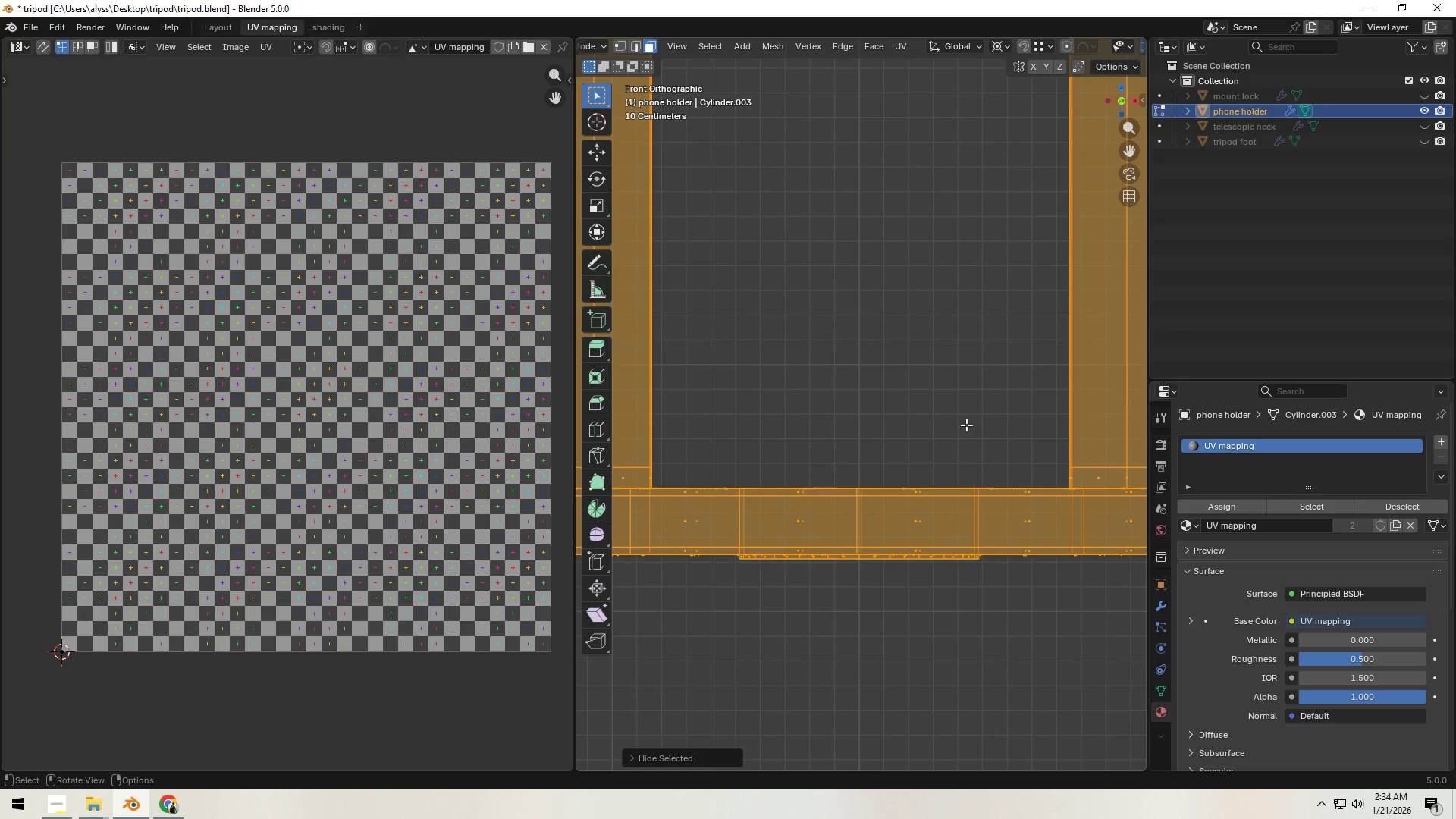 
left_click([966, 425])
 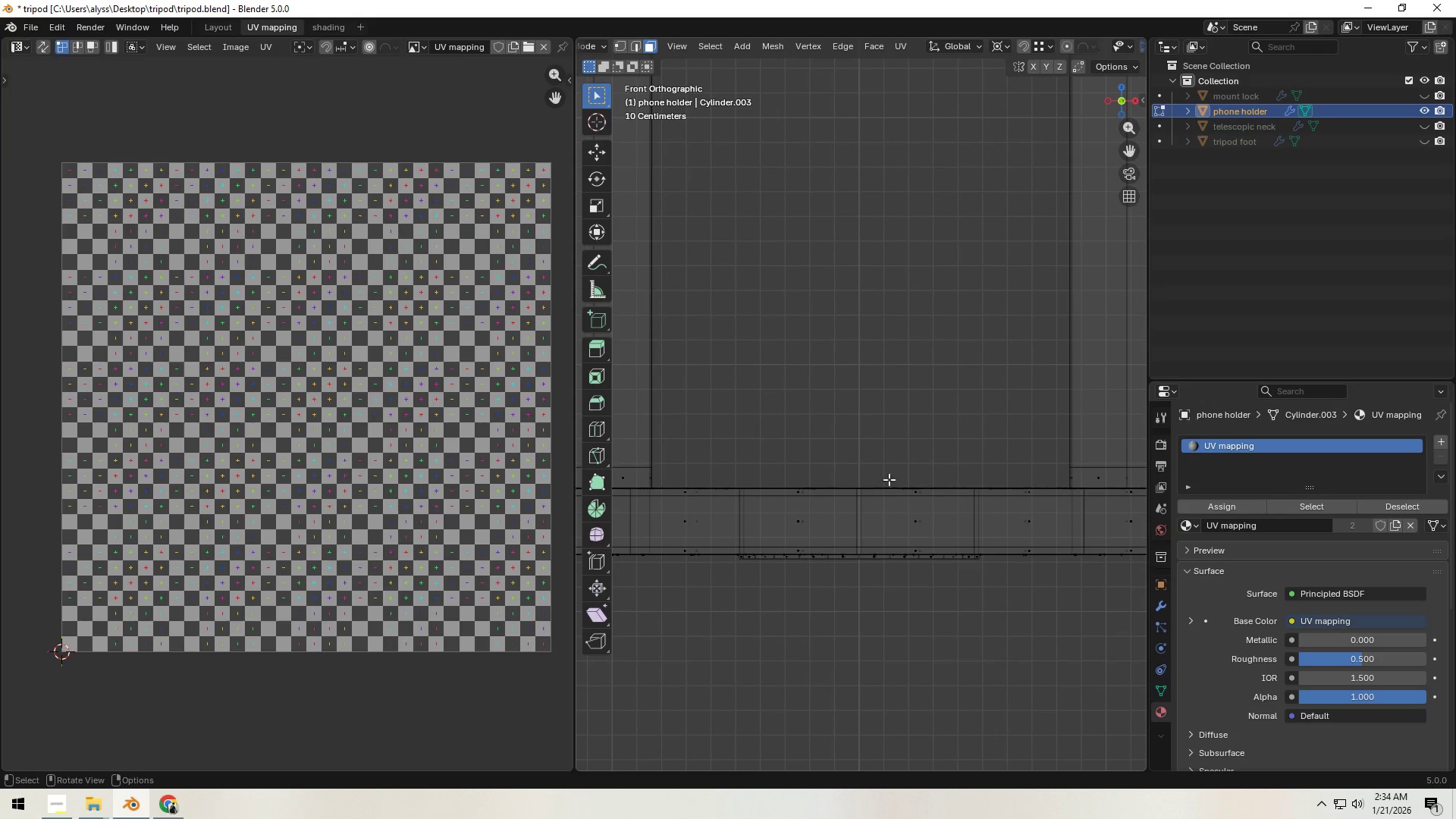 
key(Z)
 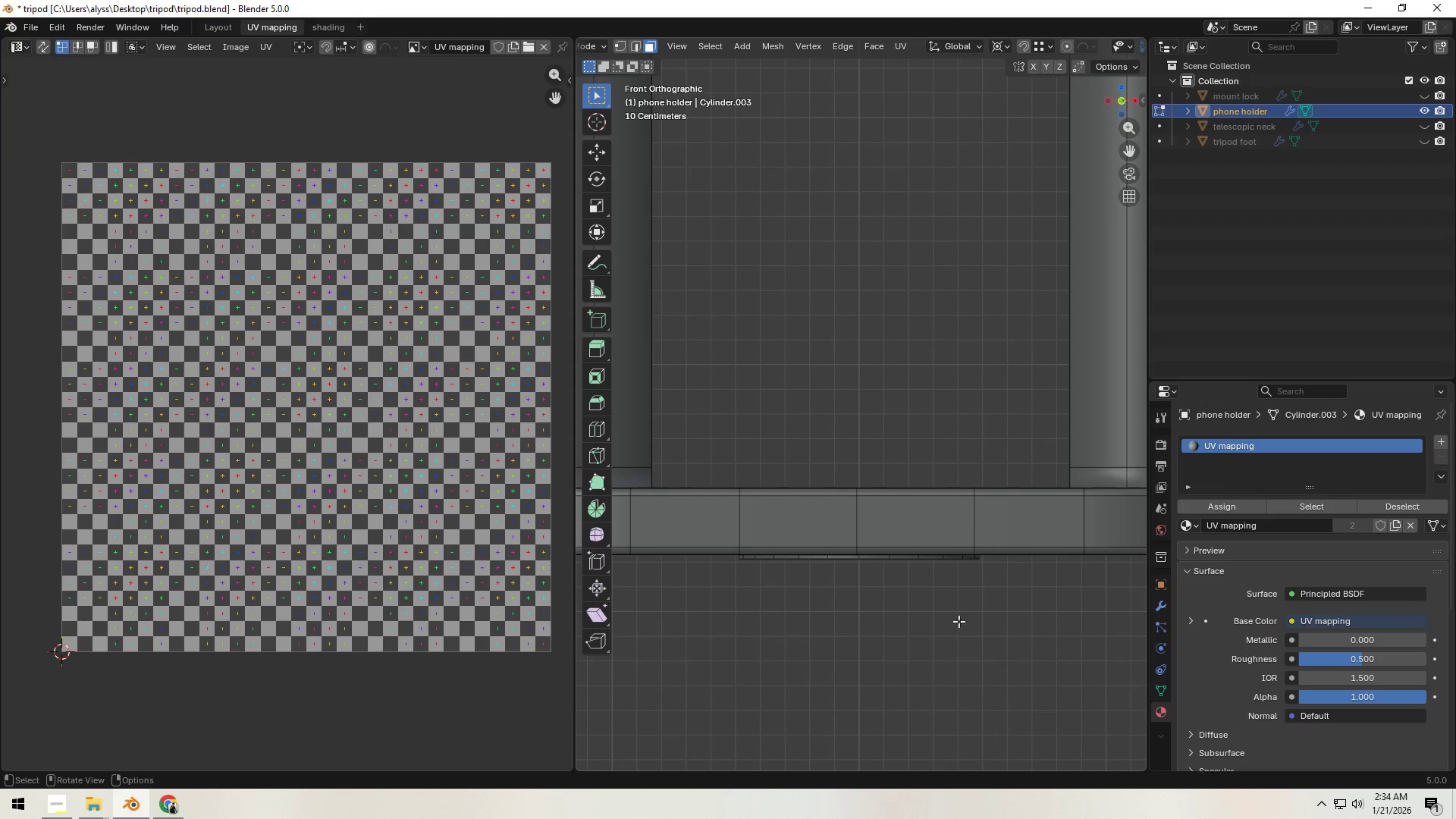 
left_click([956, 660])
 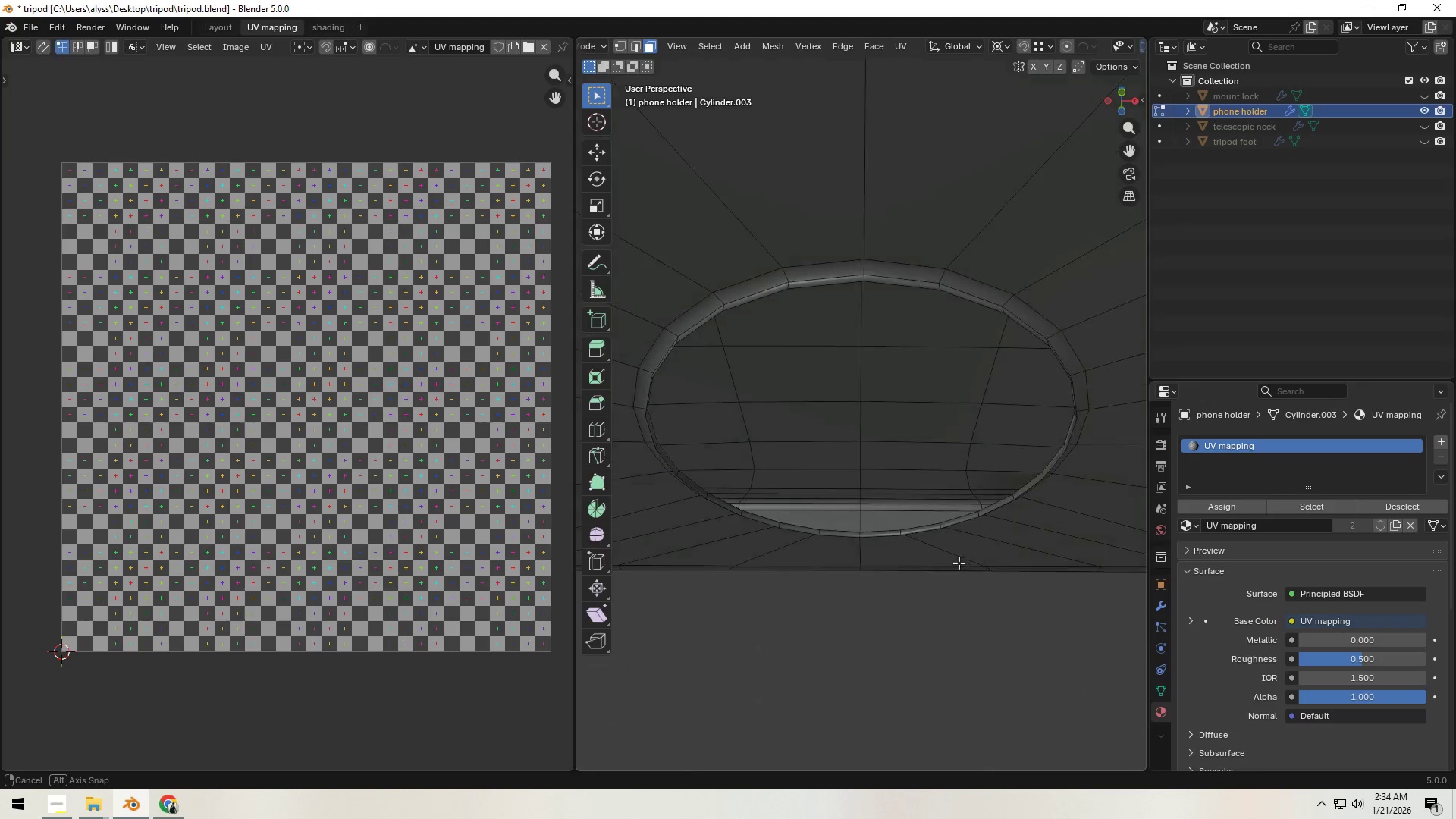 
scroll: coordinate [959, 557], scroll_direction: down, amount: 3.0
 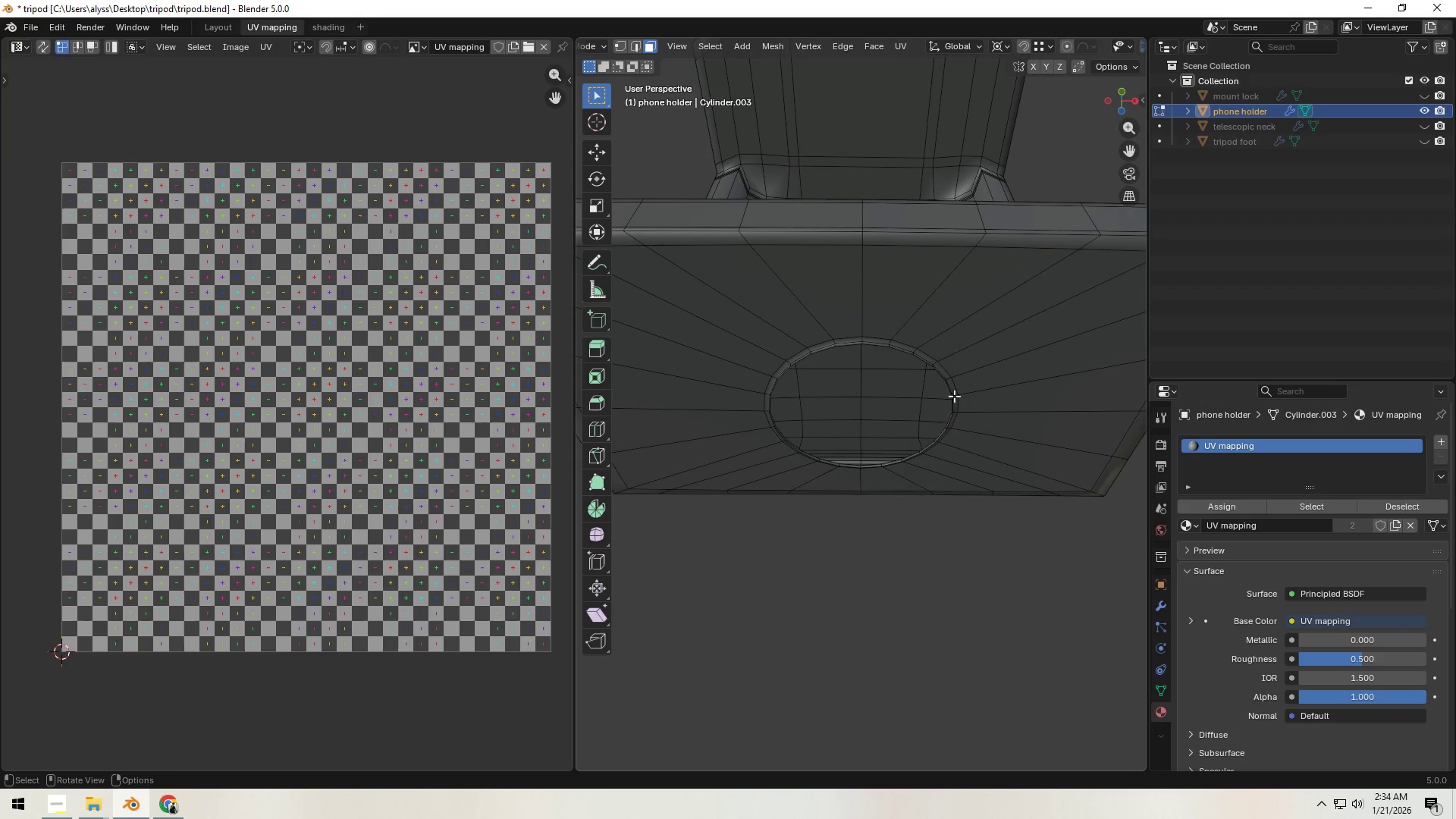 
hold_key(key=AltLeft, duration=1.17)
 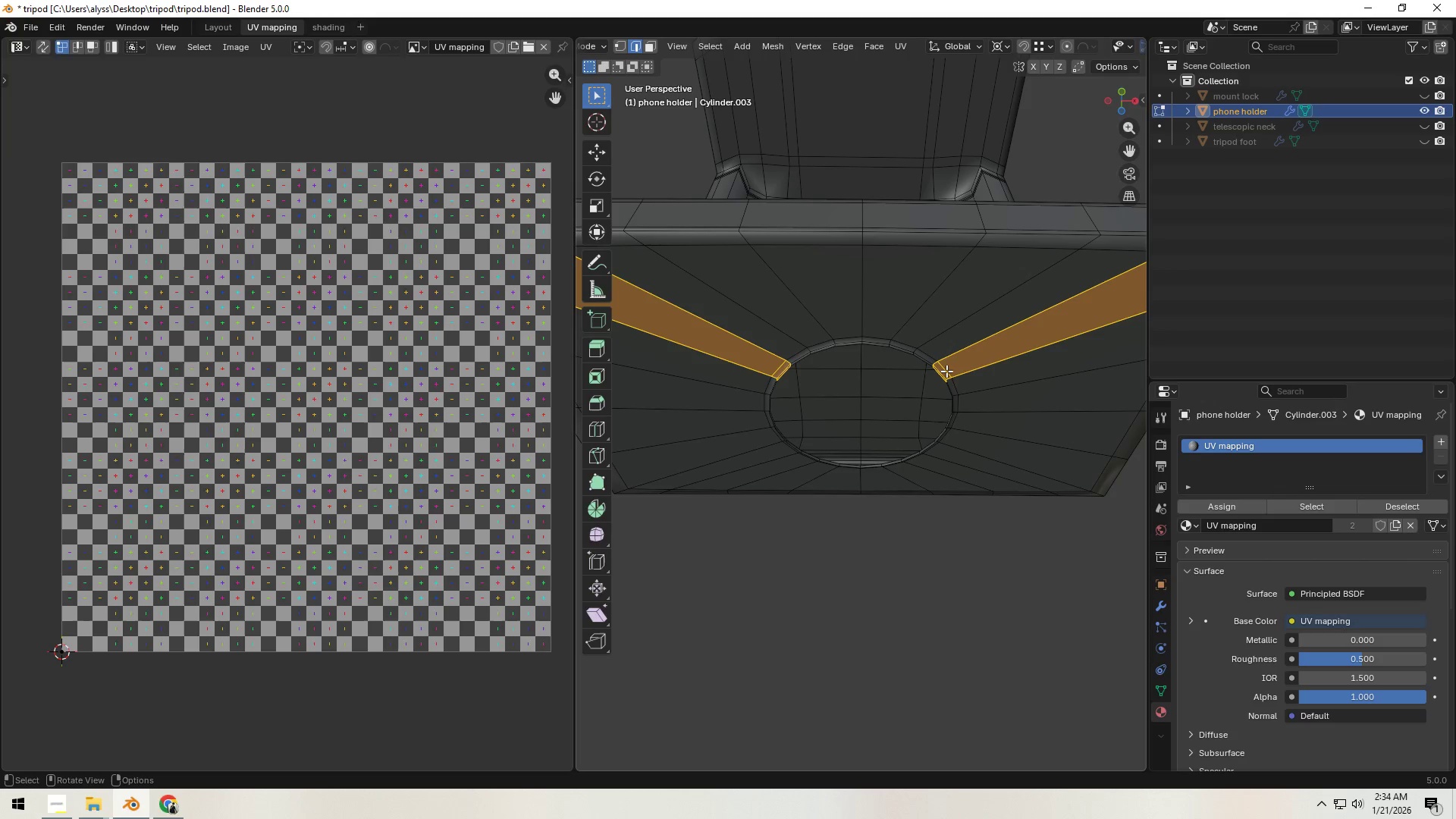 
key(2)
 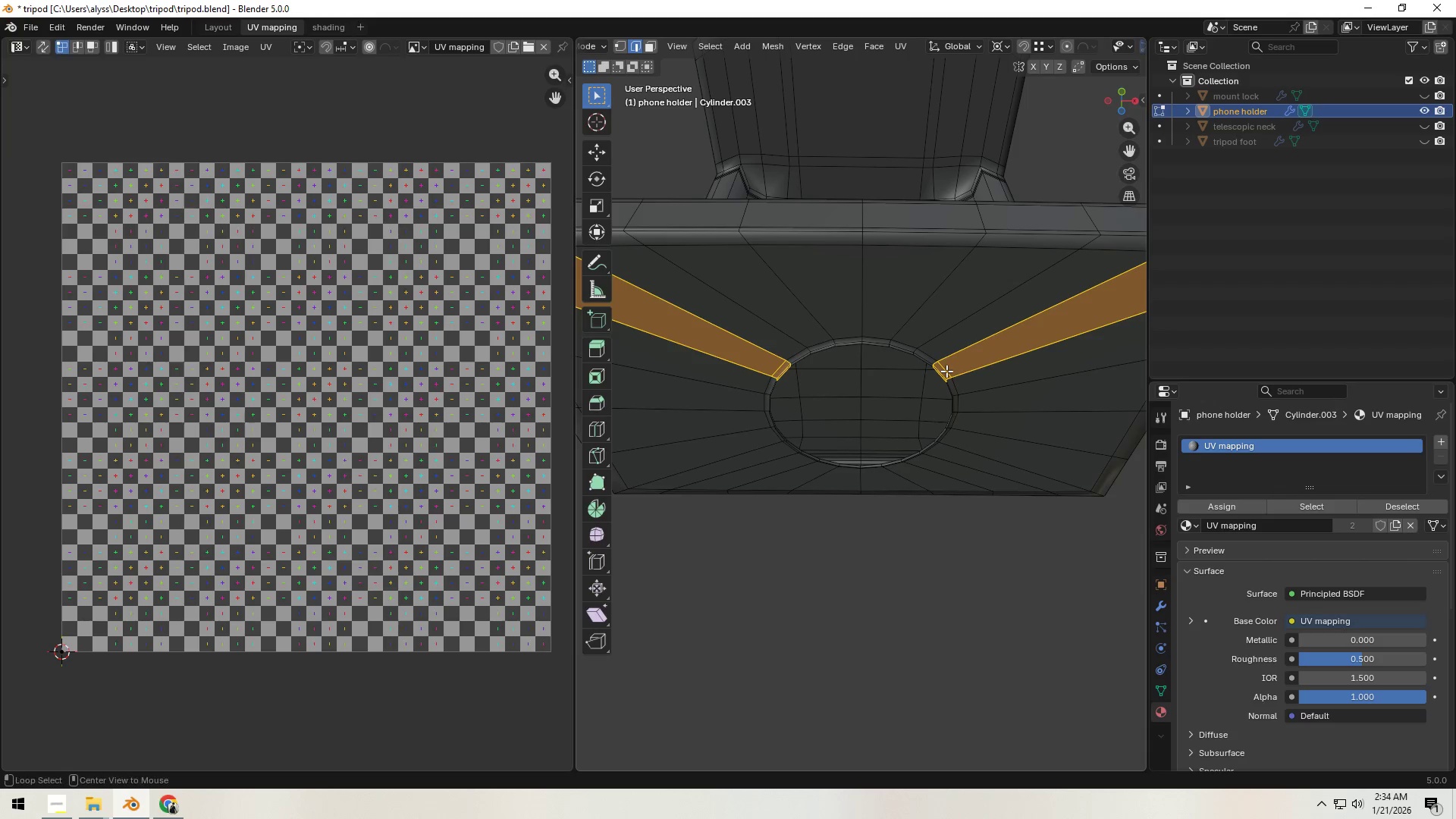 
hold_key(key=AltLeft, duration=0.39)
left_click([946, 371])
 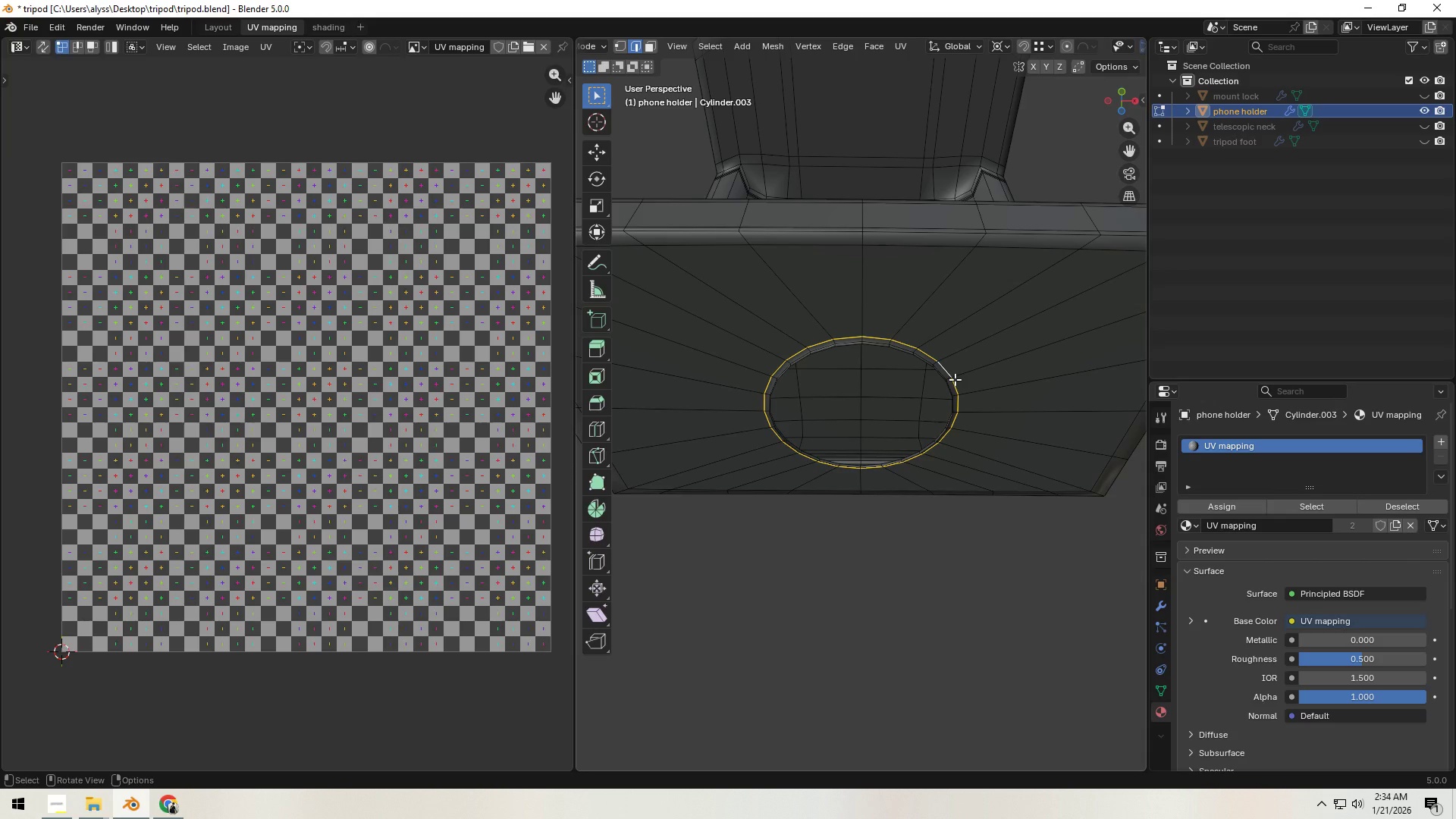 
hold_key(key=ControlLeft, duration=1.5)
 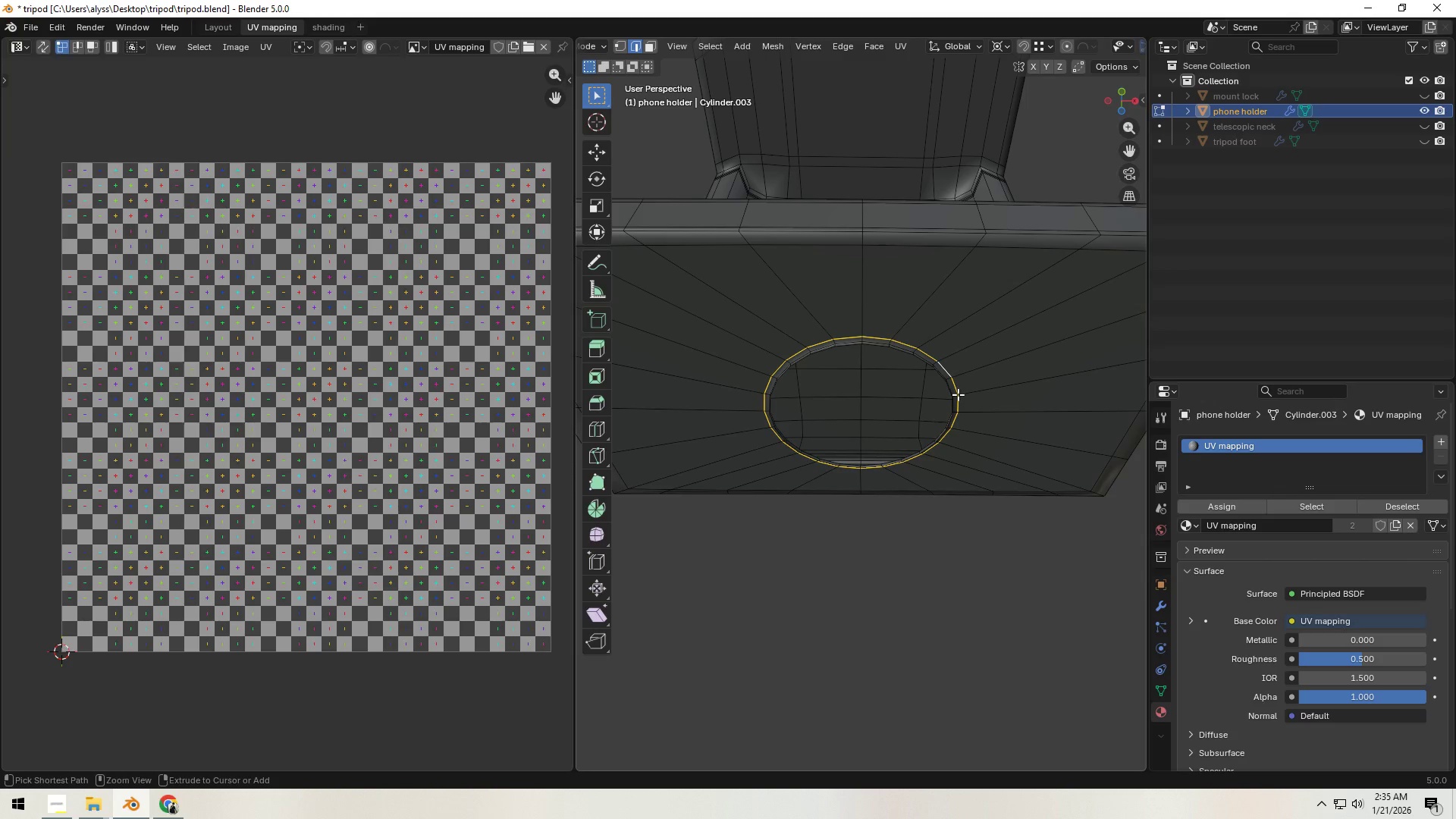 
key(Control+E)
 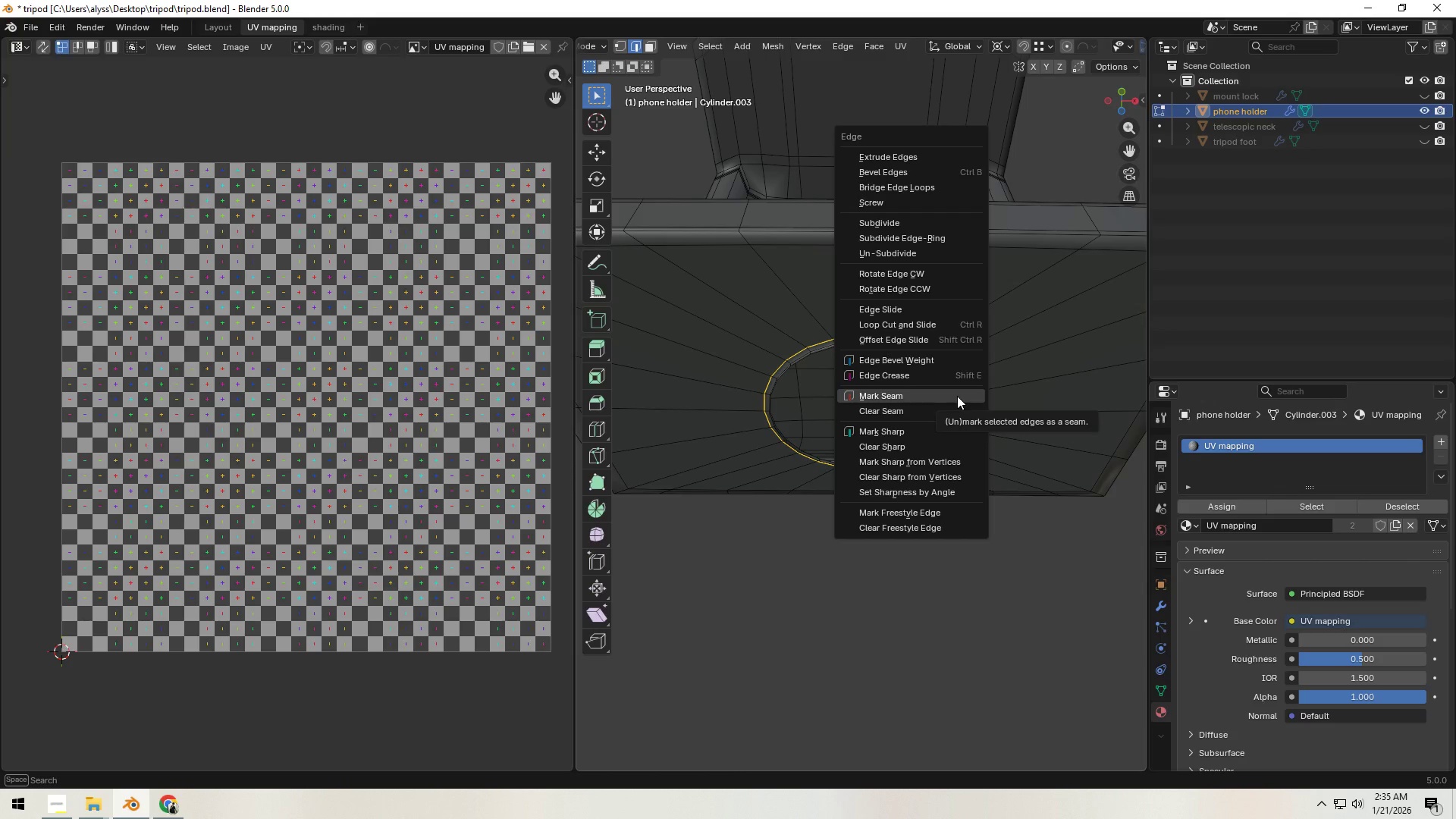 
left_click([957, 396])
 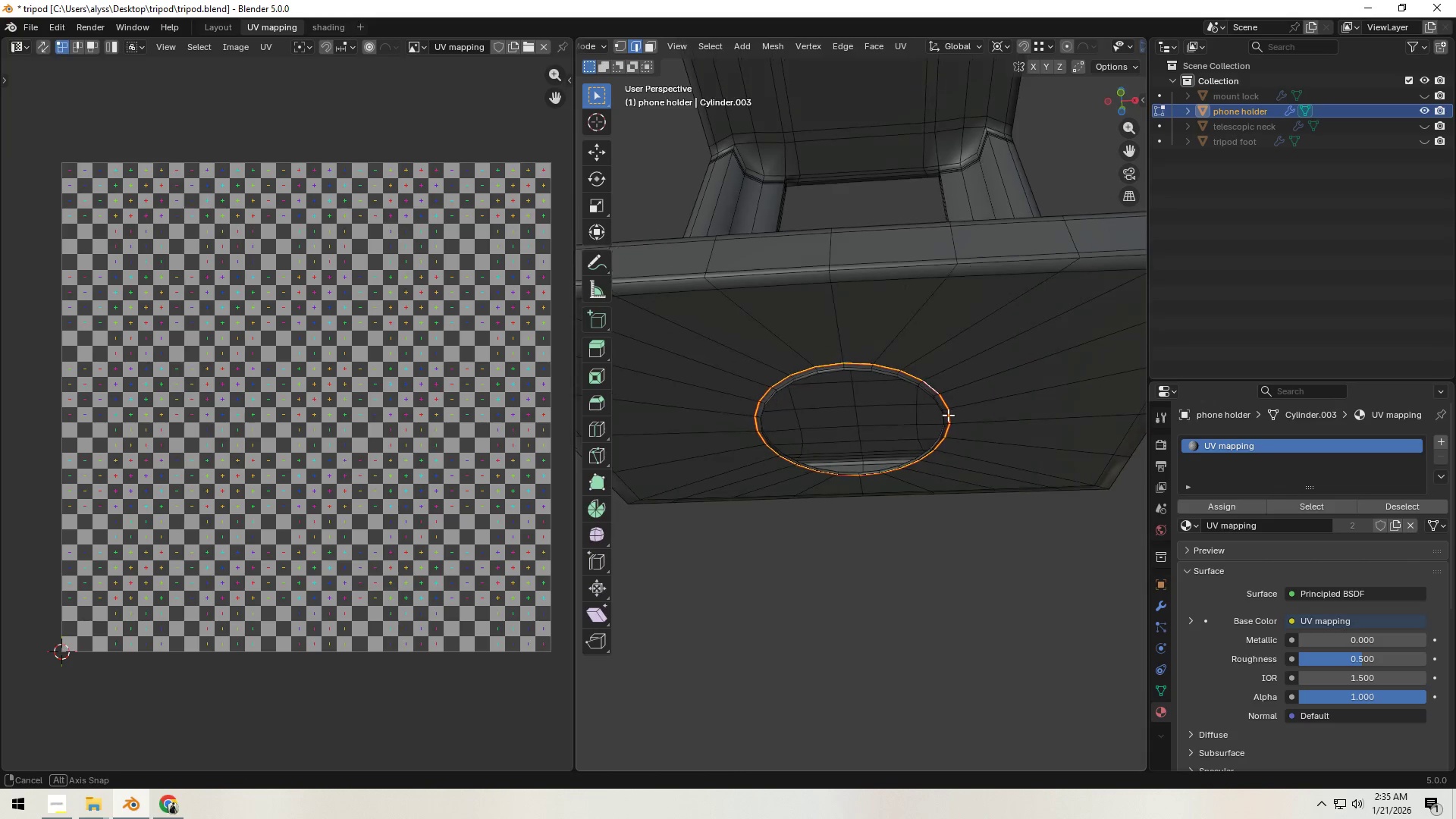 
scroll: coordinate [947, 416], scroll_direction: down, amount: 2.0
 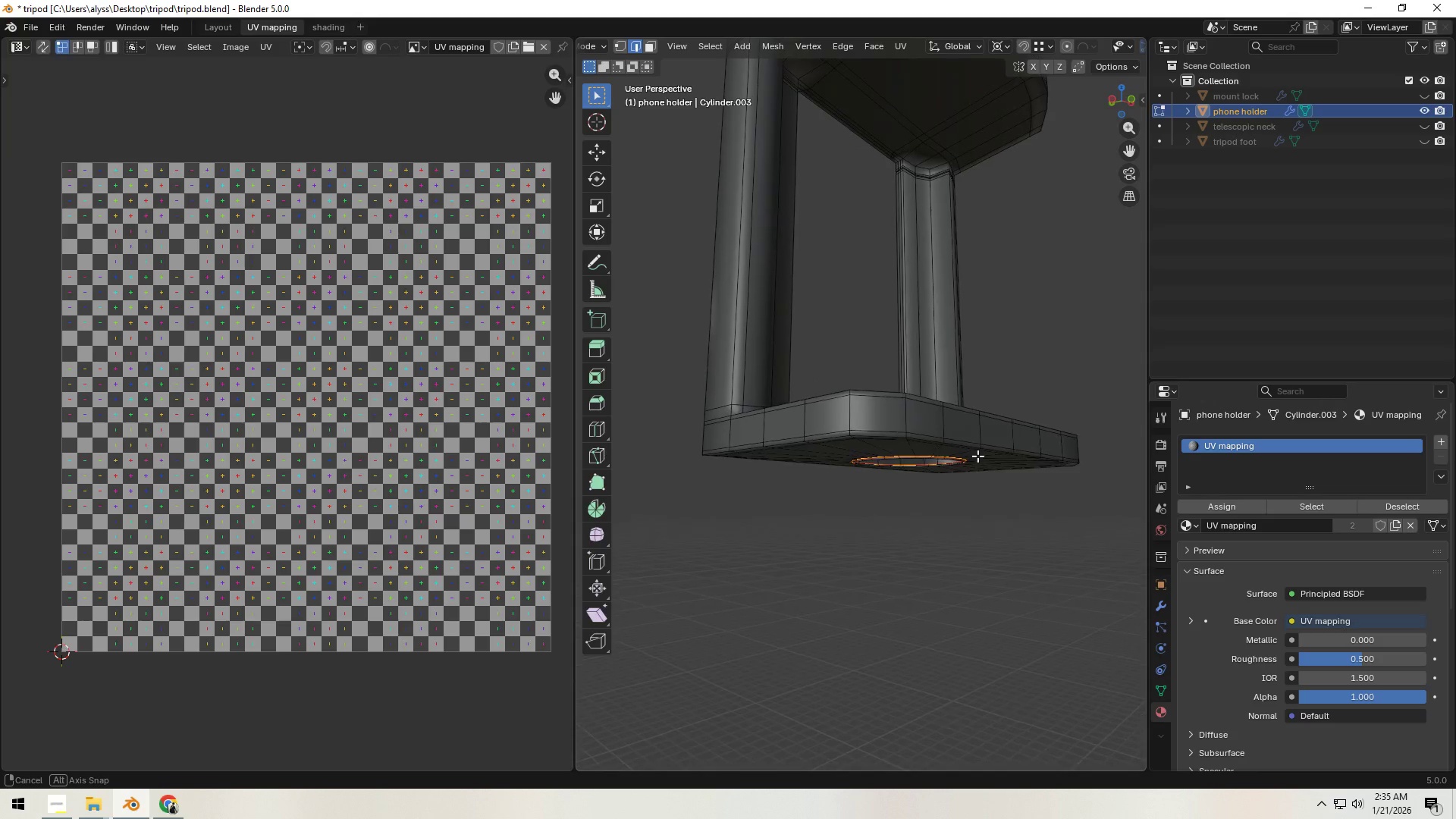 
hold_key(key=ShiftLeft, duration=0.44)
 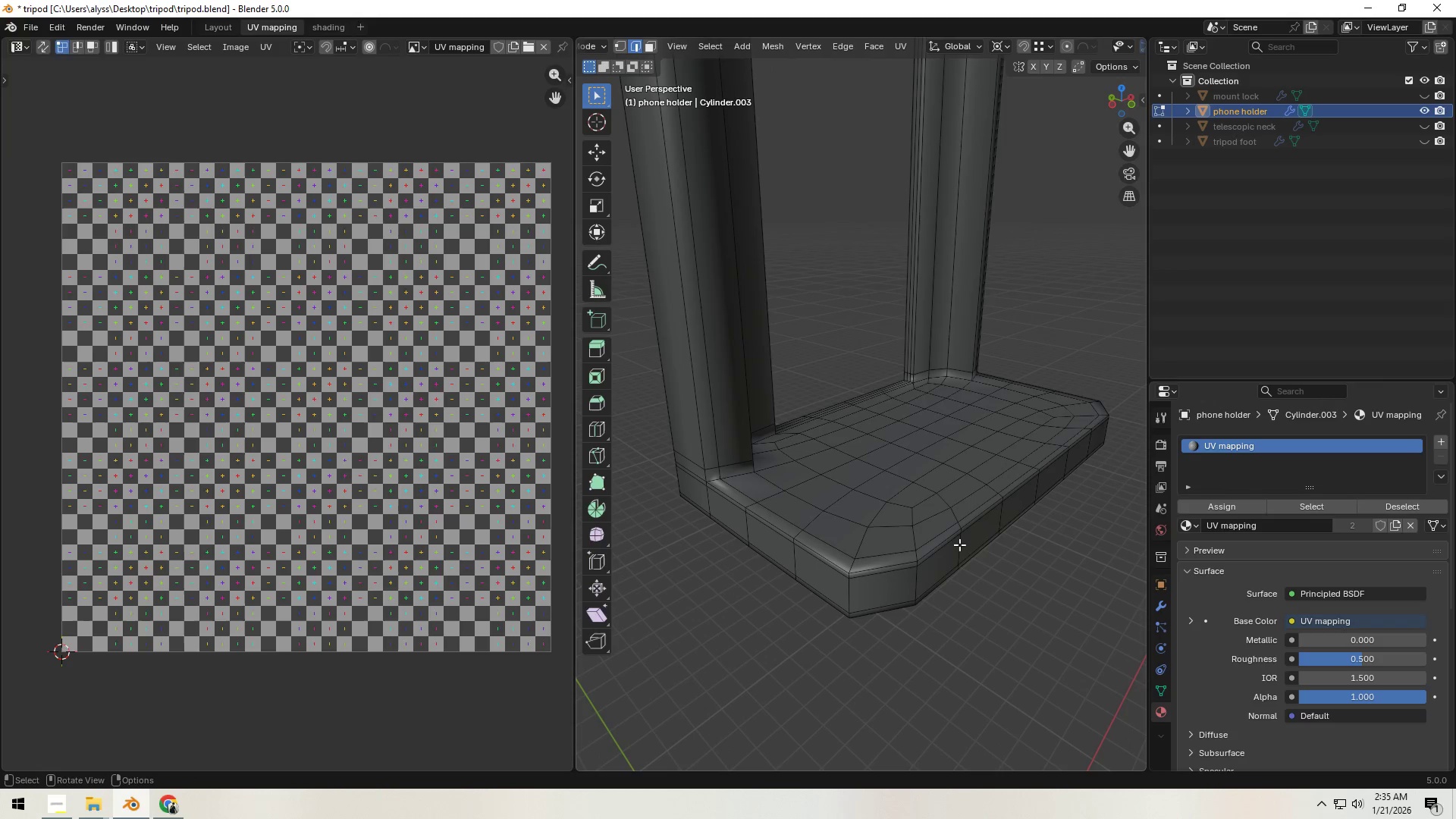 
scroll: coordinate [951, 484], scroll_direction: up, amount: 3.0
 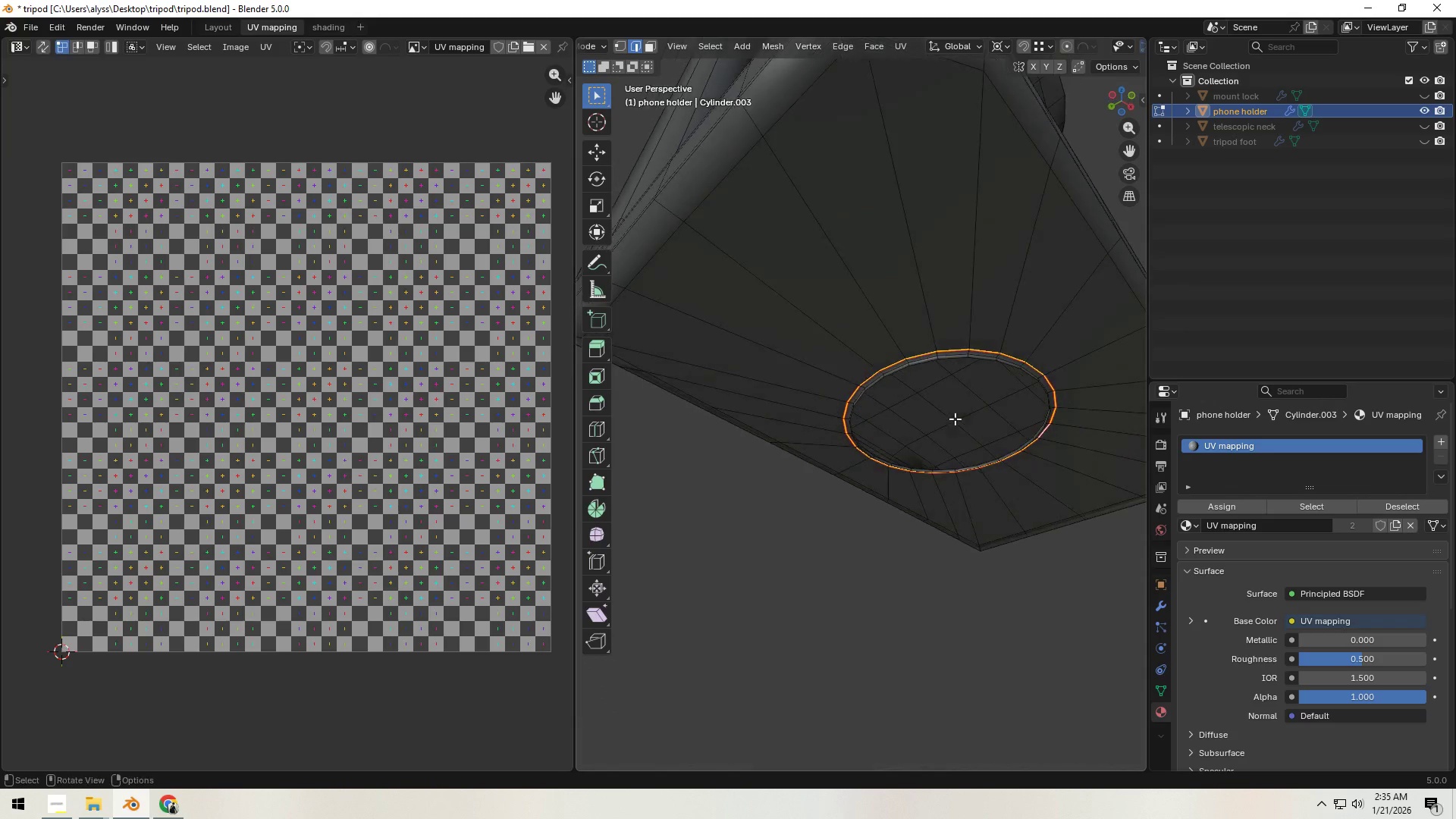 
scroll: coordinate [895, 419], scroll_direction: down, amount: 1.0
 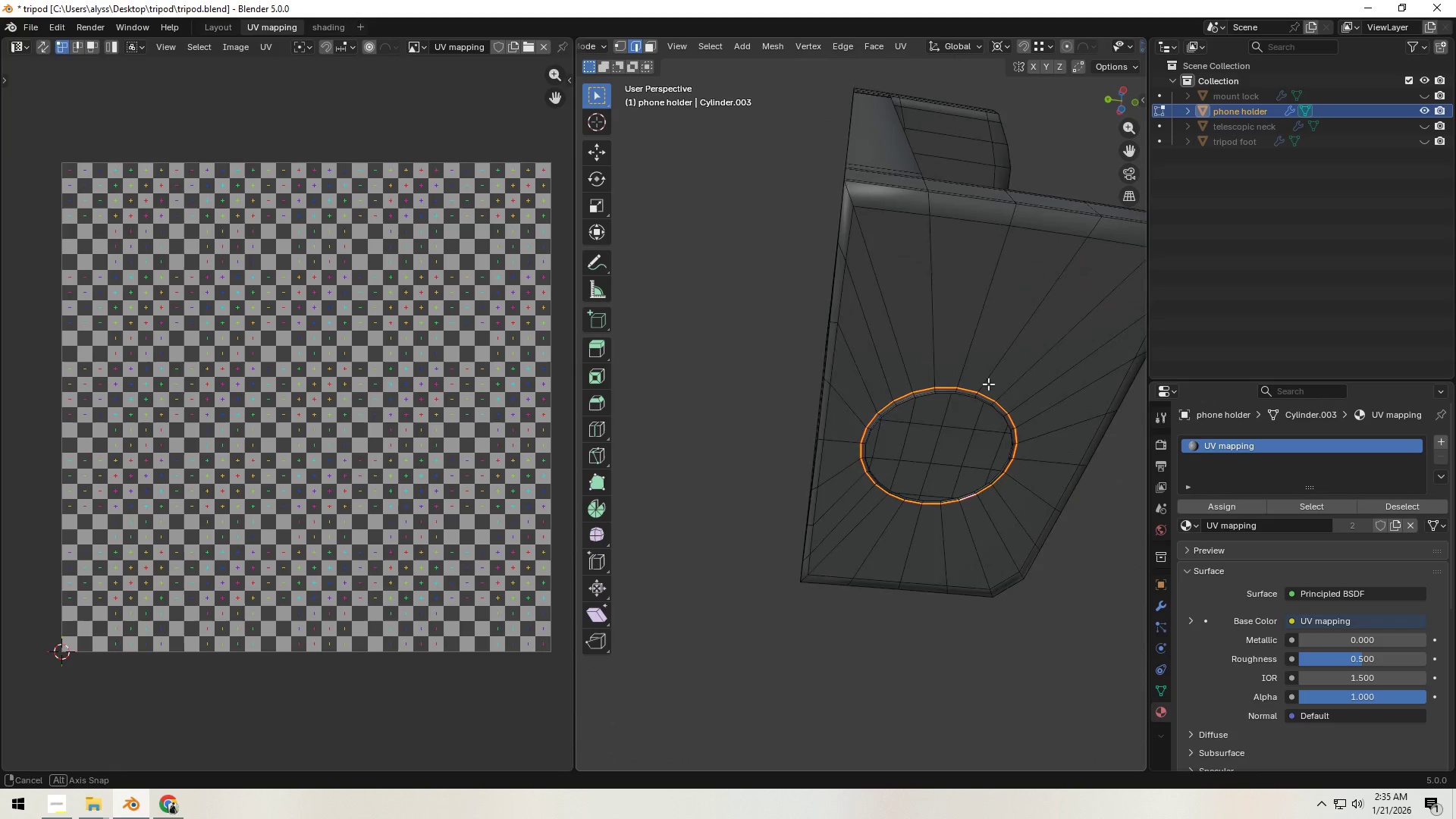 
hold_key(key=AltLeft, duration=0.44)
 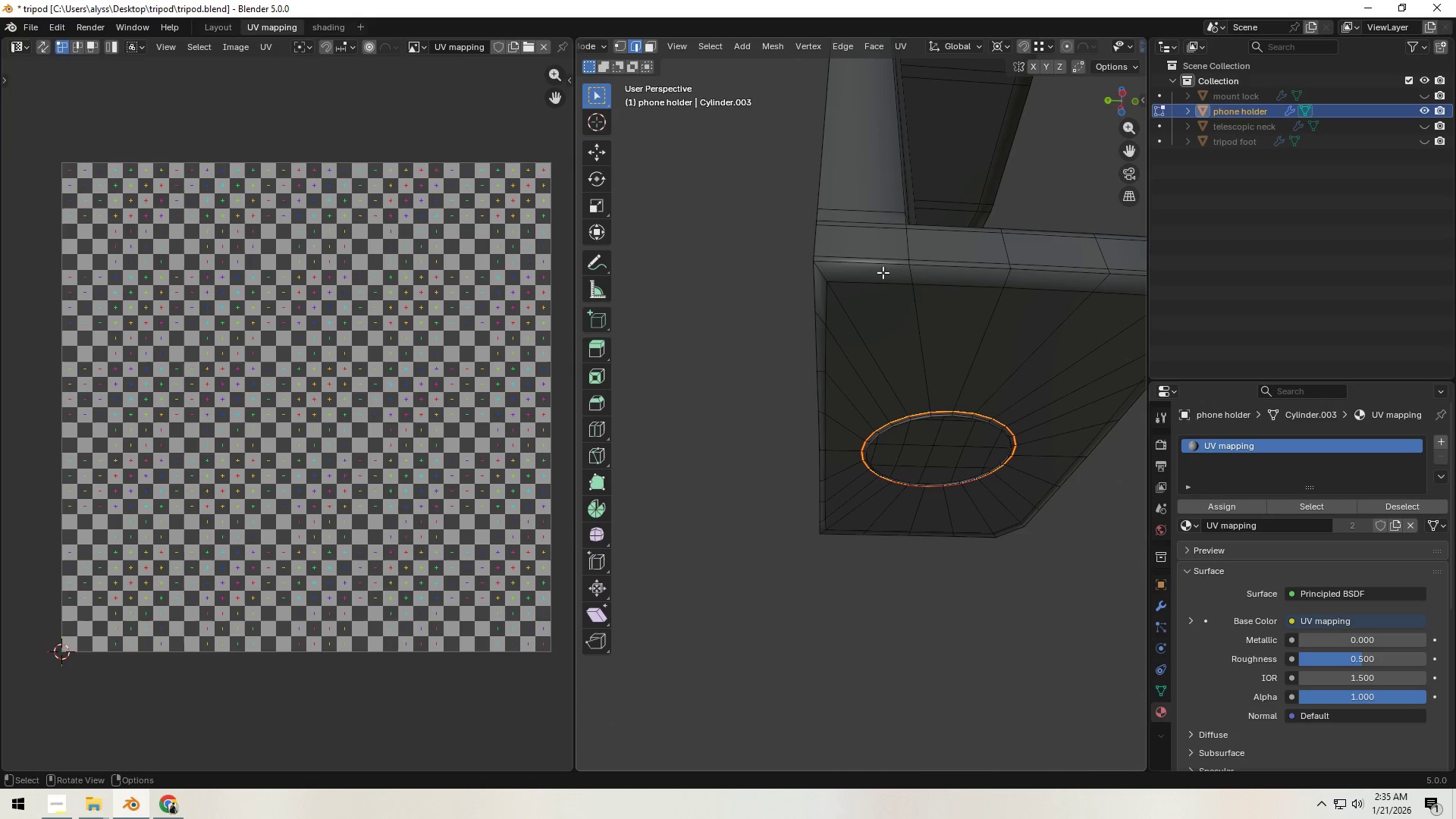 
hold_key(key=AltLeft, duration=0.53)
left_click([883, 268])
 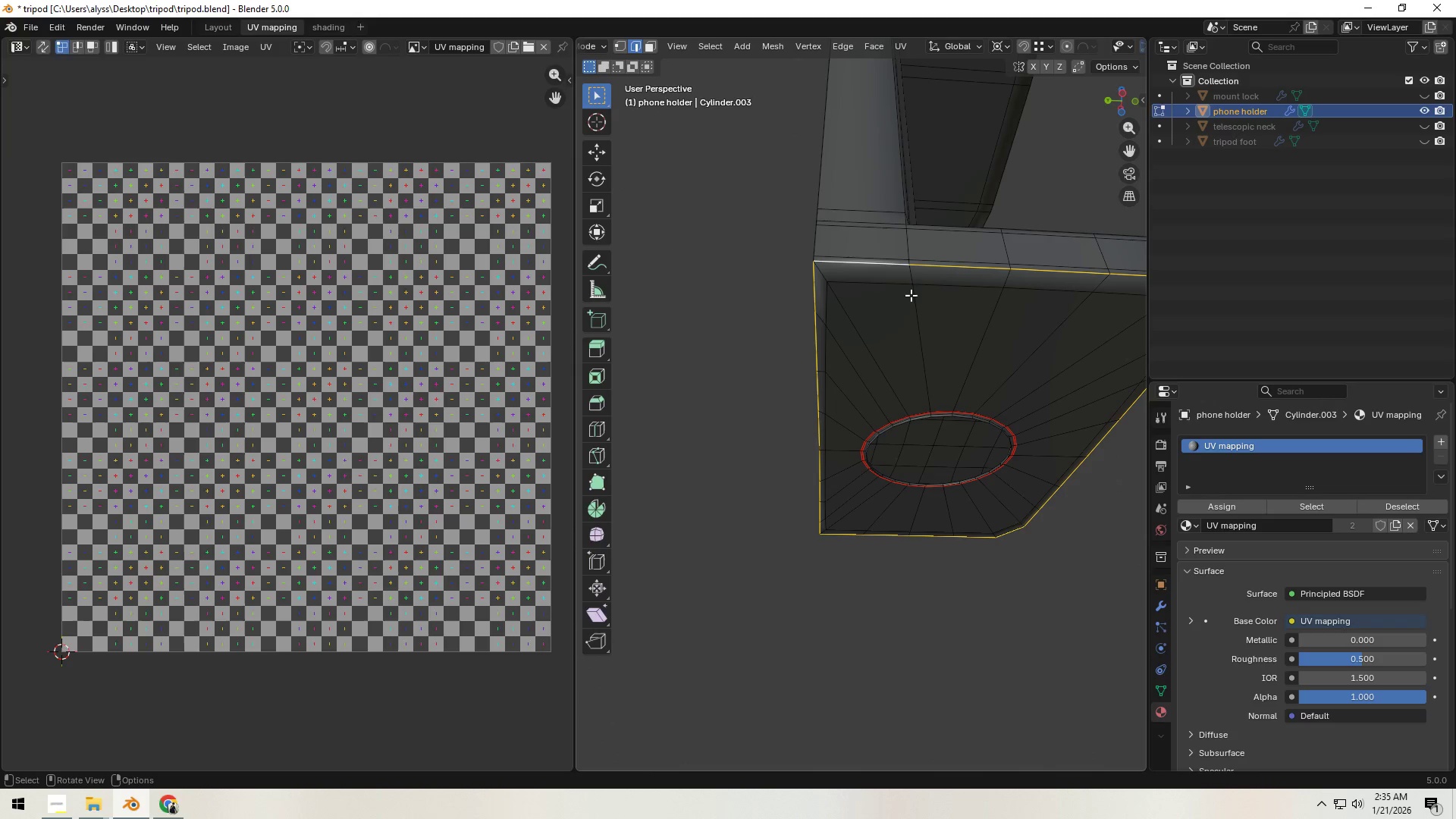 
scroll: coordinate [1003, 391], scroll_direction: down, amount: 2.0
 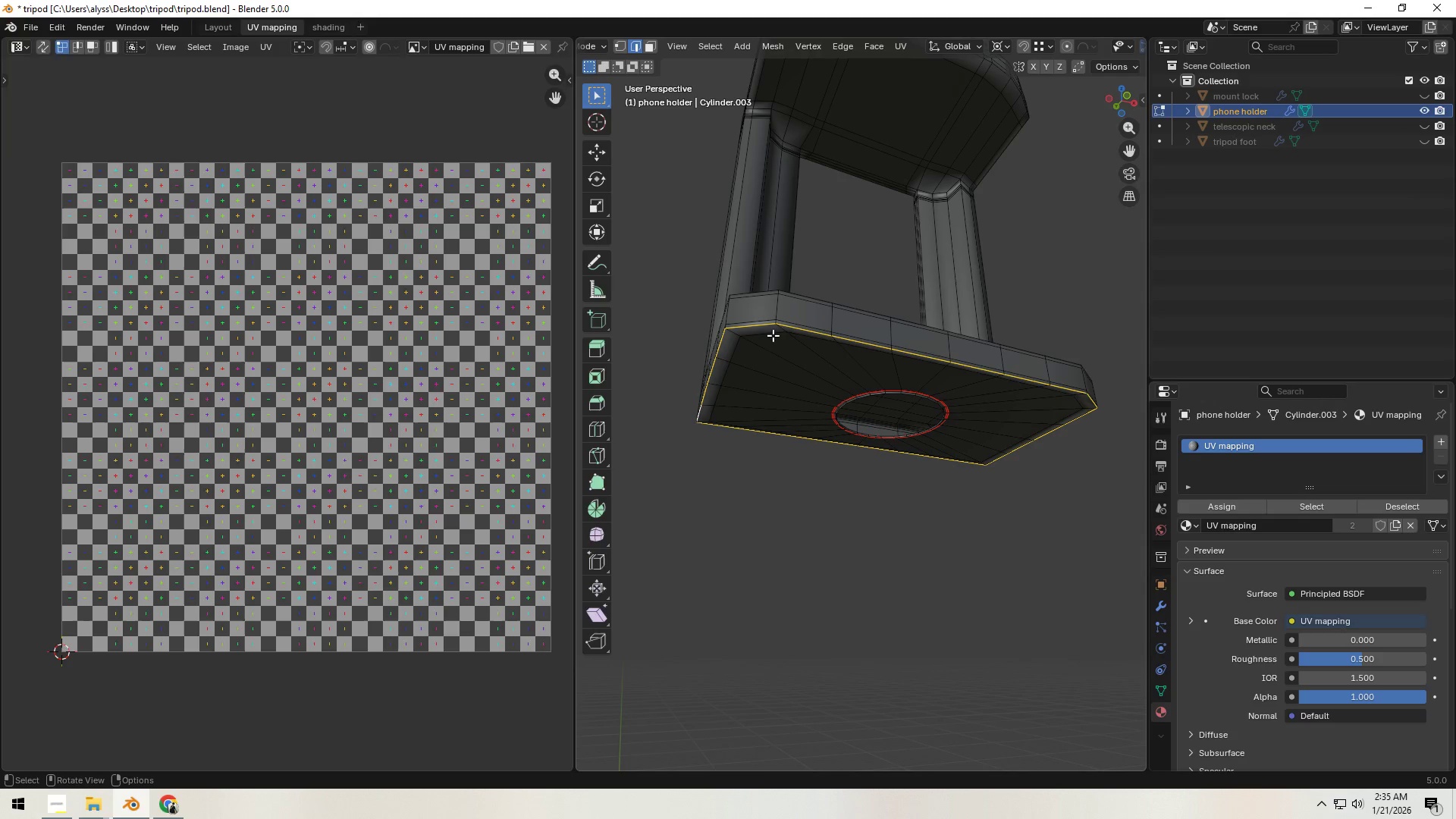 
hold_key(key=ShiftLeft, duration=0.39)
left_click([794, 326])
 